 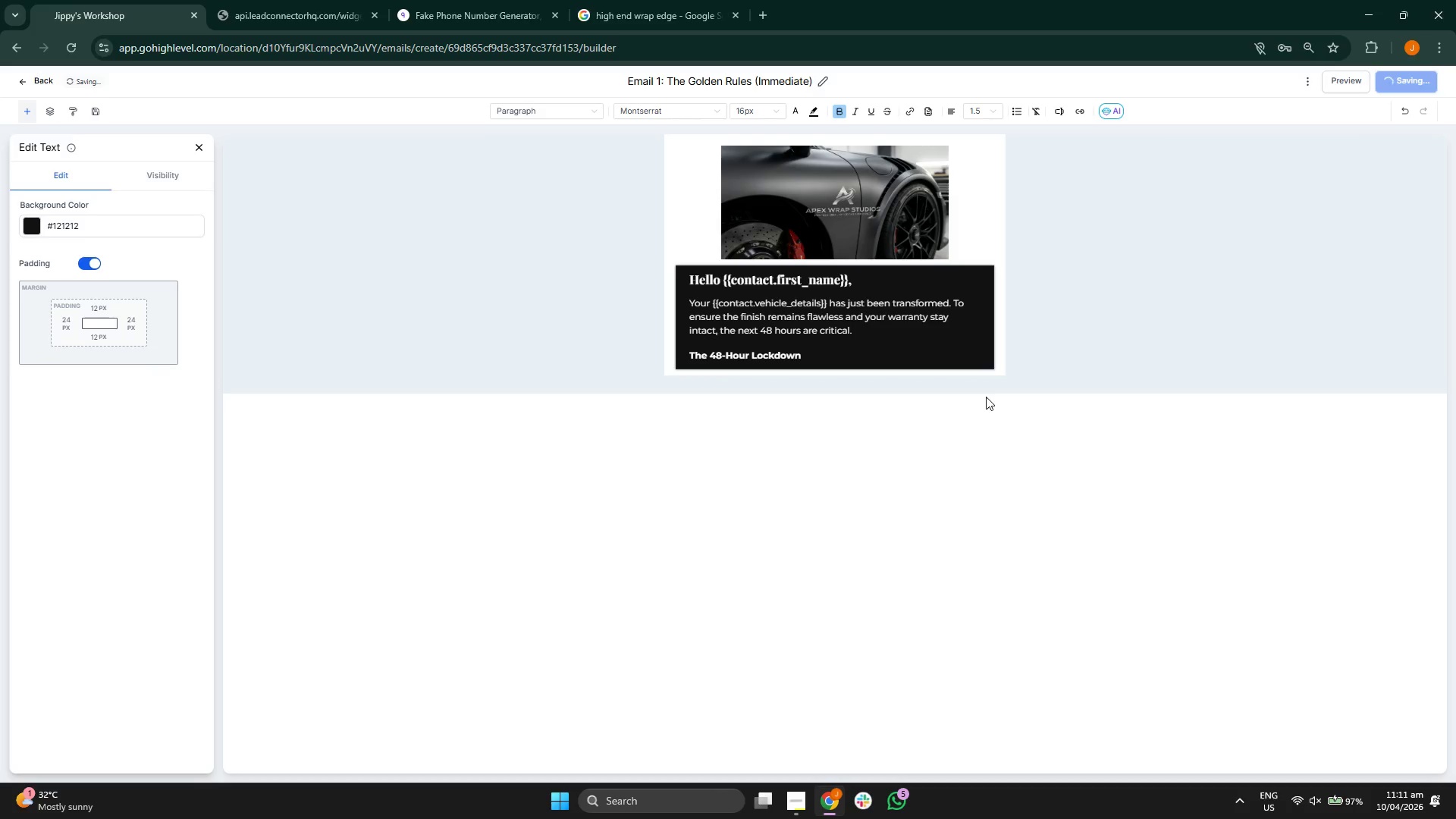 
left_click([197, 144])
 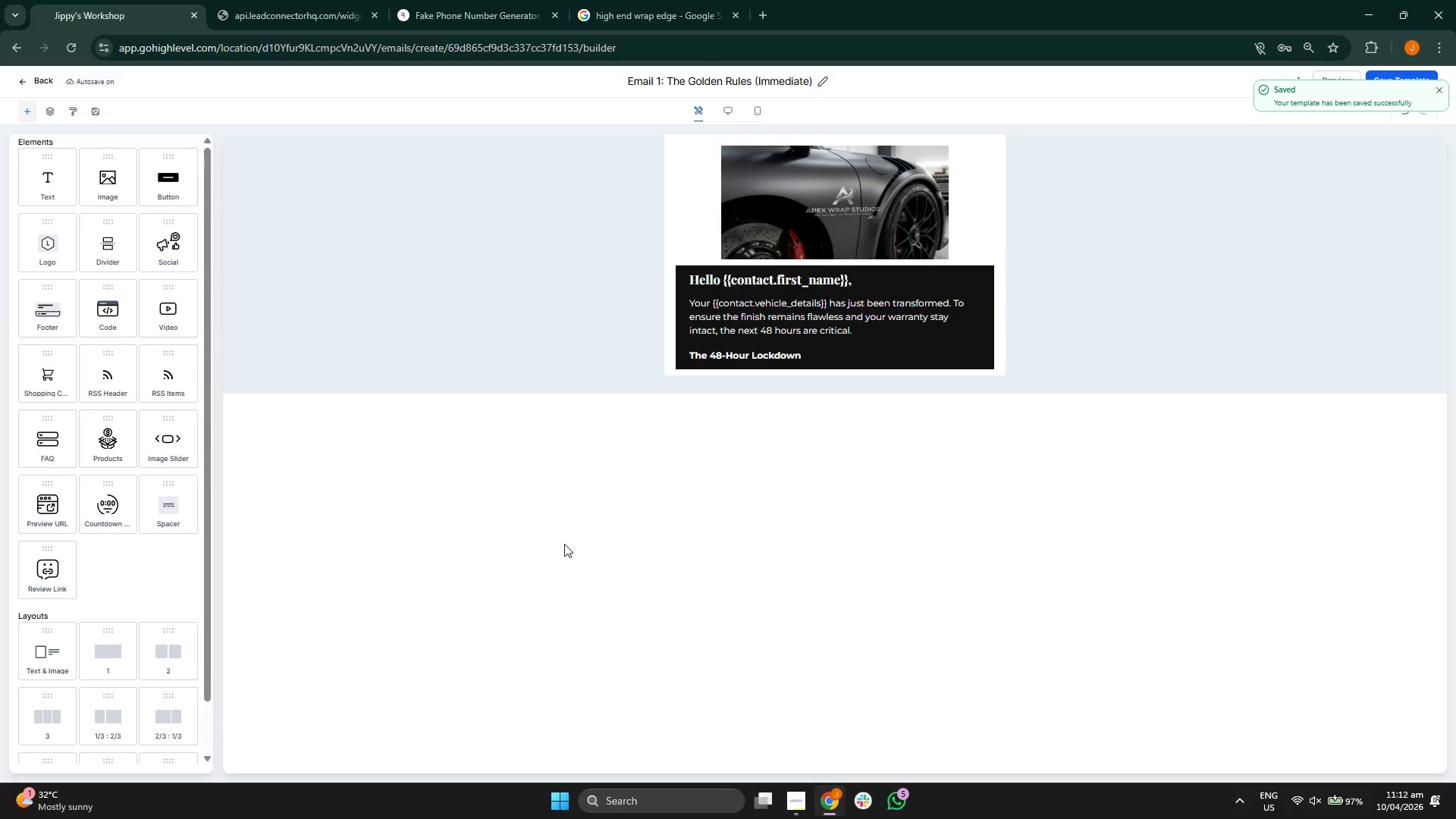 
wait(10.12)
 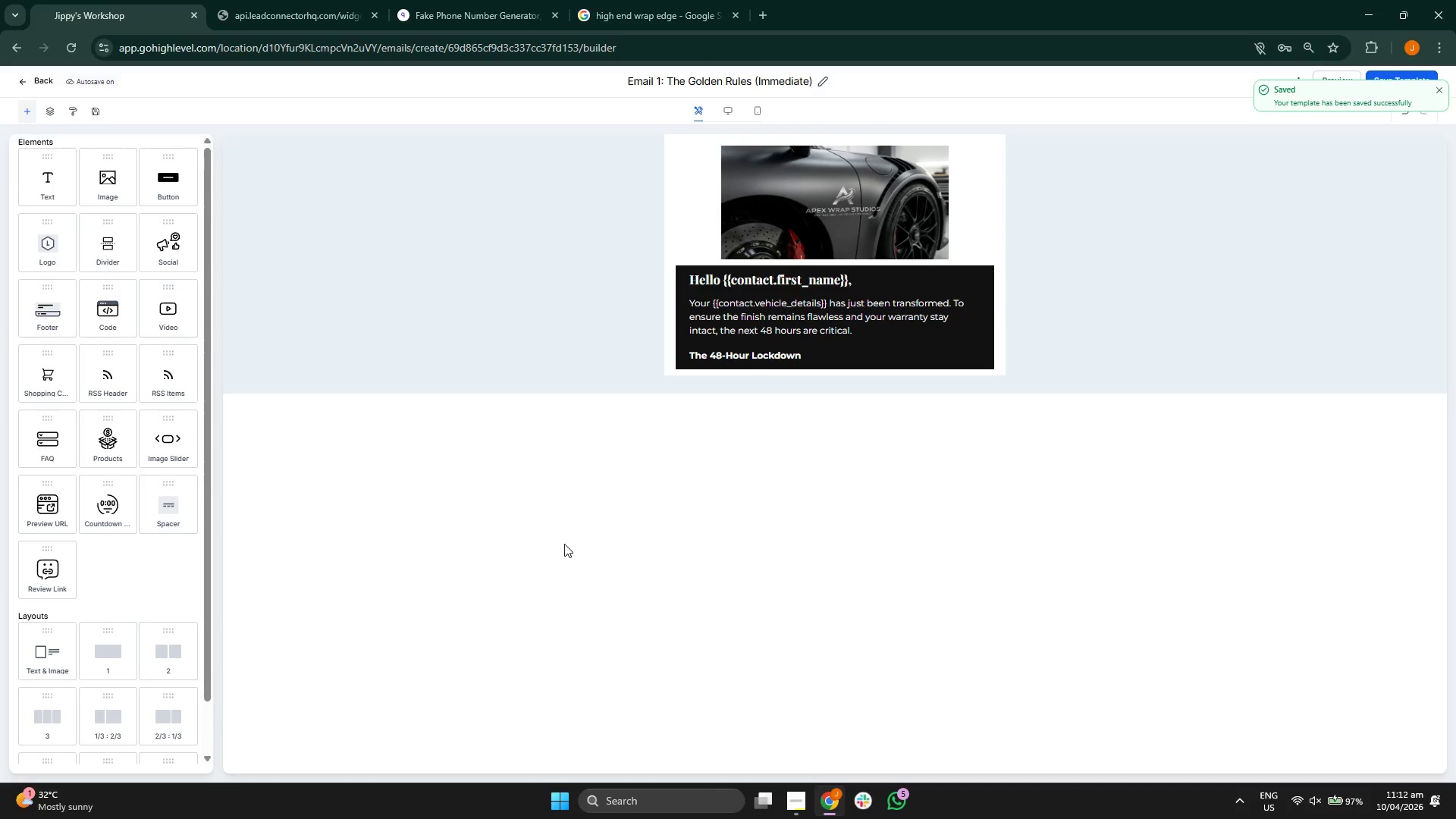 
left_click([820, 358])
 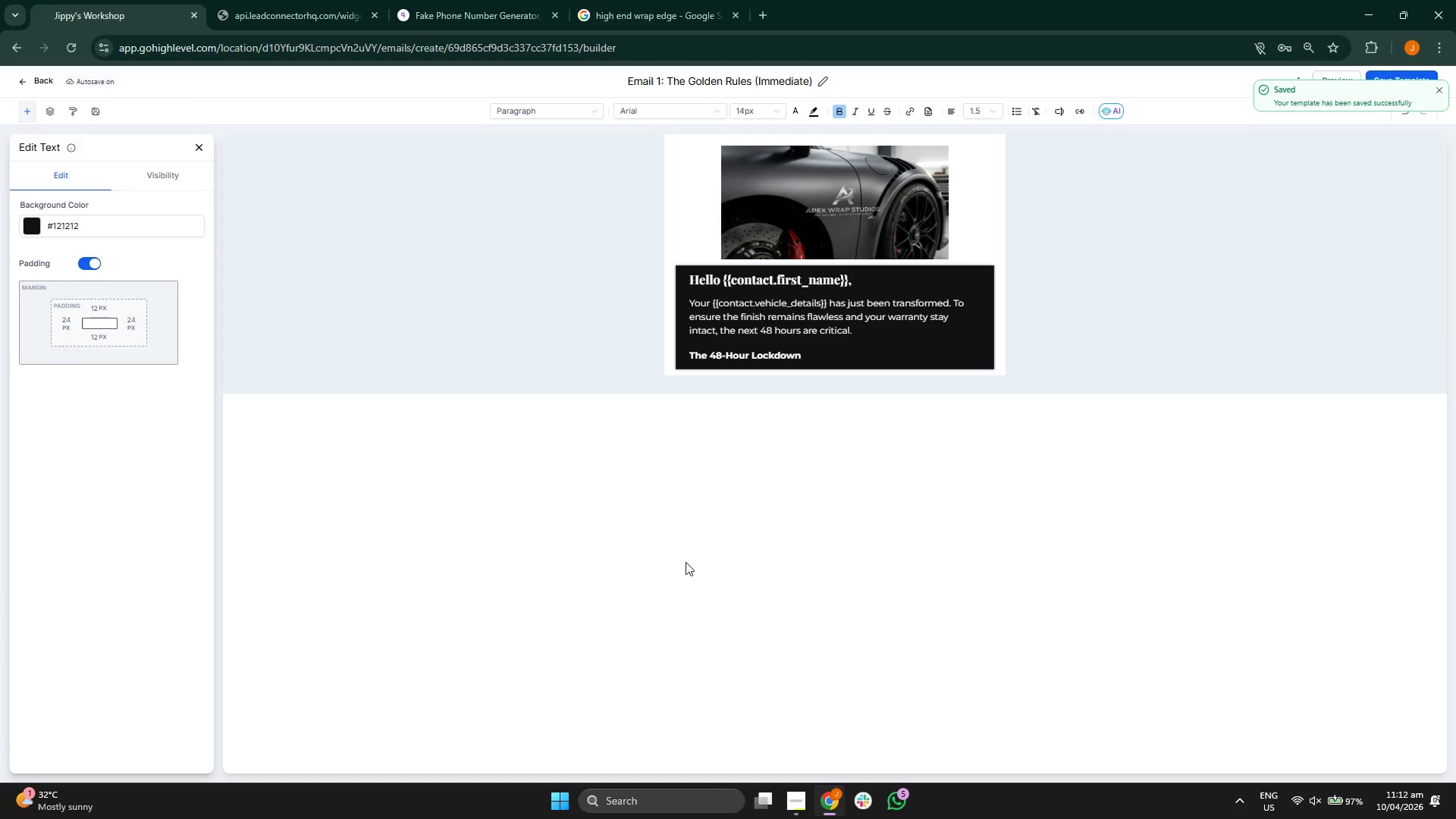 
key(Enter)
 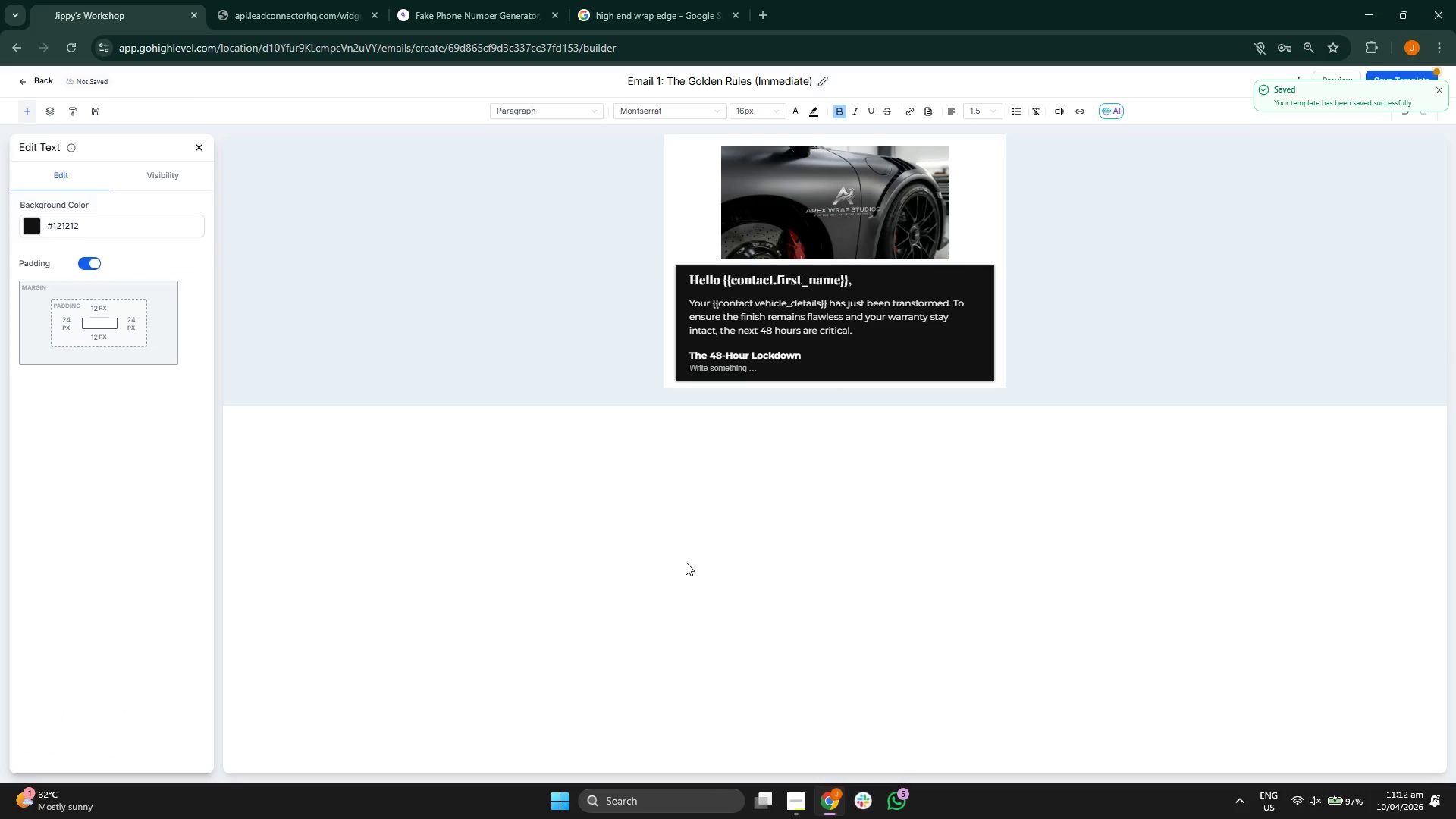 
key(Enter)
 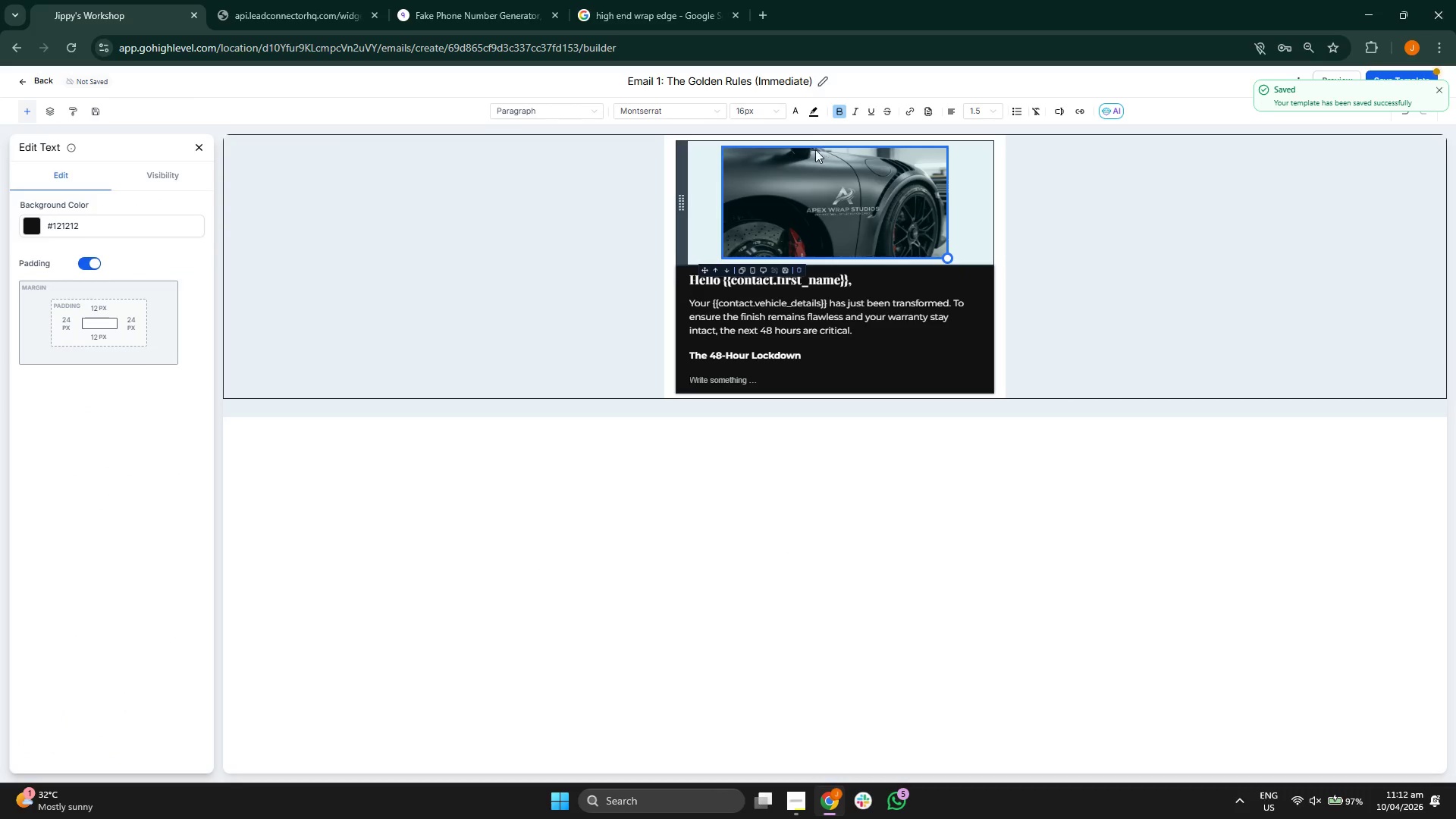 
left_click([796, 109])
 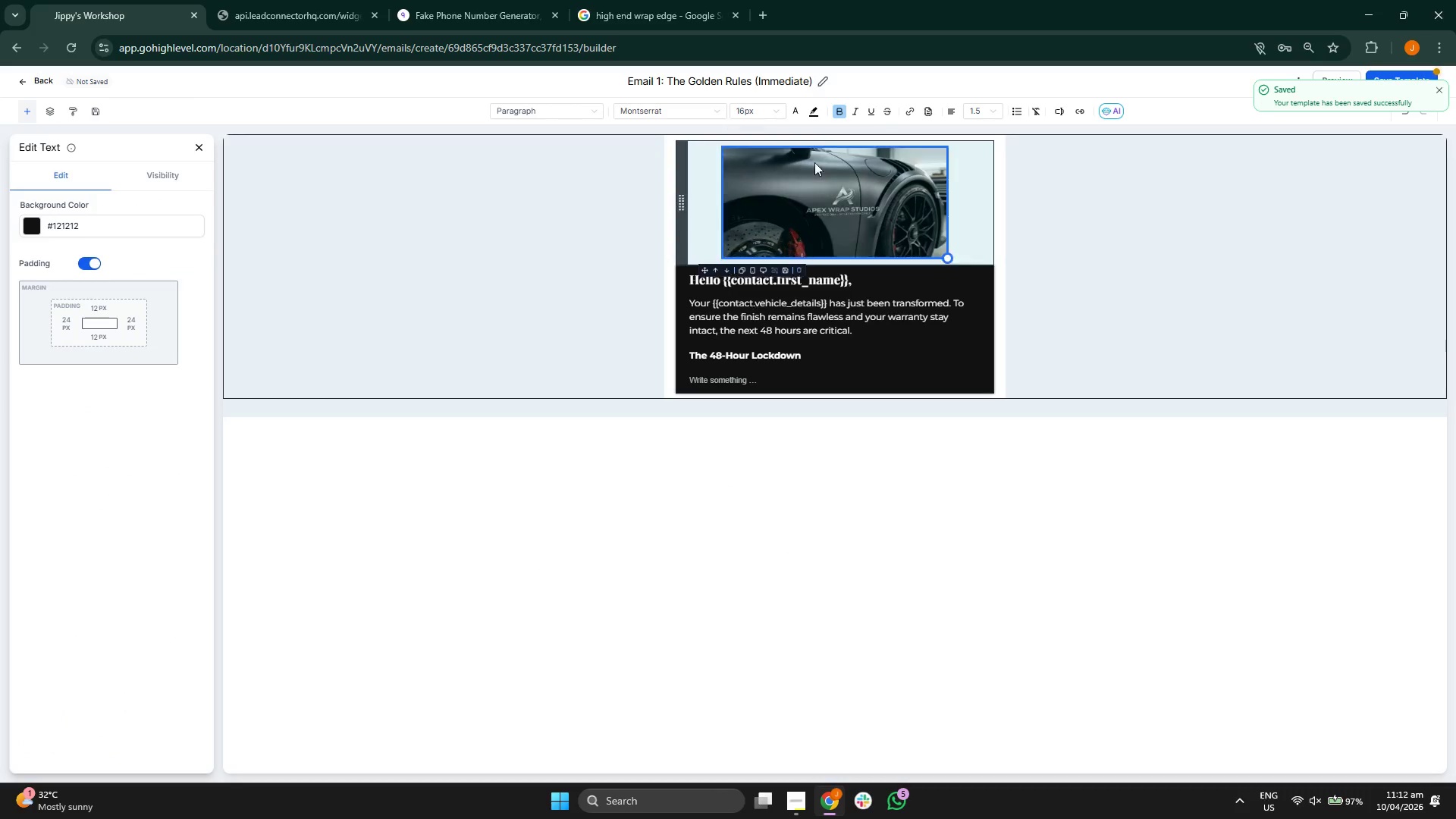 
left_click([837, 112])
 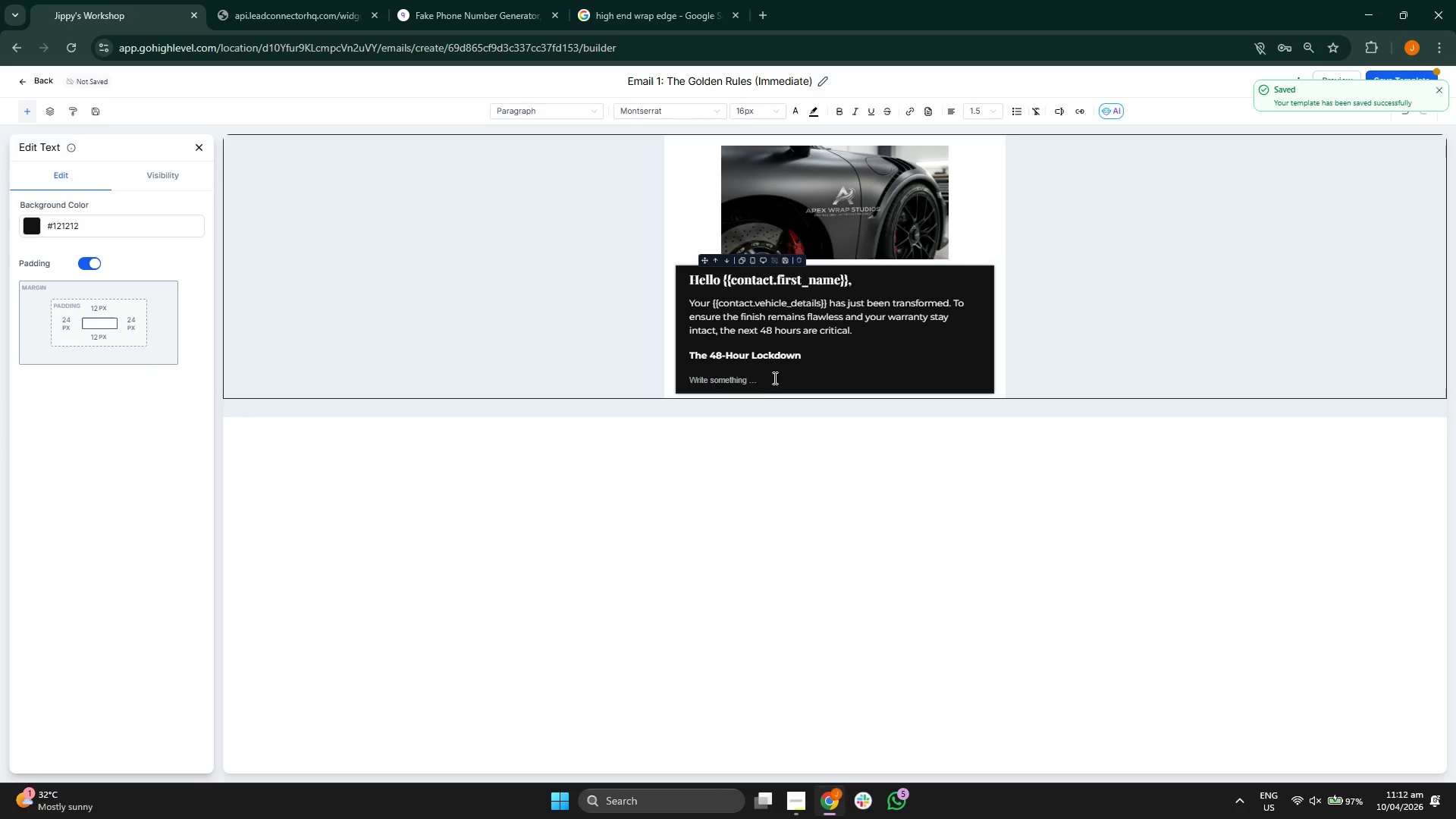 
left_click([787, 373])
 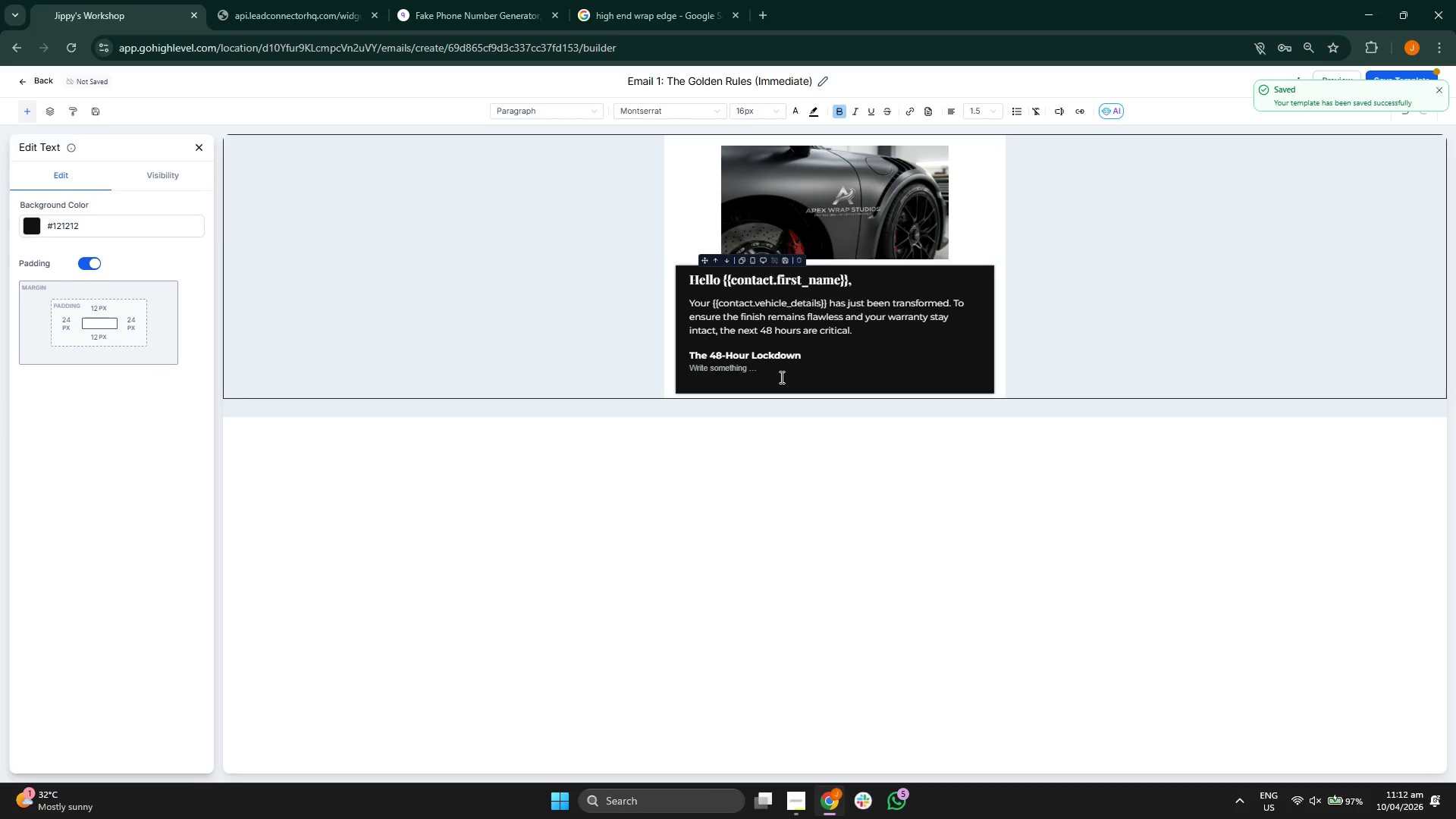 
left_click([780, 379])
 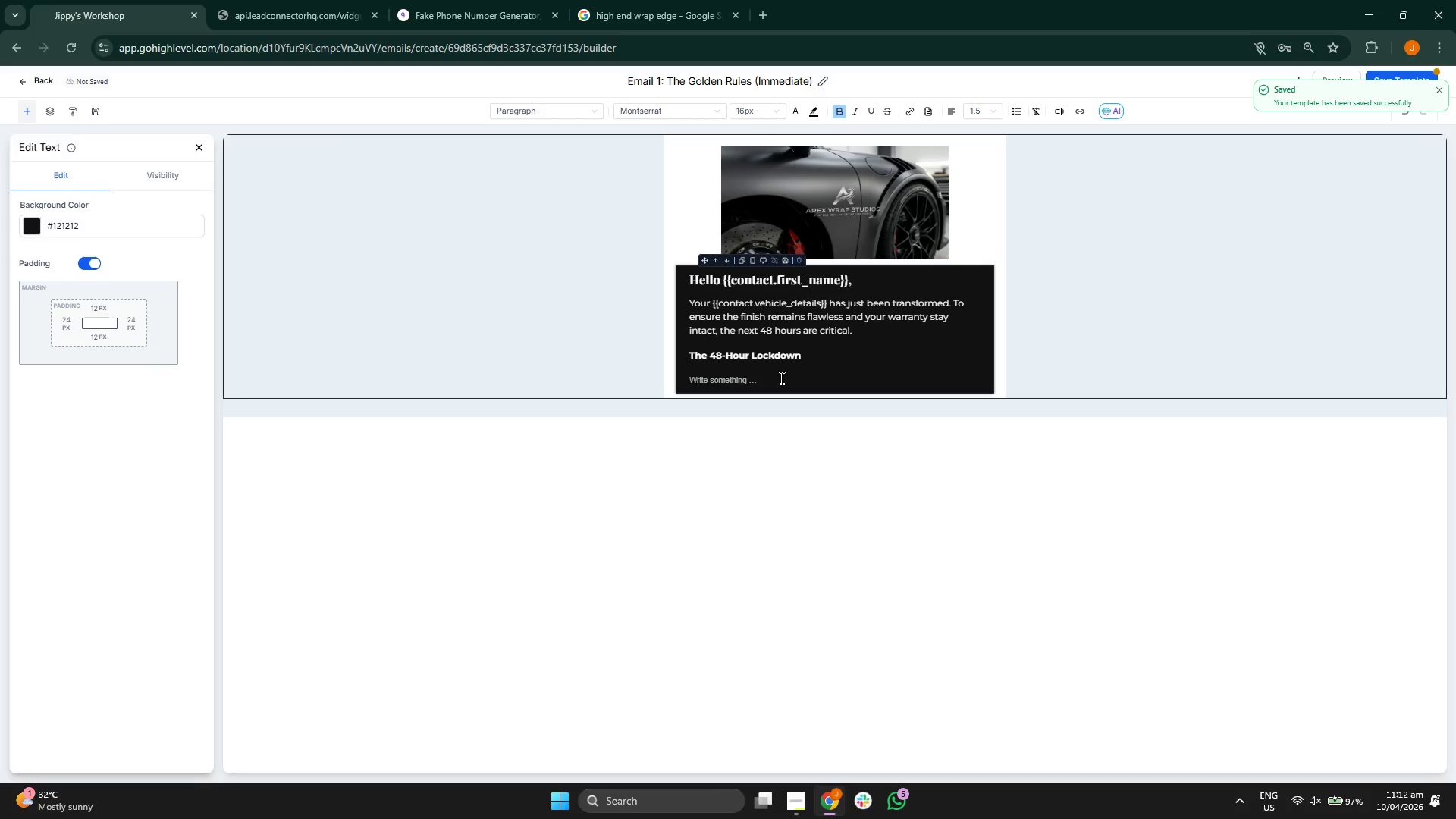 
key(Backspace)
 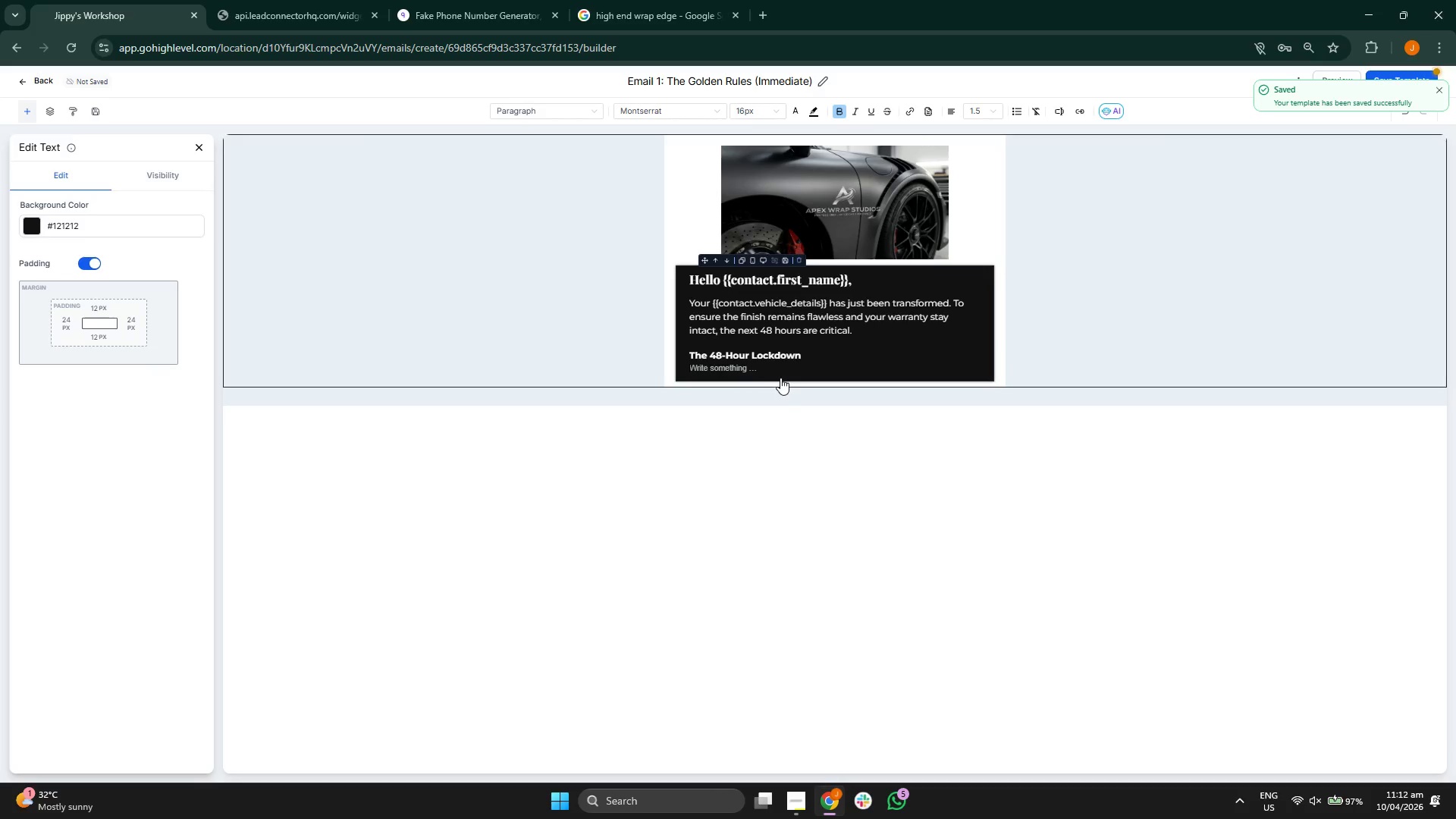 
key(Backspace)
 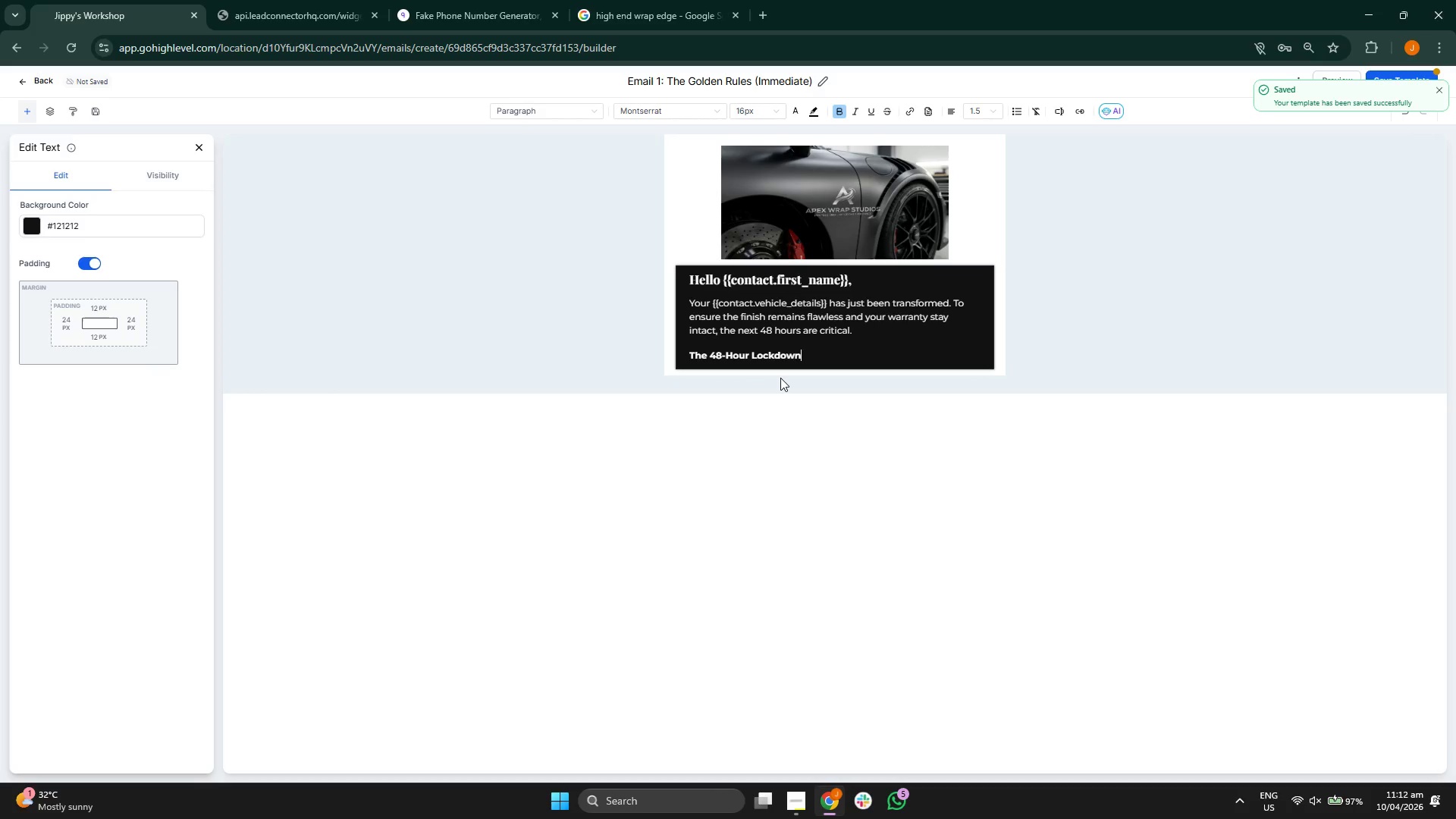 
key(Enter)
 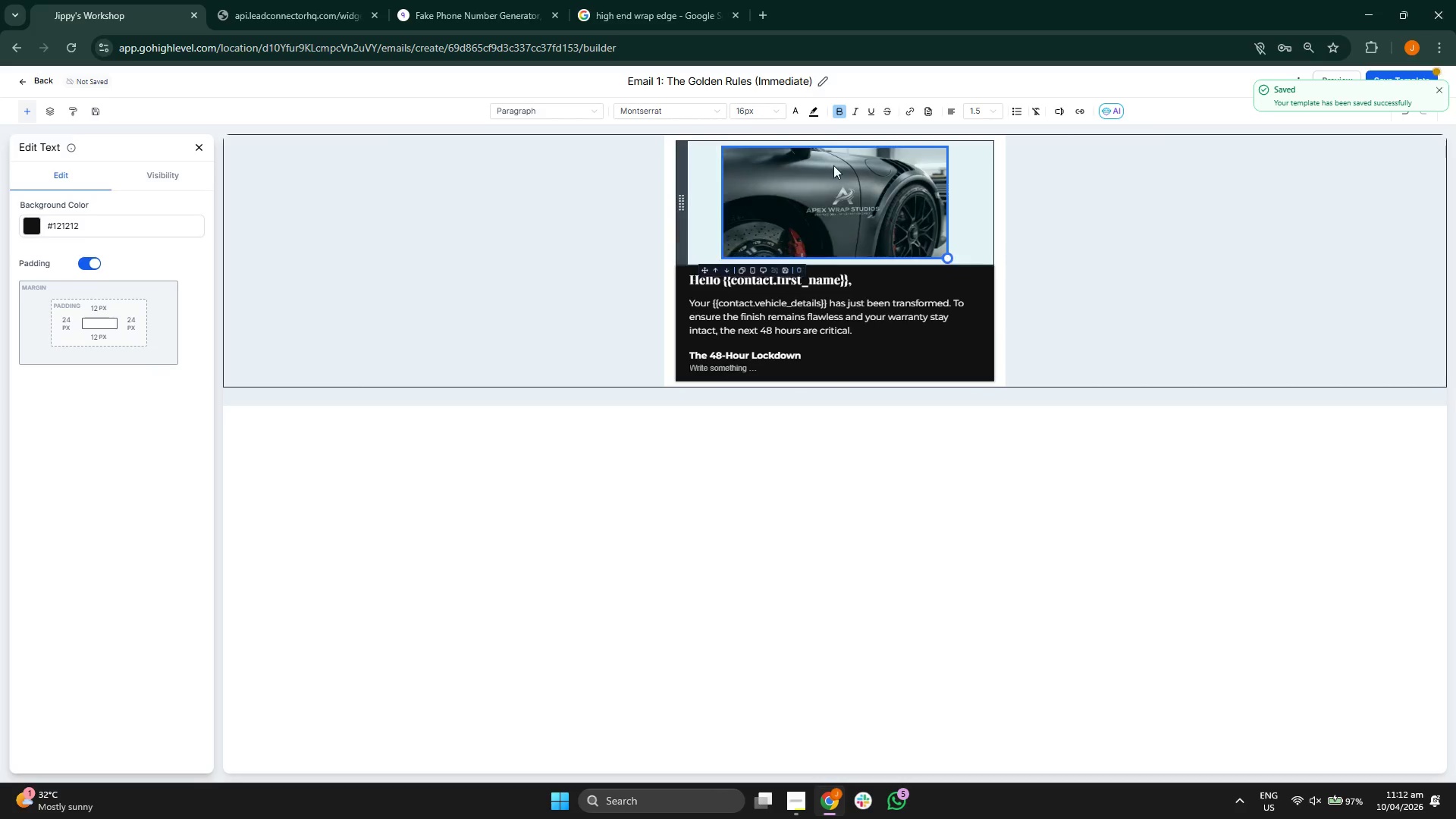 
left_click([836, 111])
 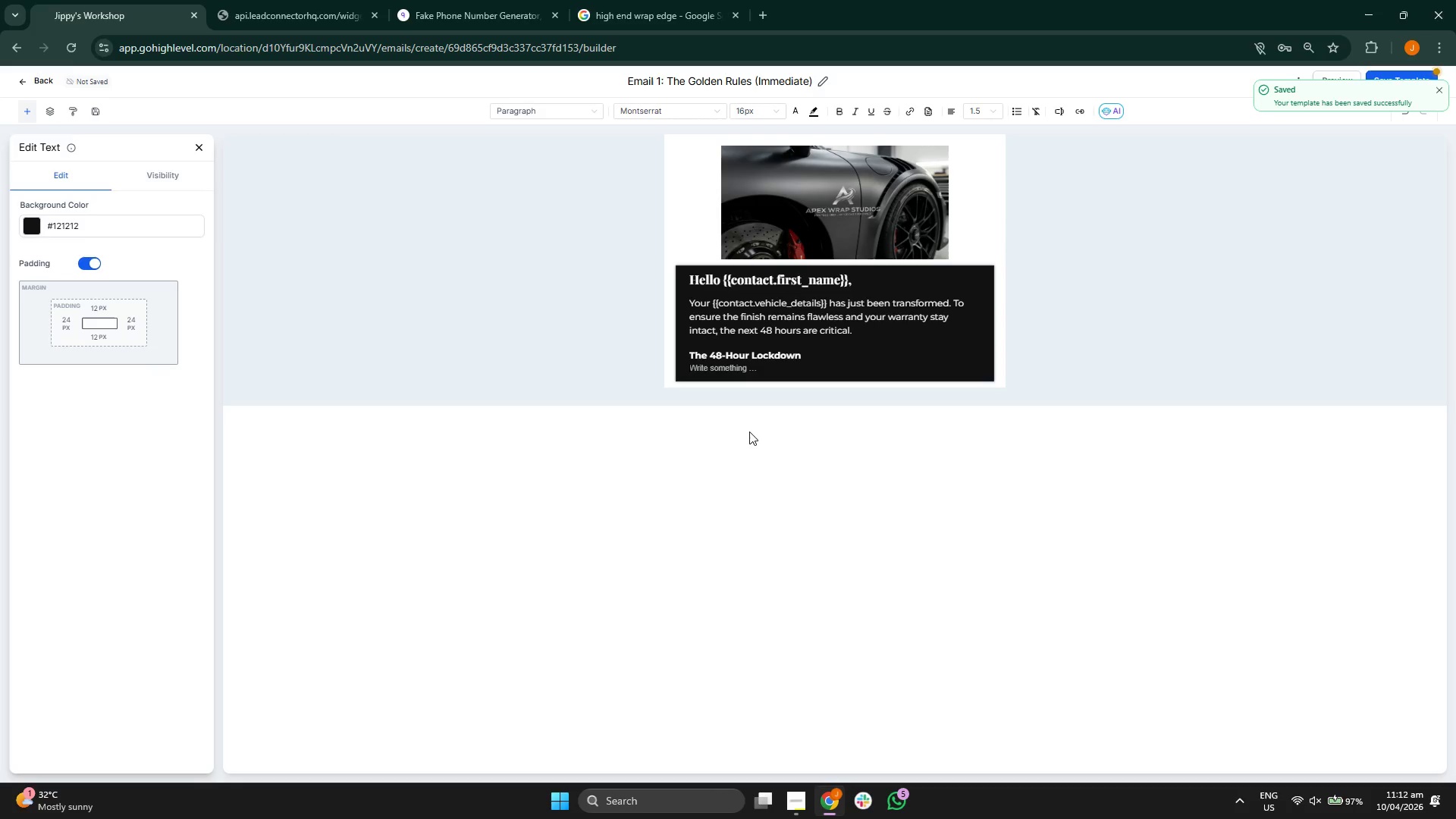 
wait(7.5)
 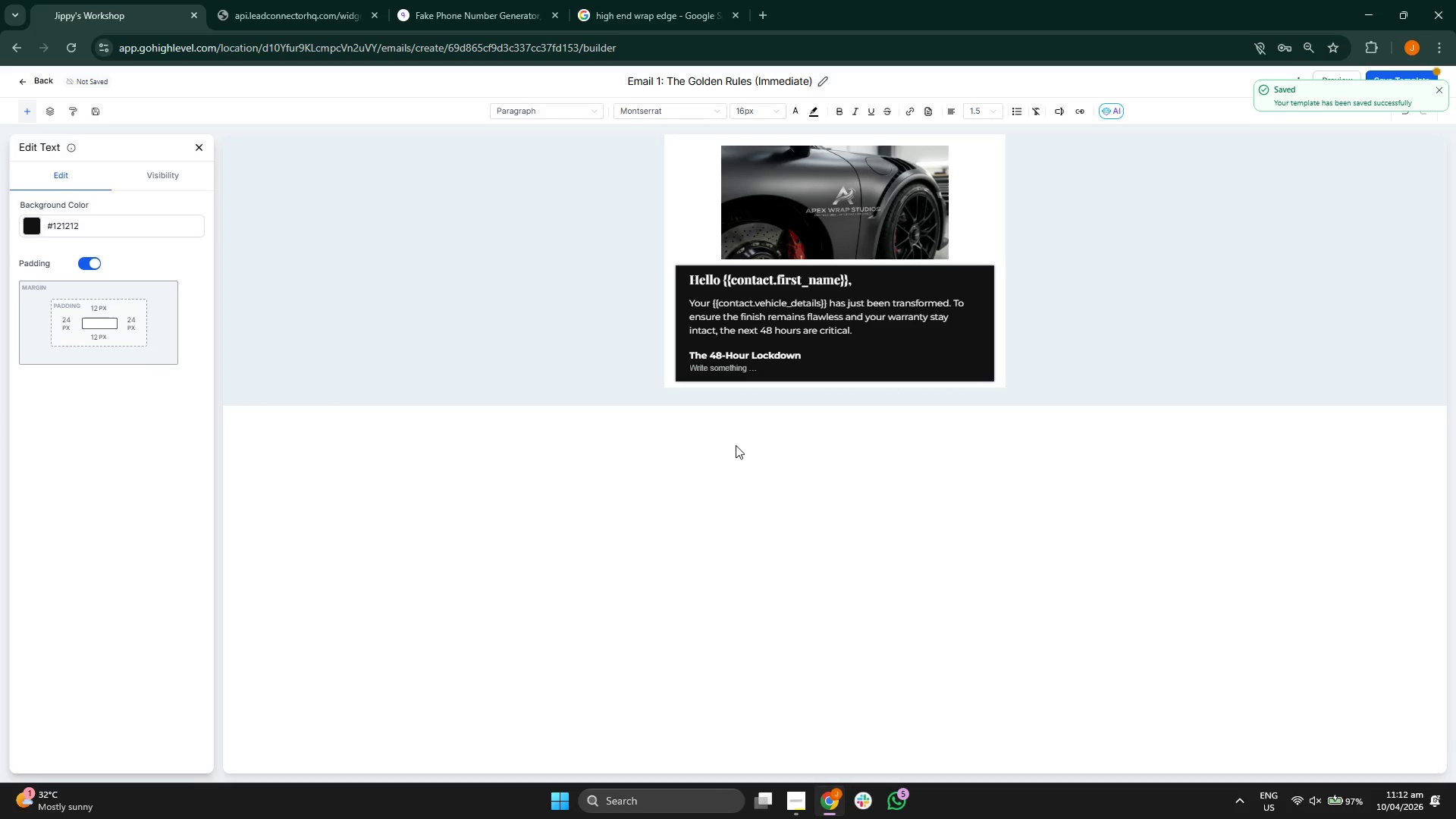 
left_click([1445, 92])
 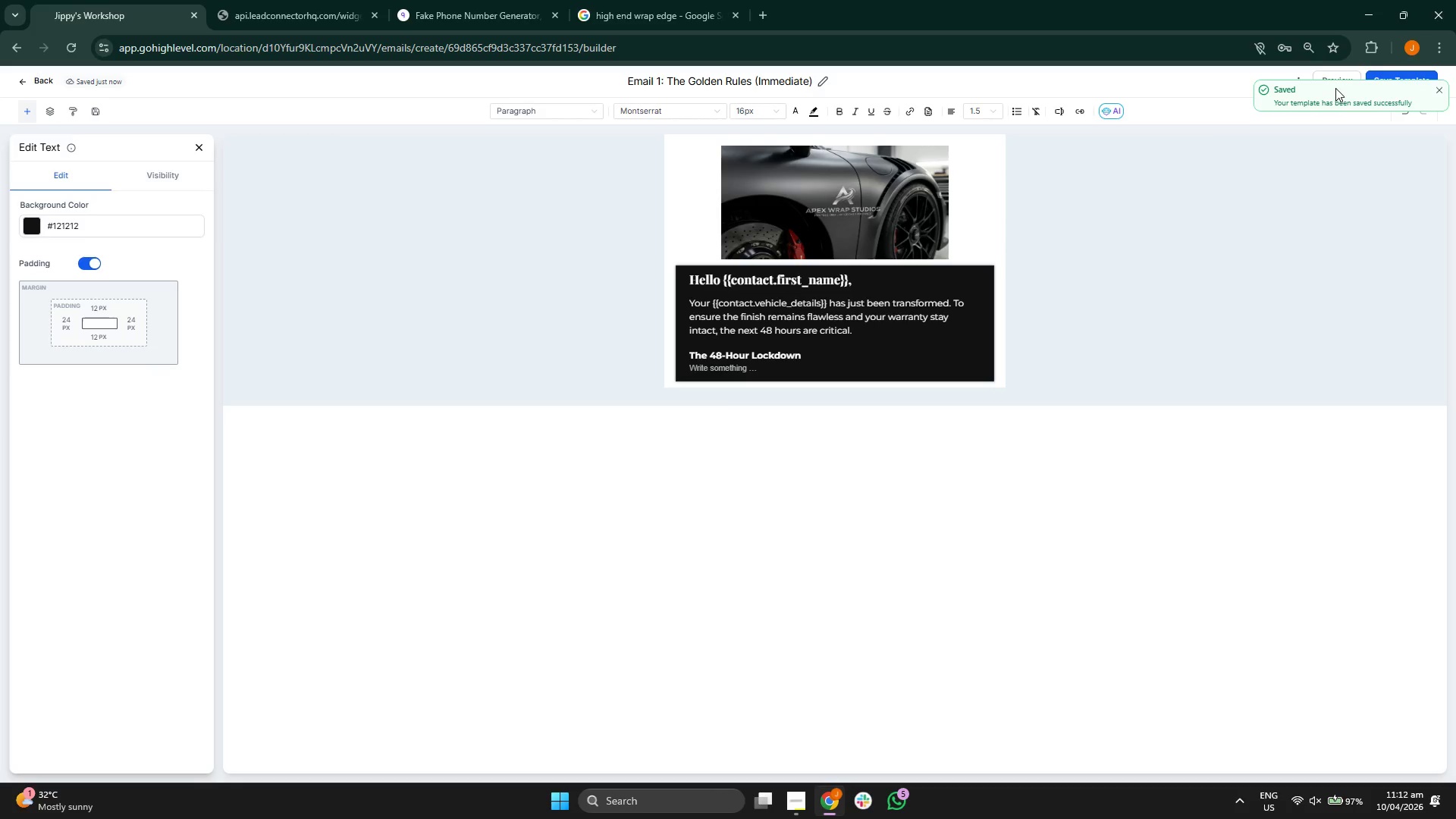 
left_click([1436, 90])
 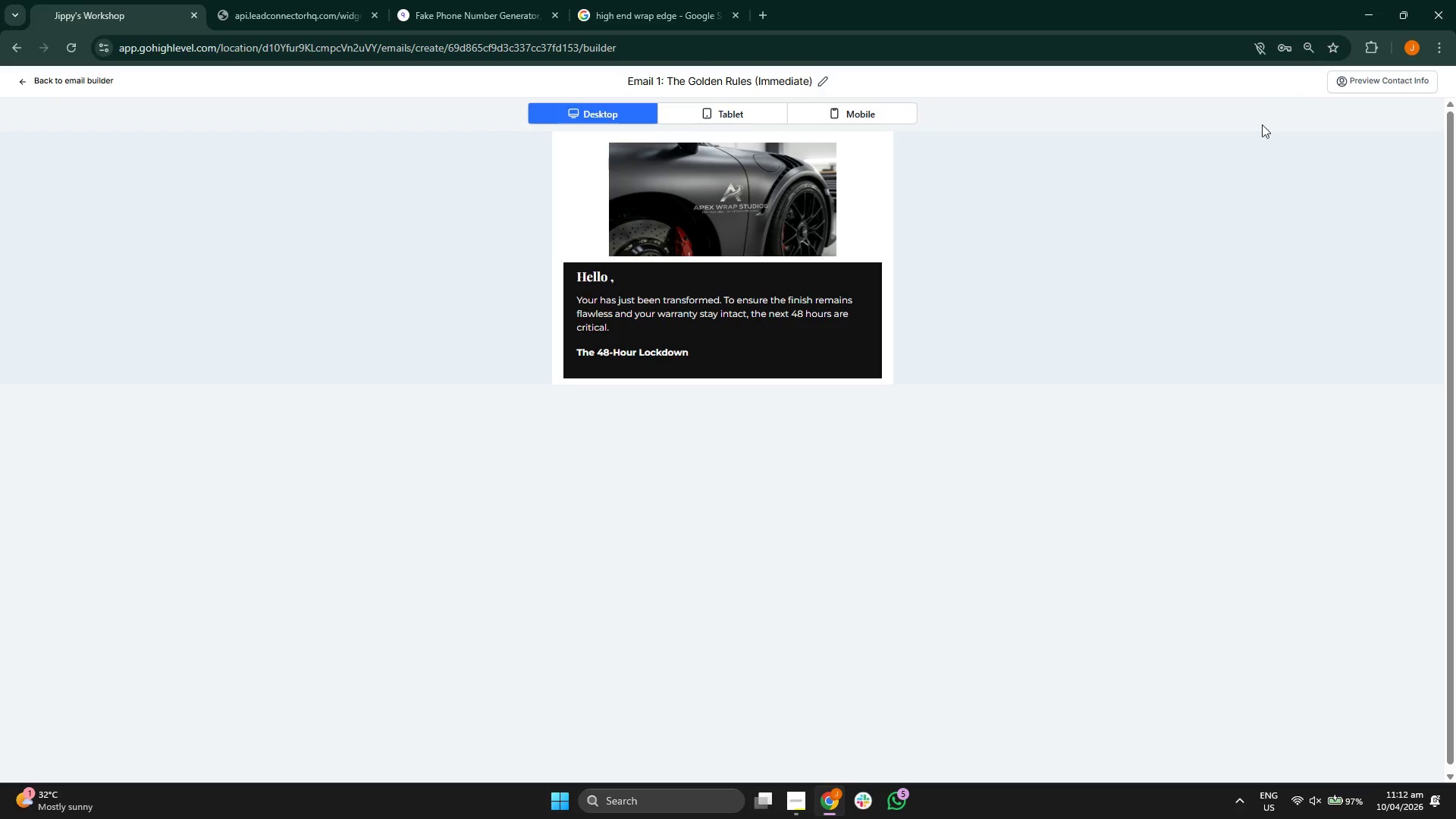 
wait(5.38)
 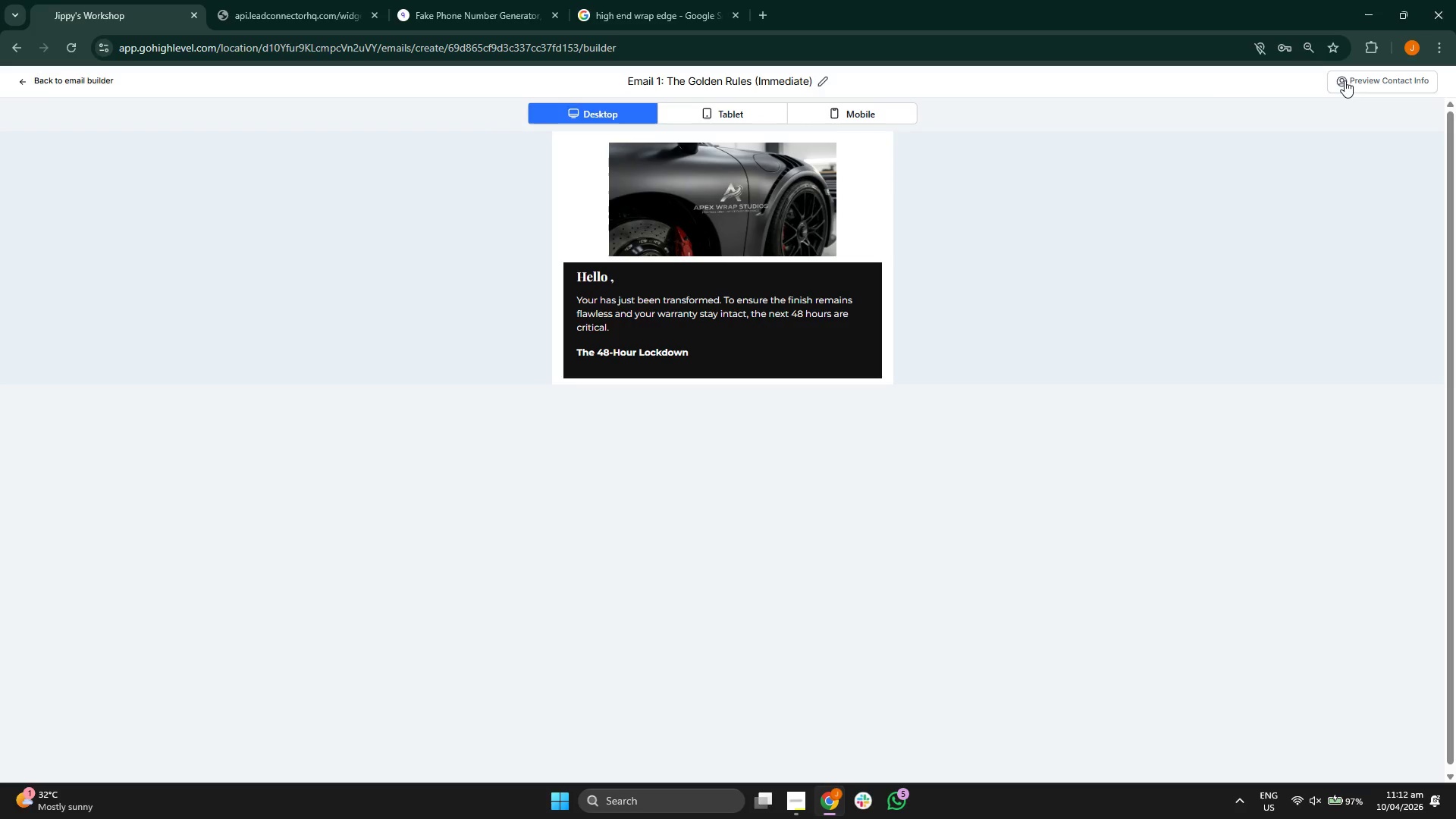 
left_click([732, 117])
 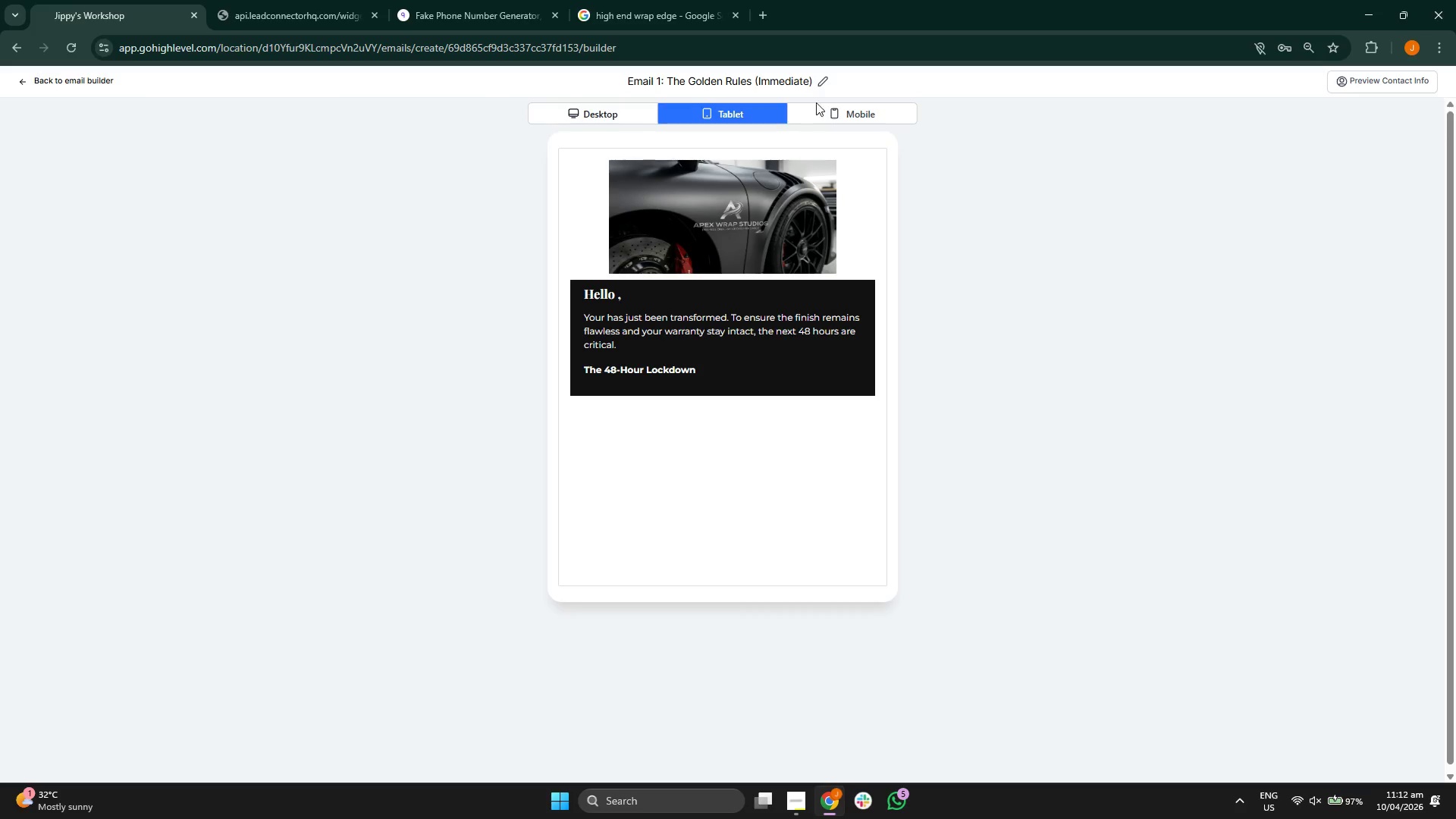 
left_click([862, 102])
 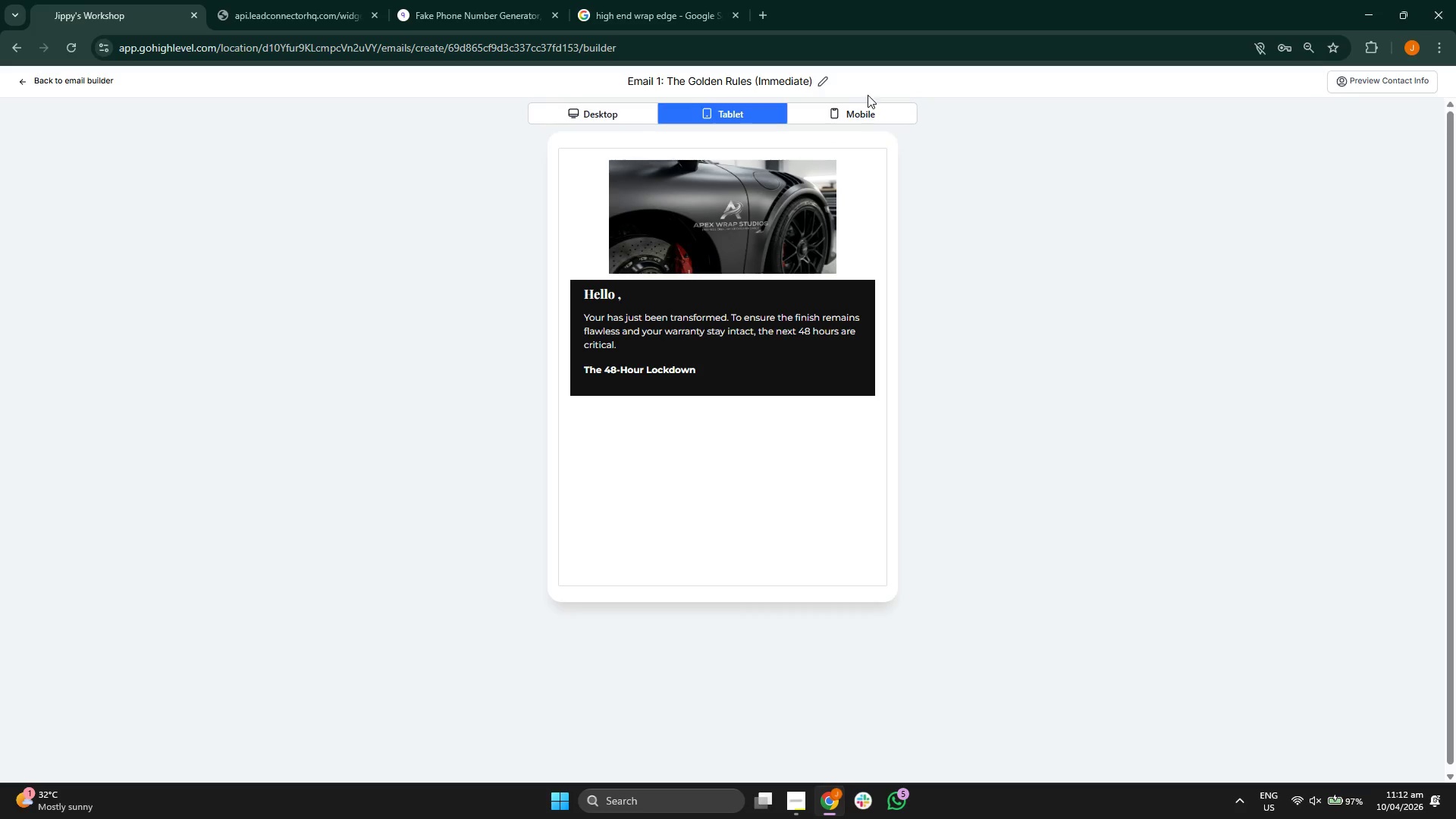 
left_click([863, 121])
 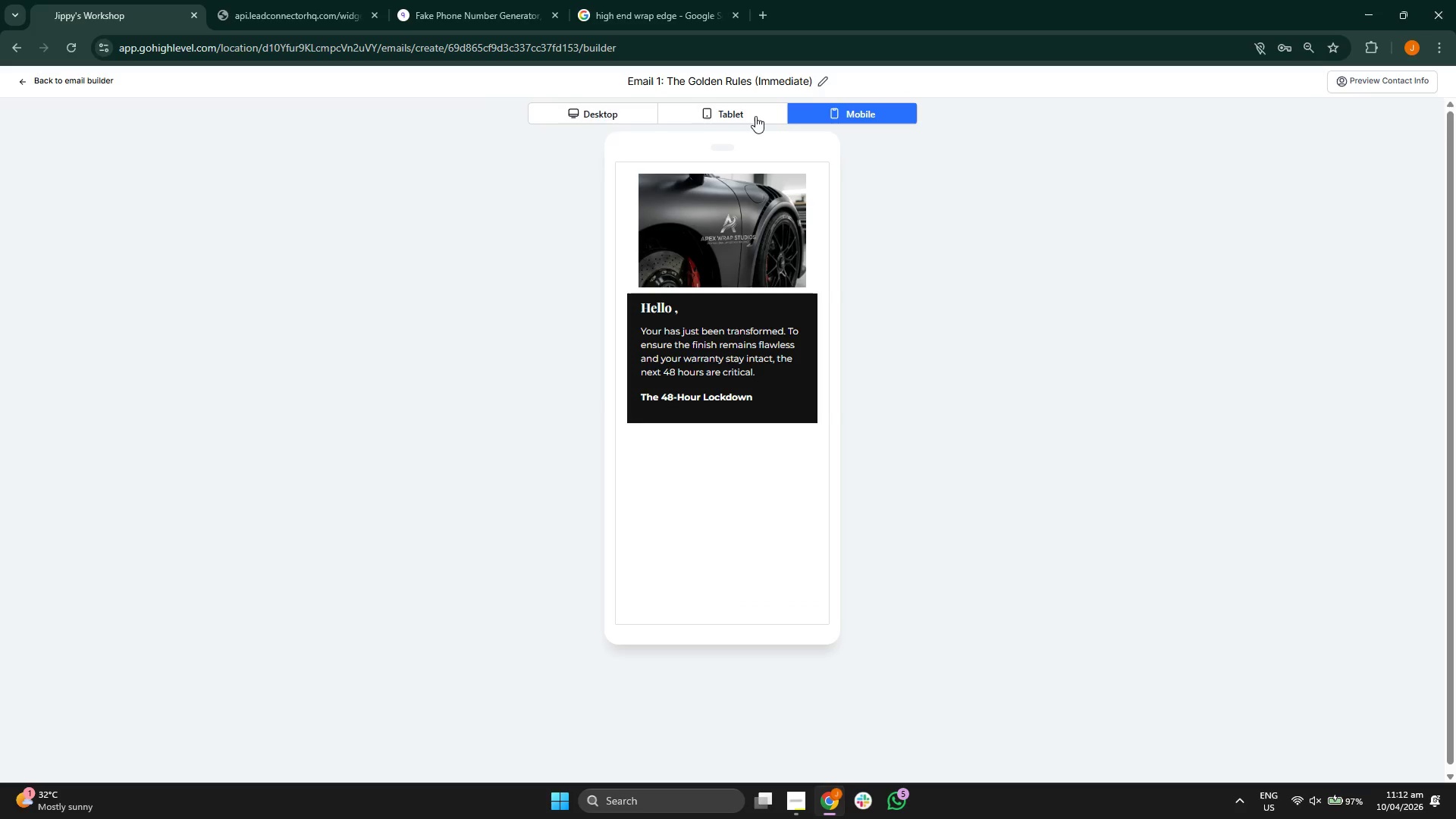 
left_click([736, 119])
 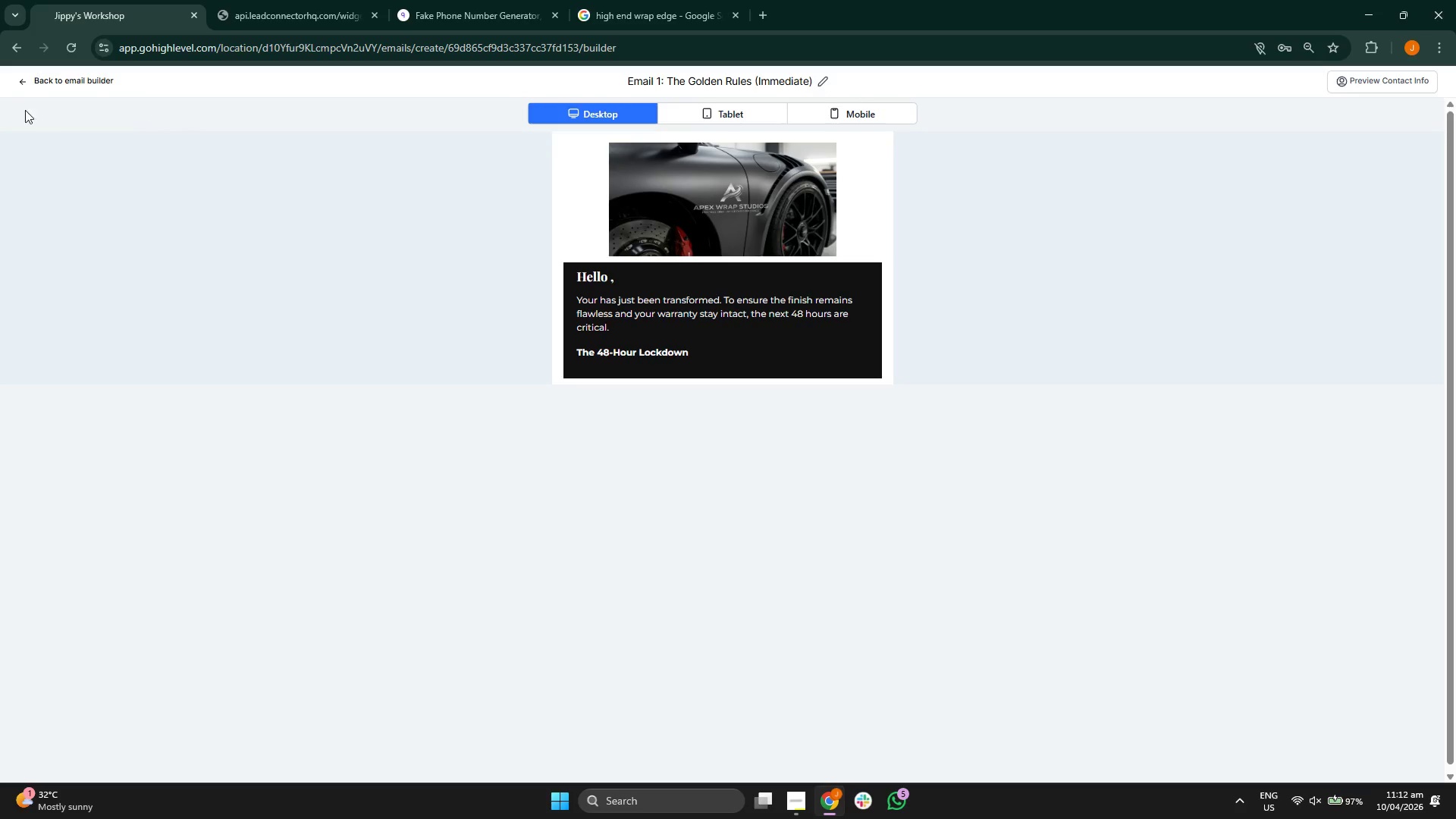 
left_click([46, 81])
 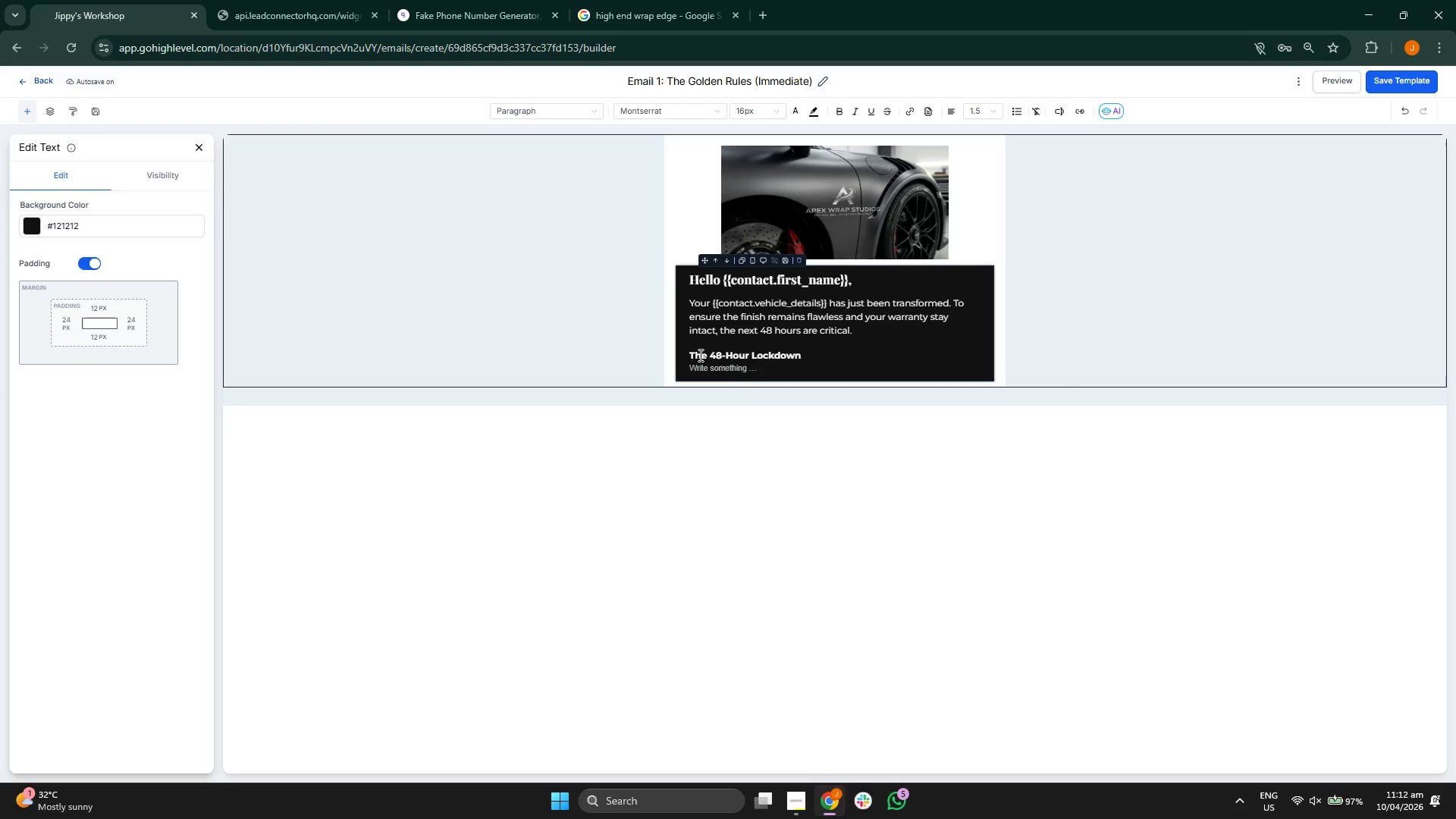 
left_click([747, 372])
 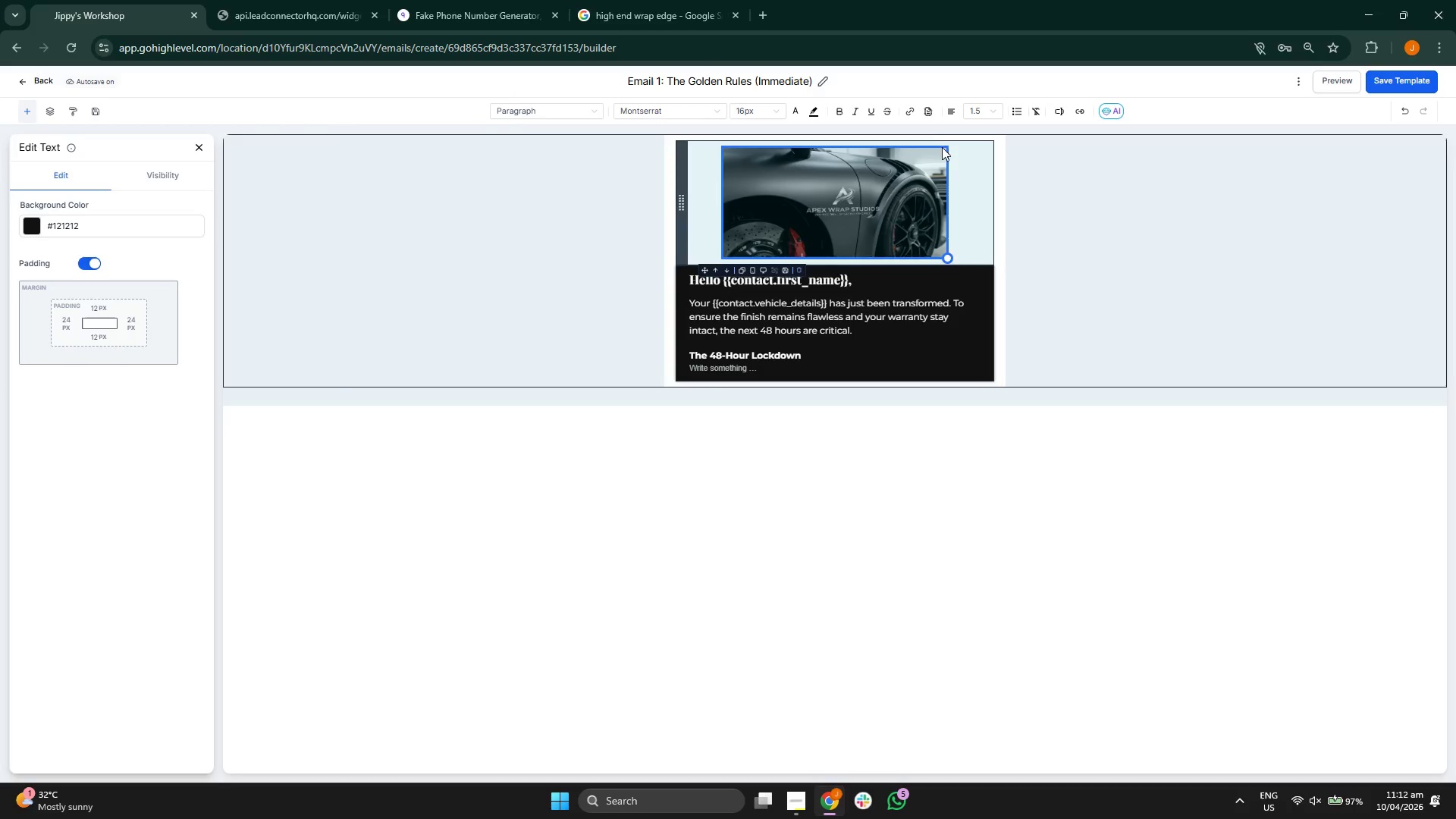 
left_click([1015, 109])
 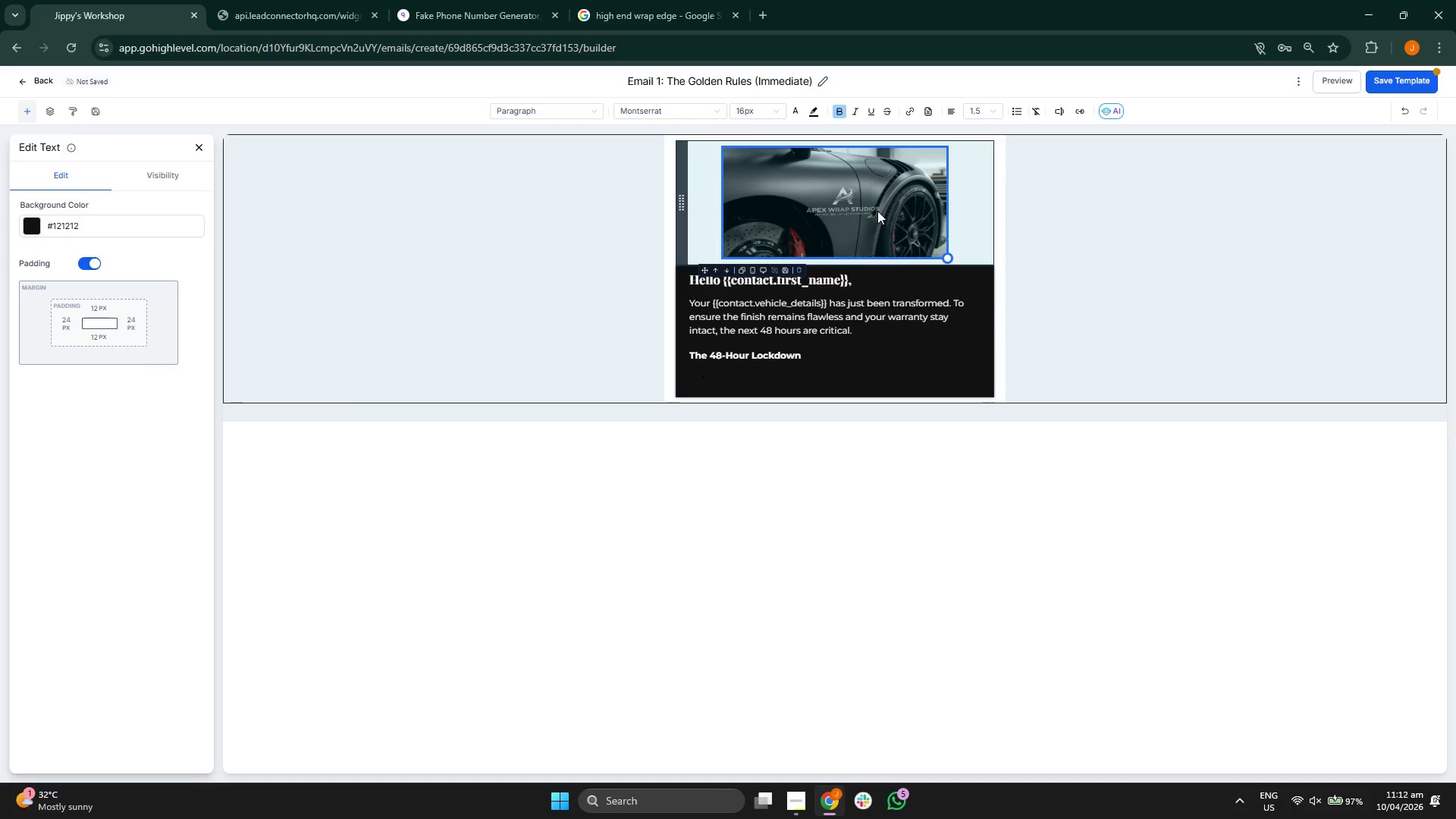 
type(as)
key(Backspace)
key(Backspace)
key(Backspace)
 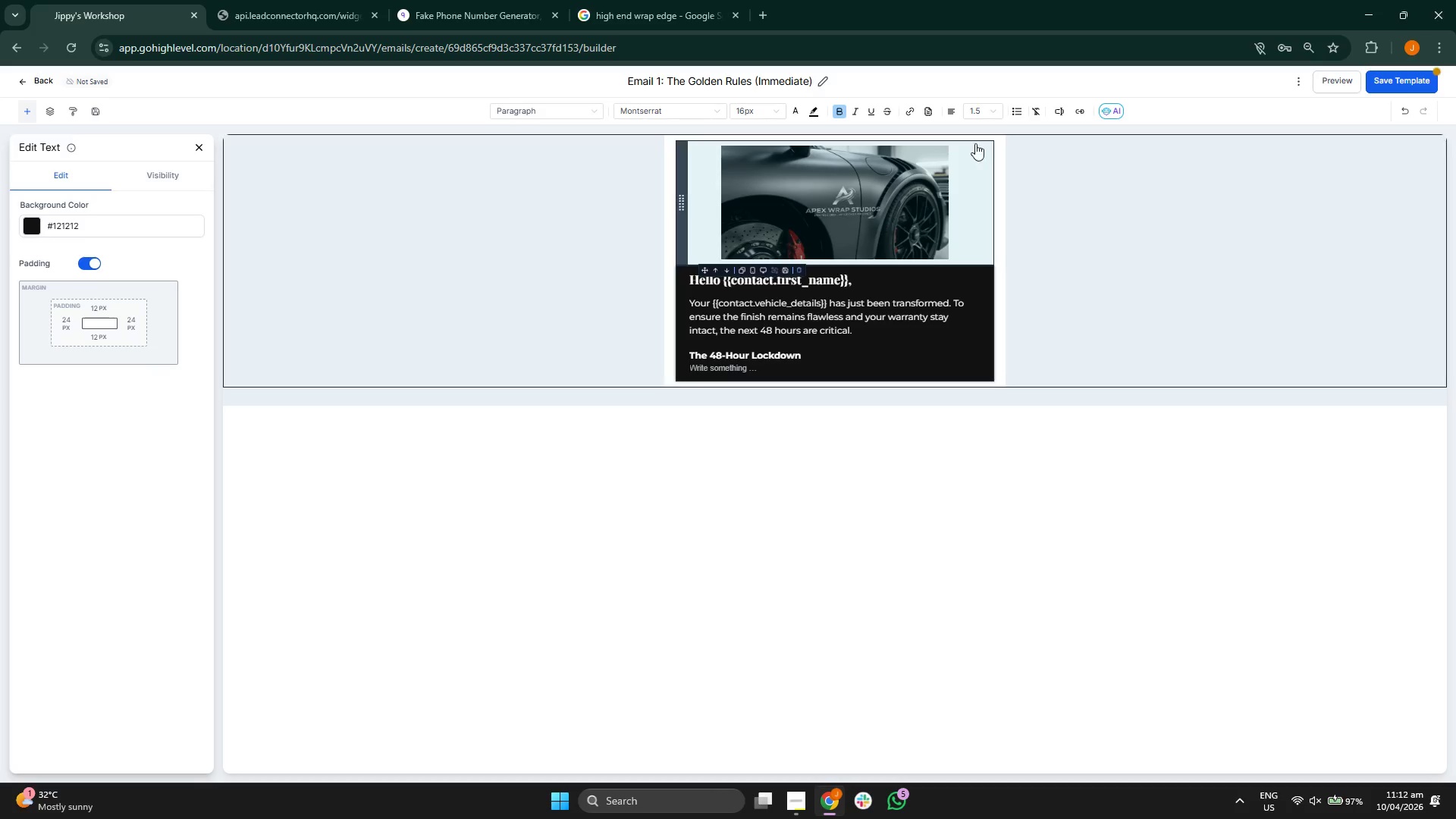 
left_click([1013, 112])
 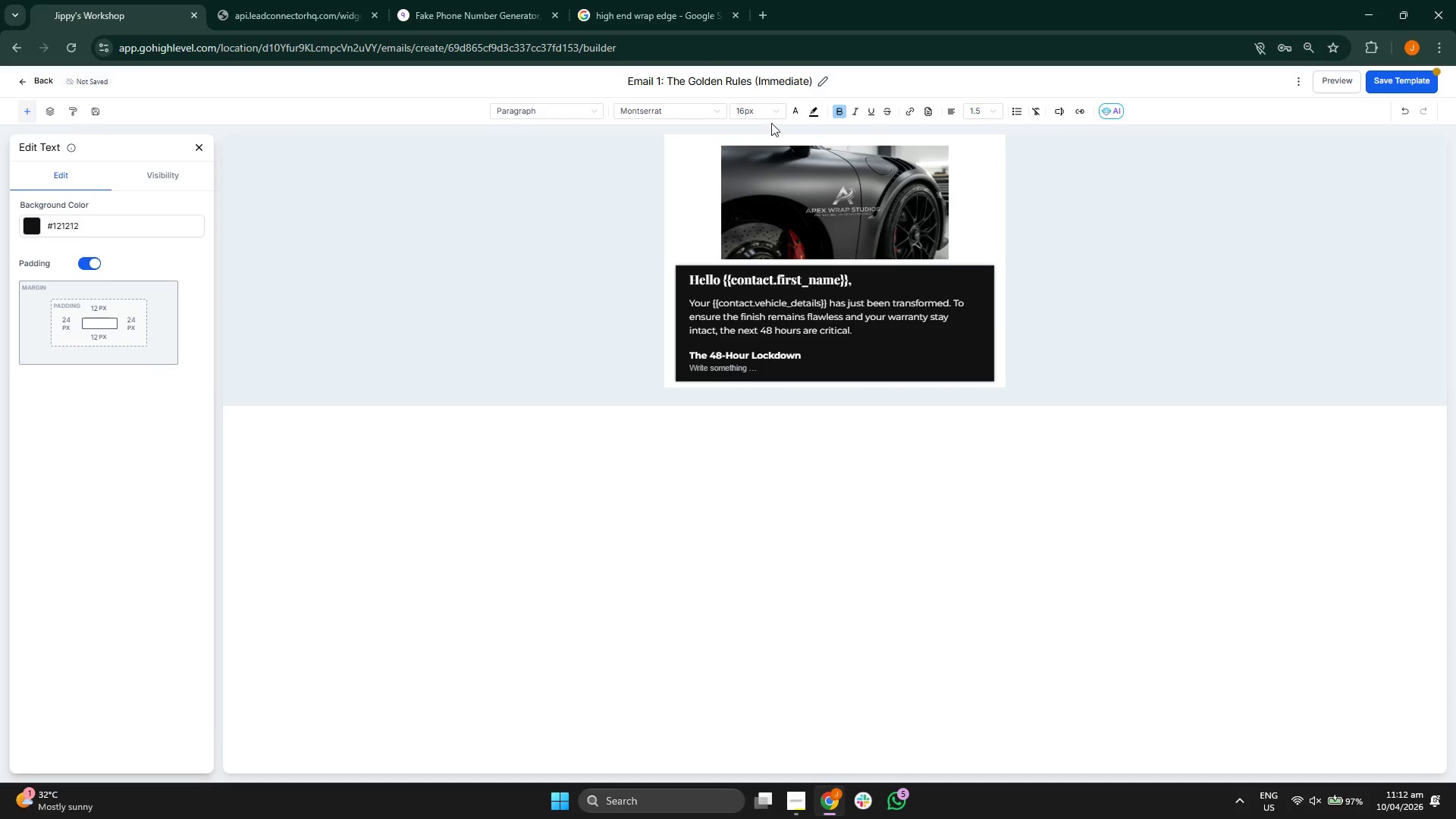 
left_click([799, 111])
 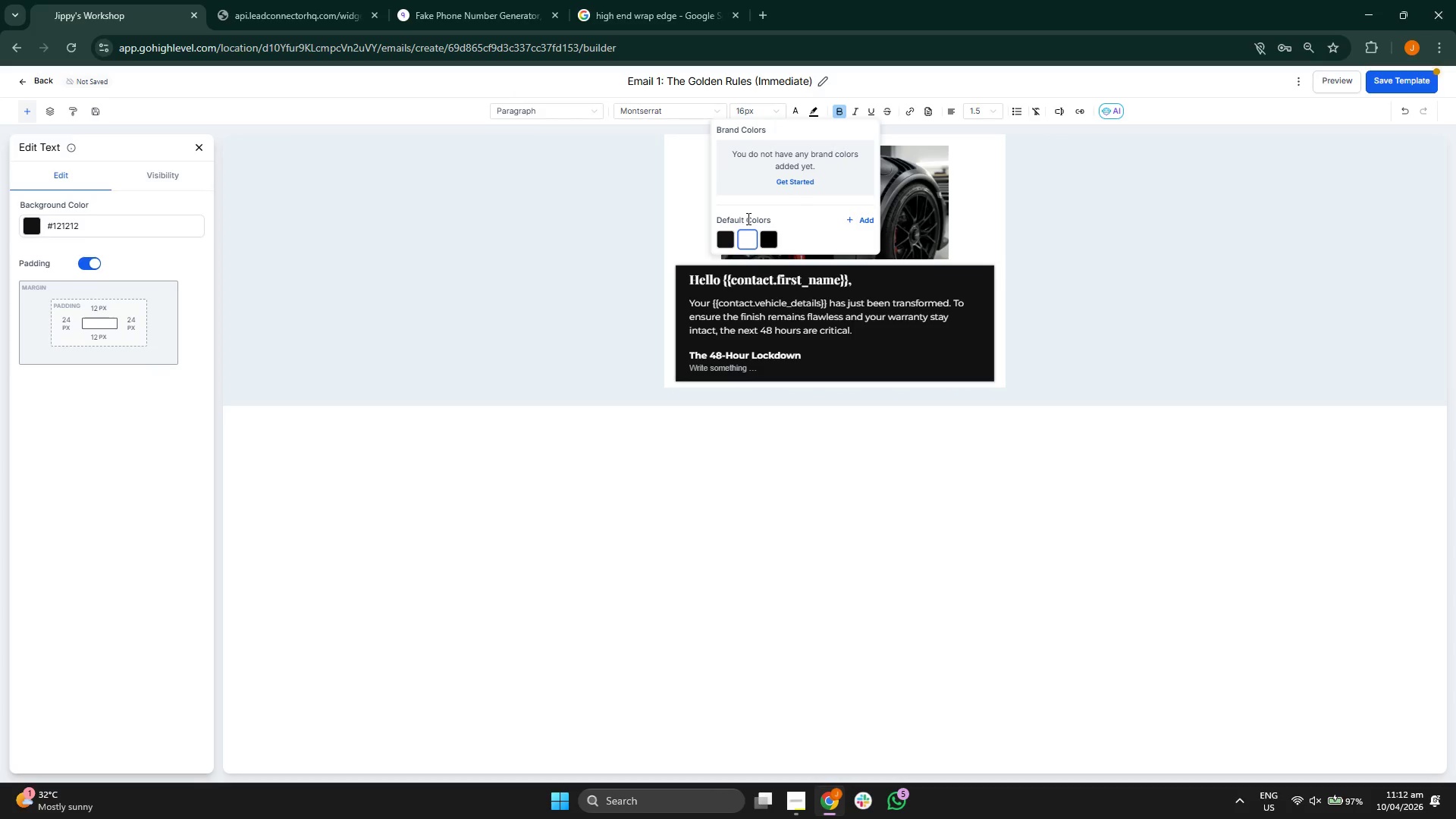 
left_click([747, 239])
 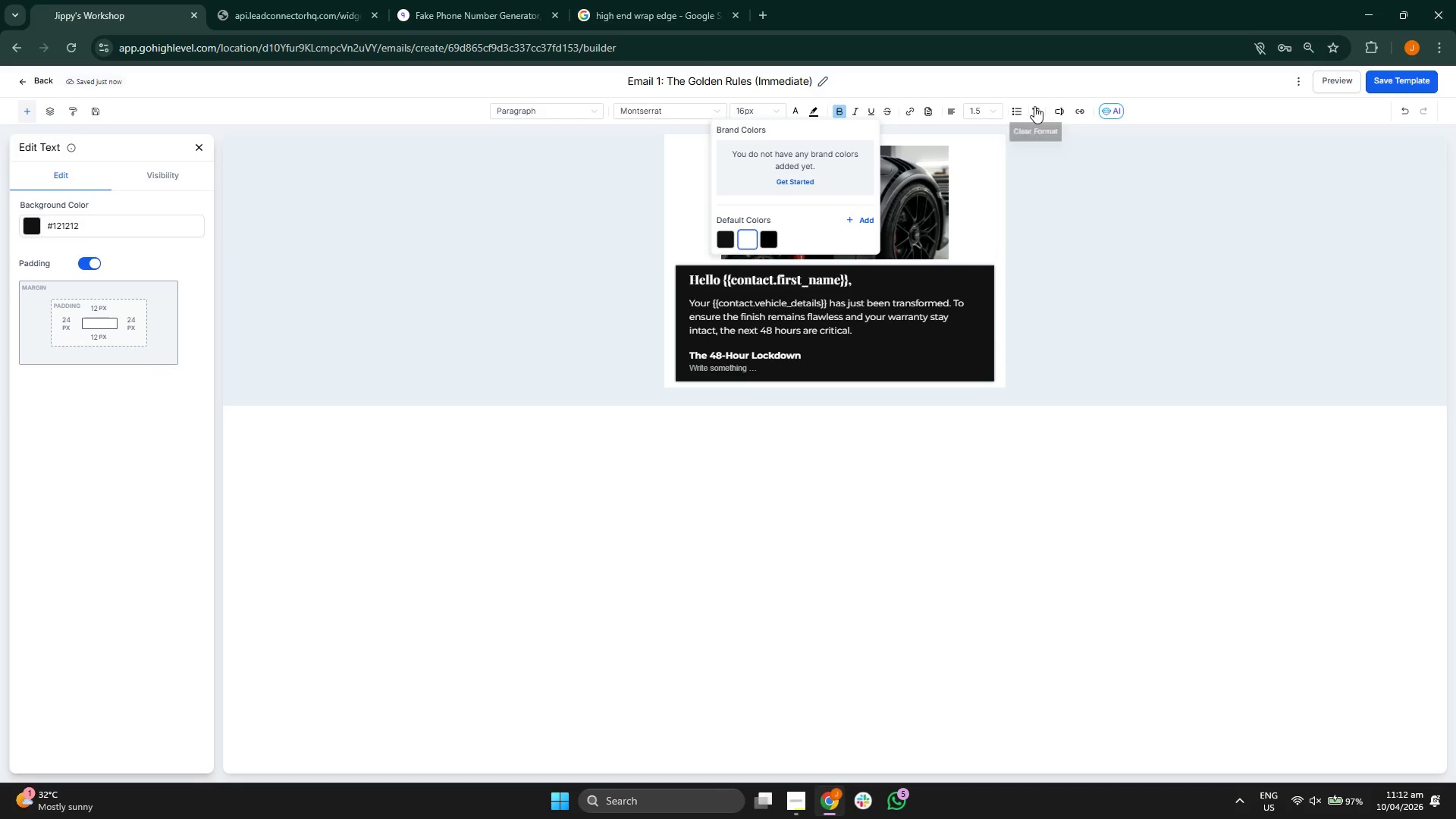 
left_click([1021, 109])
 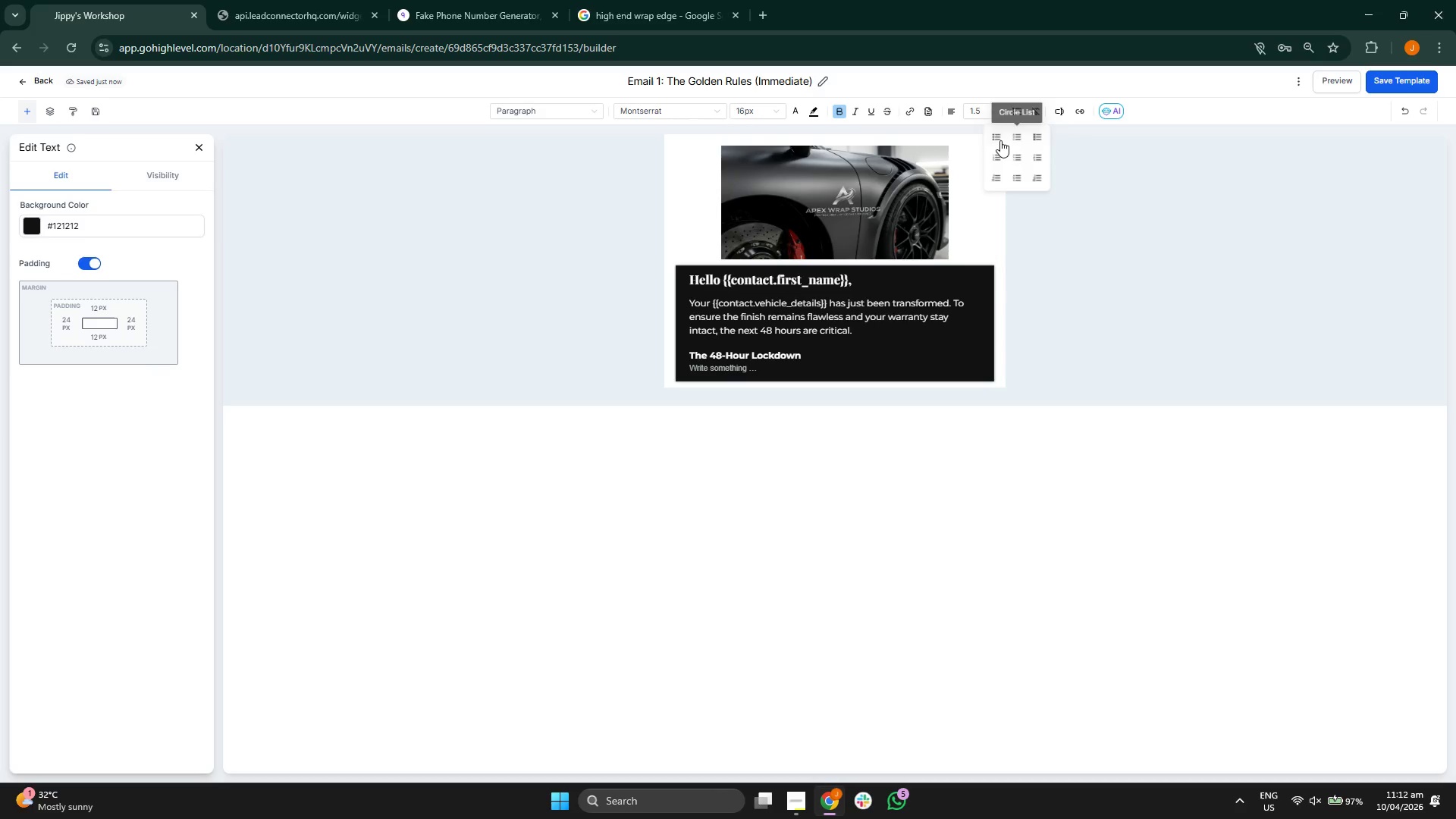 
left_click([995, 139])
 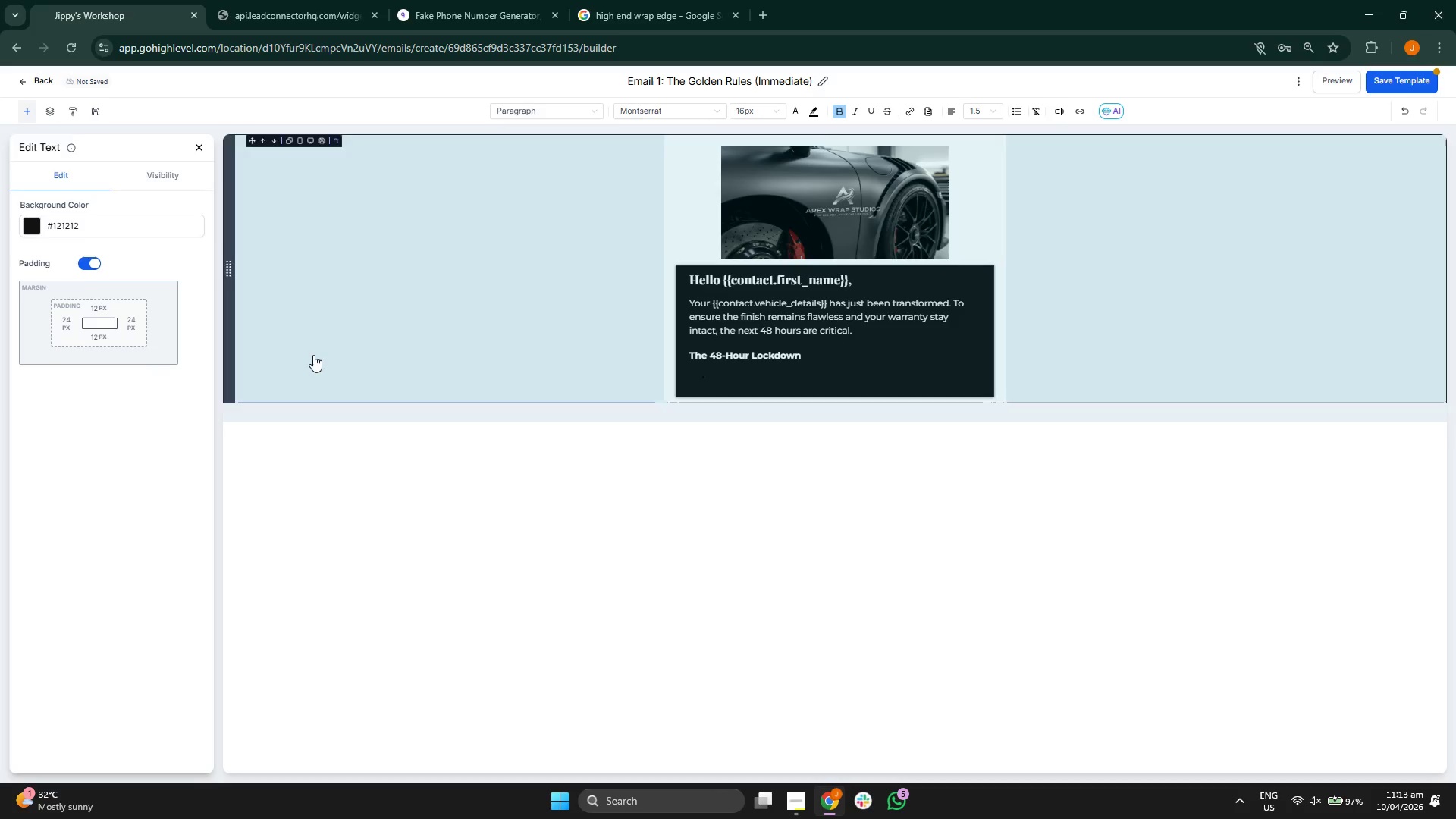 
left_click([31, 222])
 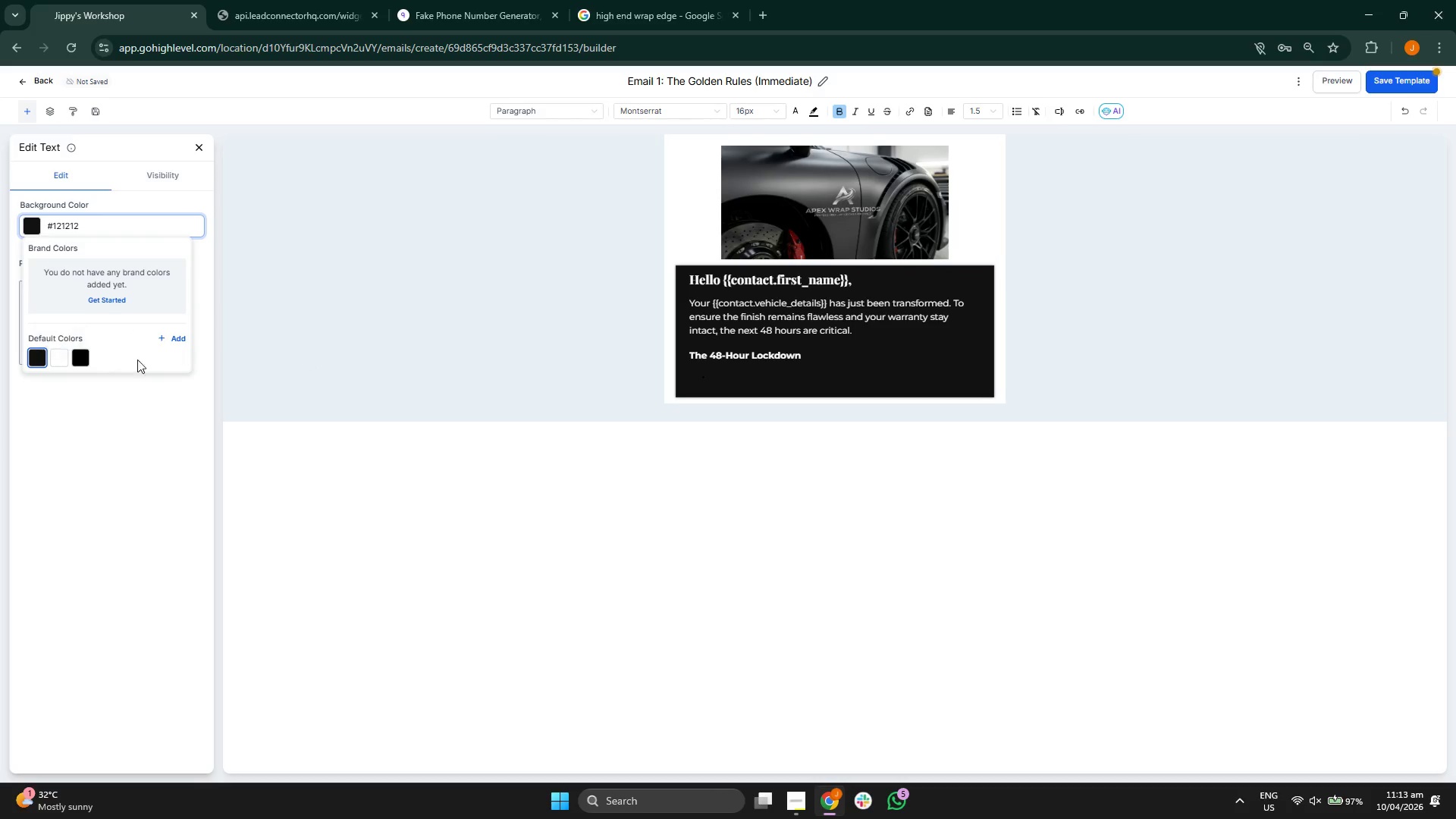 
left_click([59, 357])
 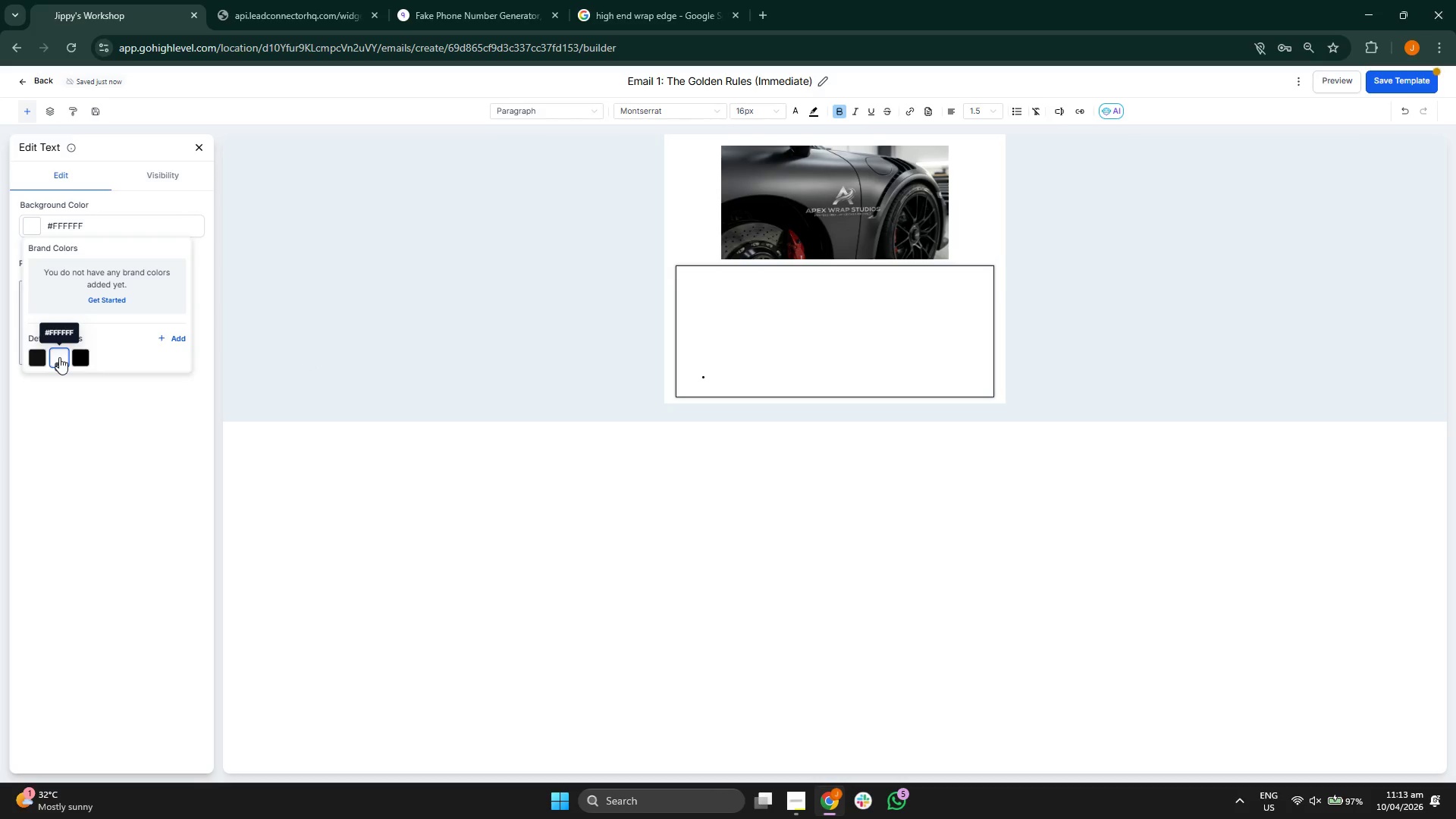 
left_click([83, 357])
 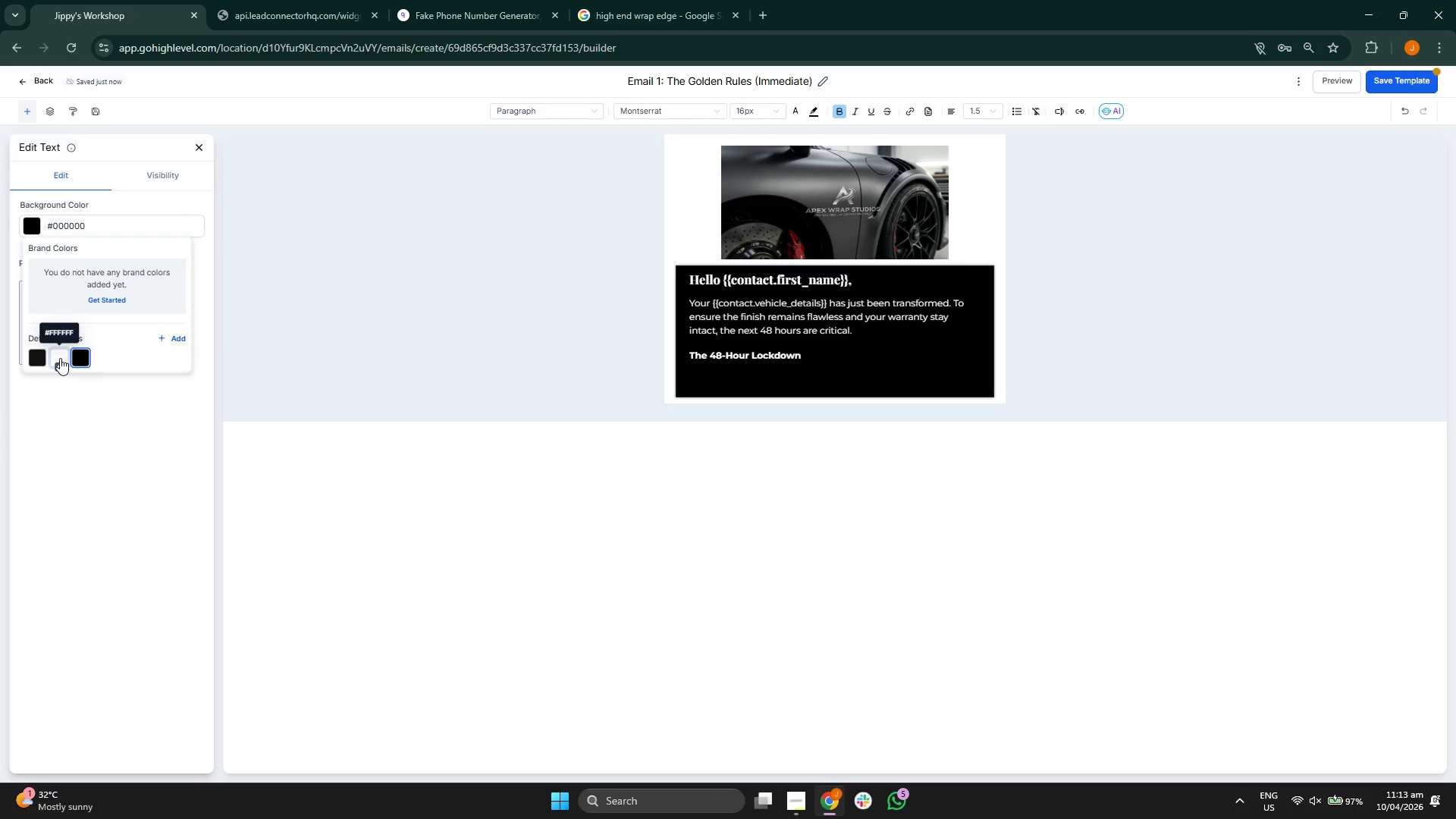 
left_click([58, 358])
 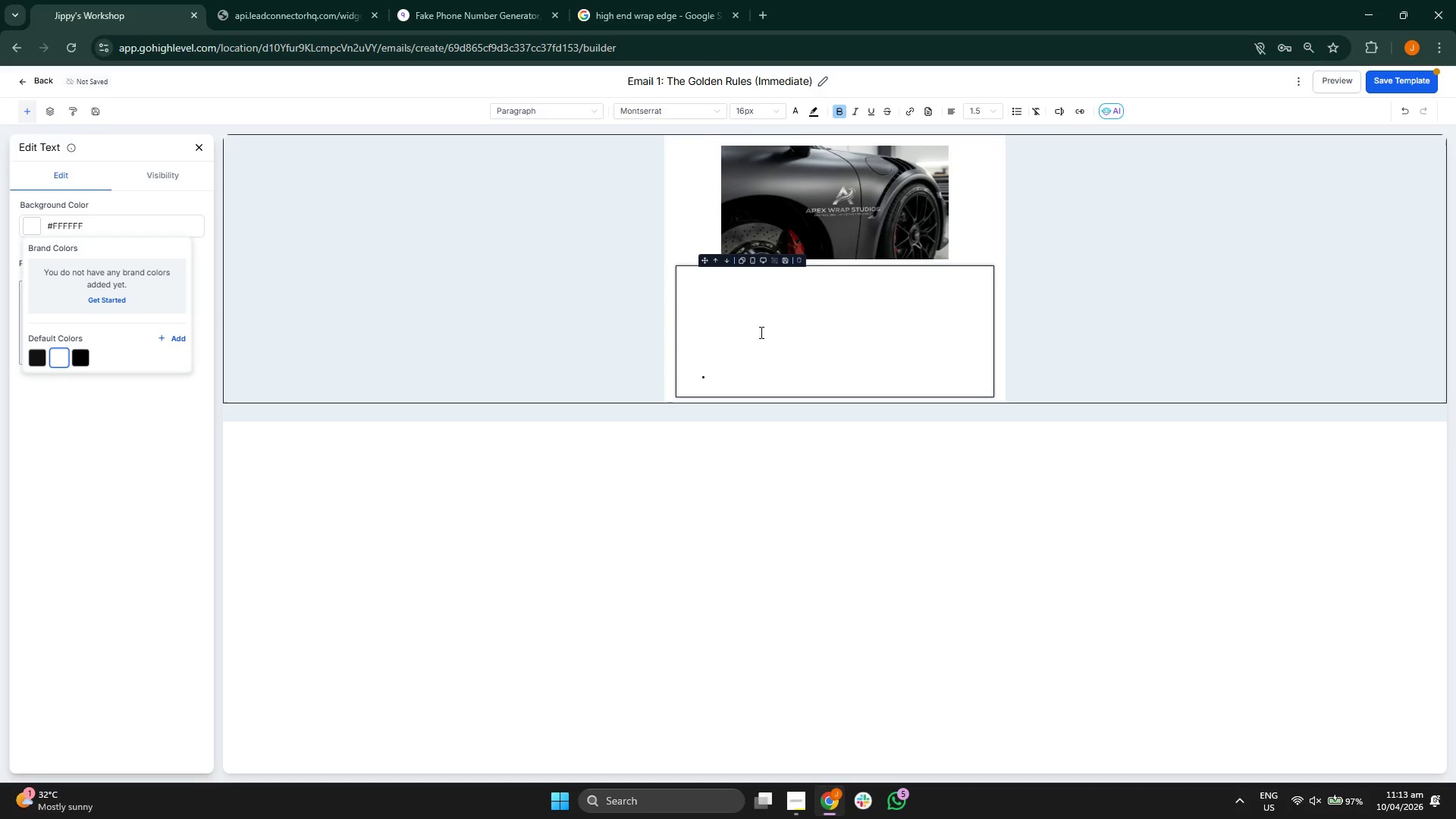 
double_click([742, 307])
 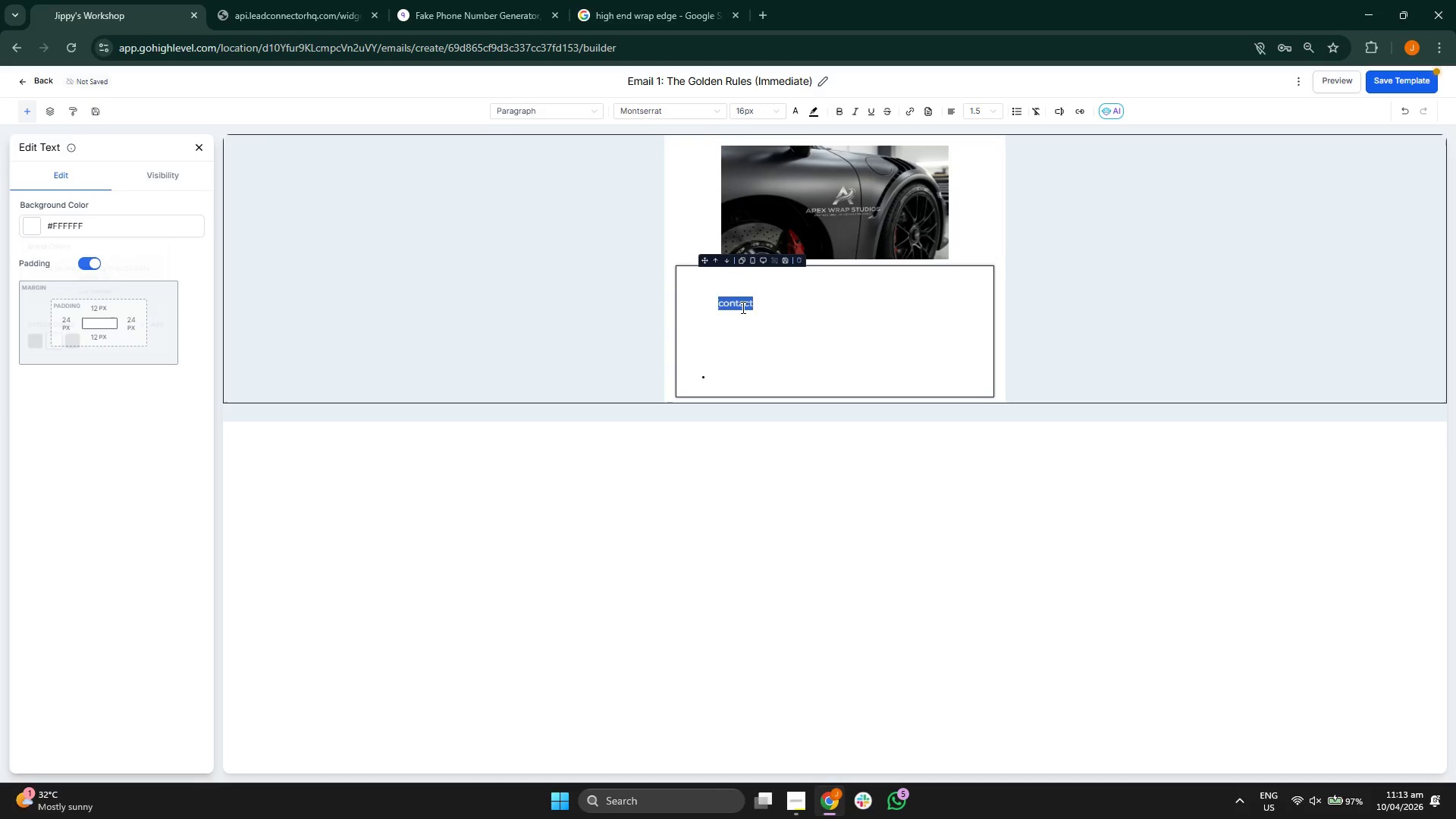 
triple_click([742, 307])
 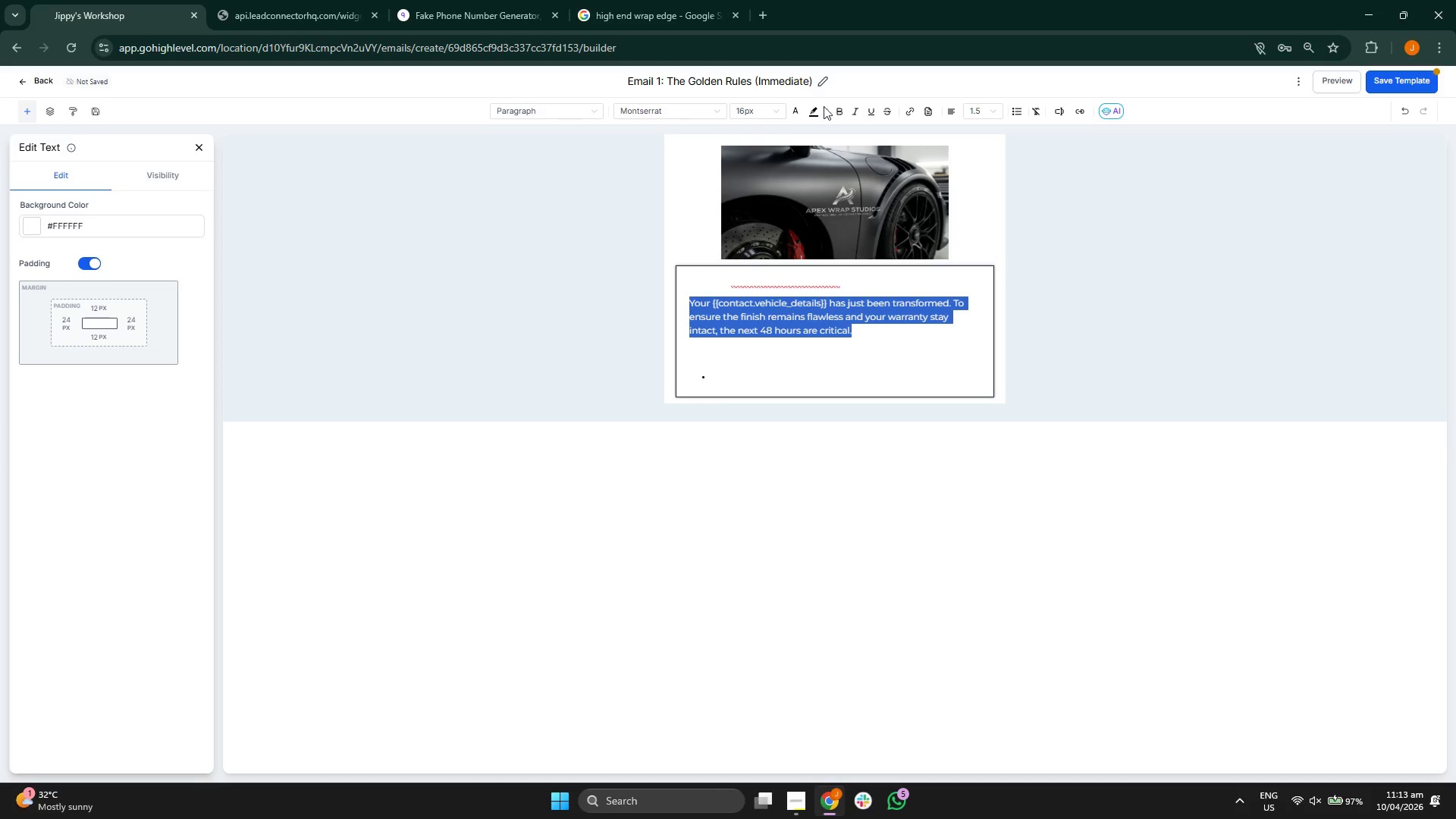 
left_click([794, 108])
 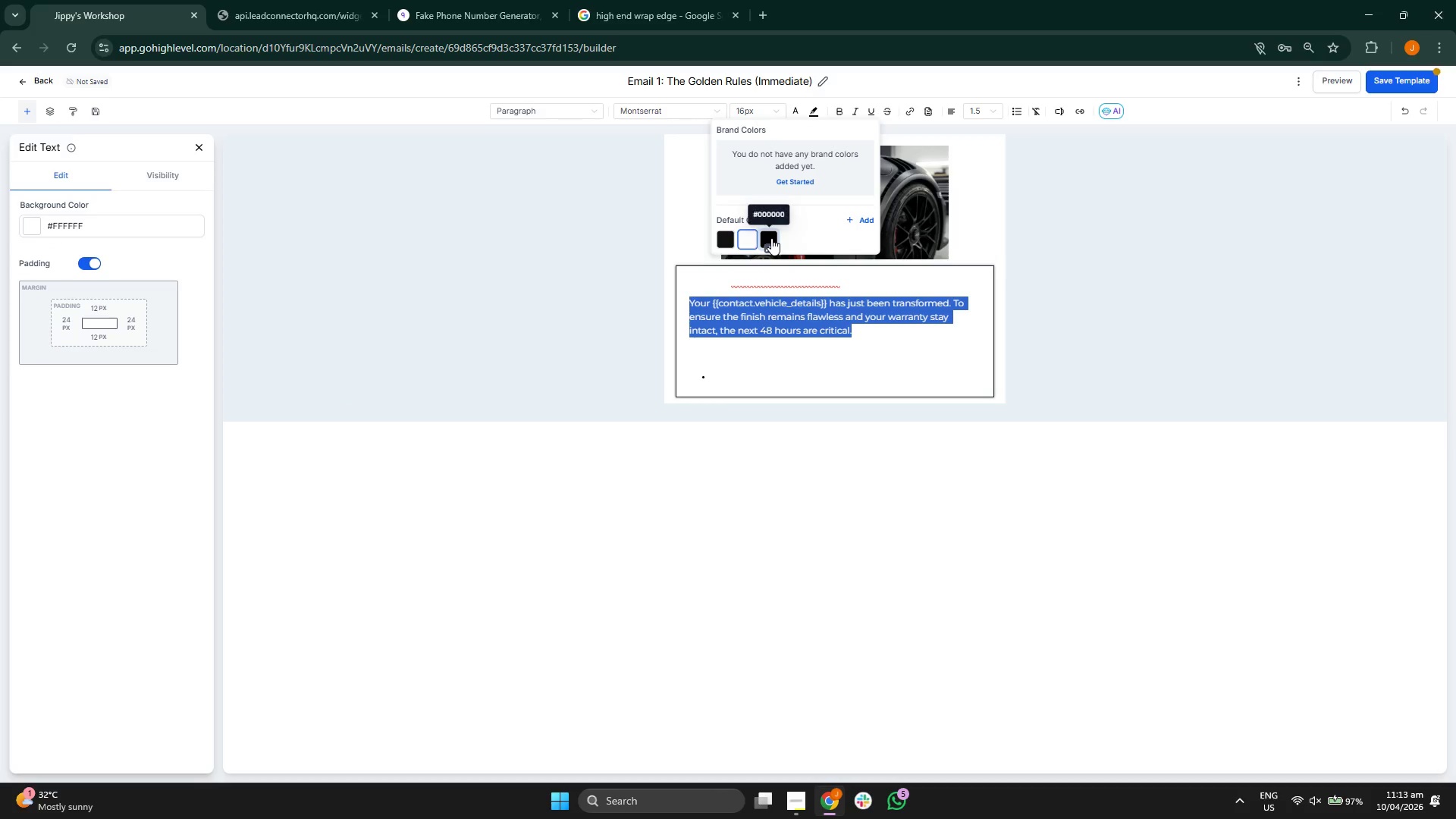 
left_click([729, 239])
 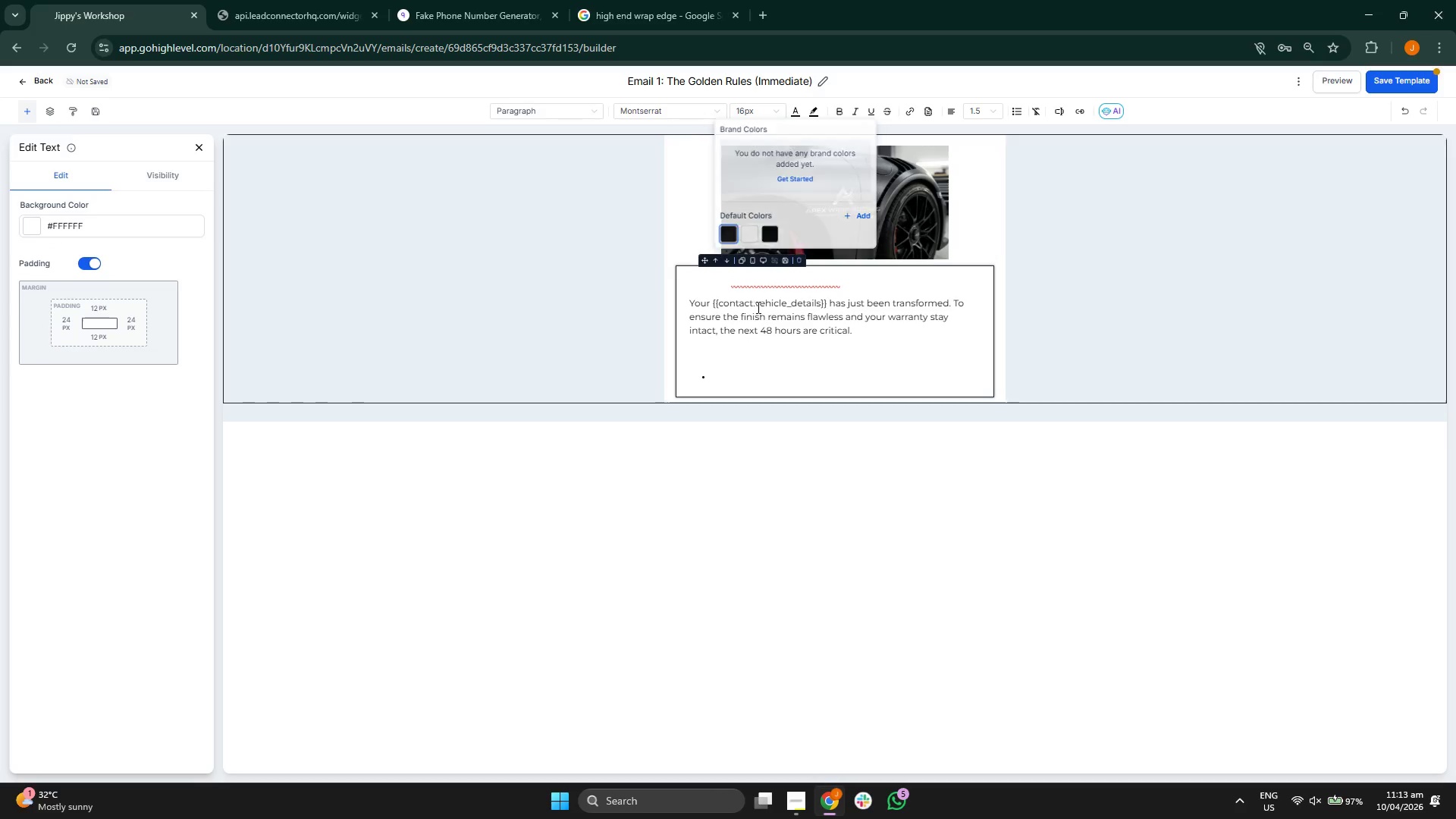 
double_click([751, 286])
 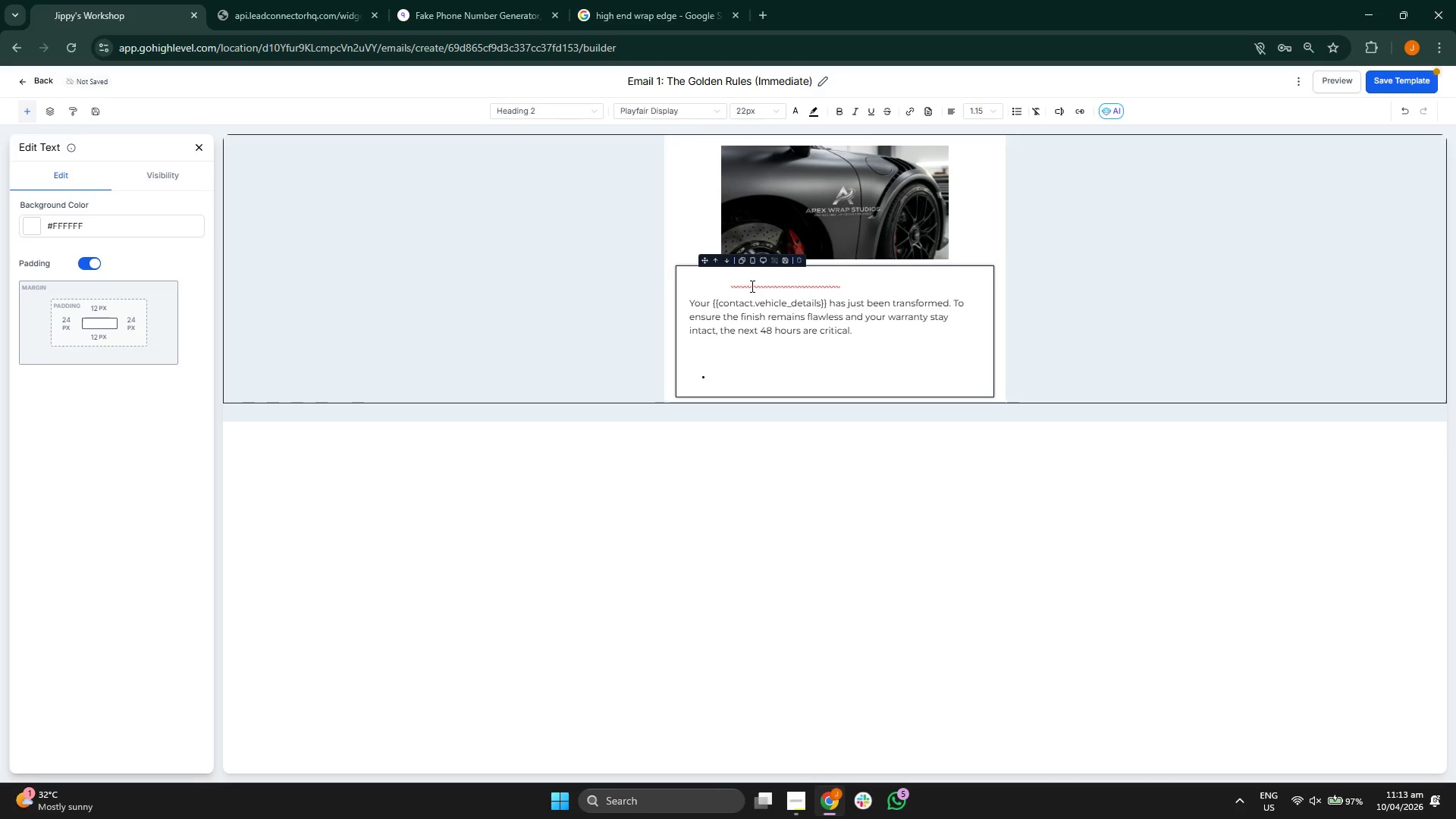 
triple_click([751, 286])
 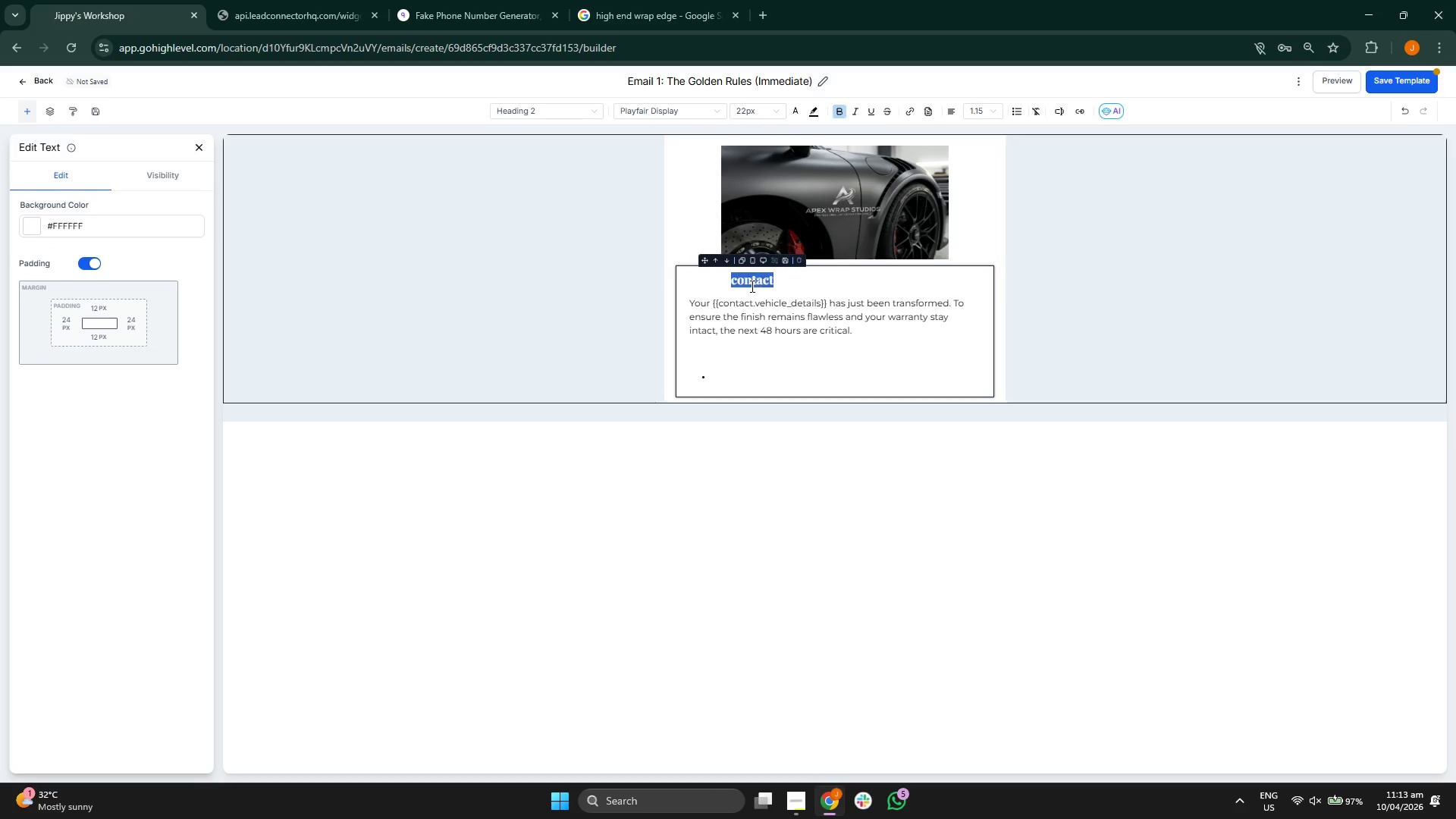 
triple_click([751, 286])
 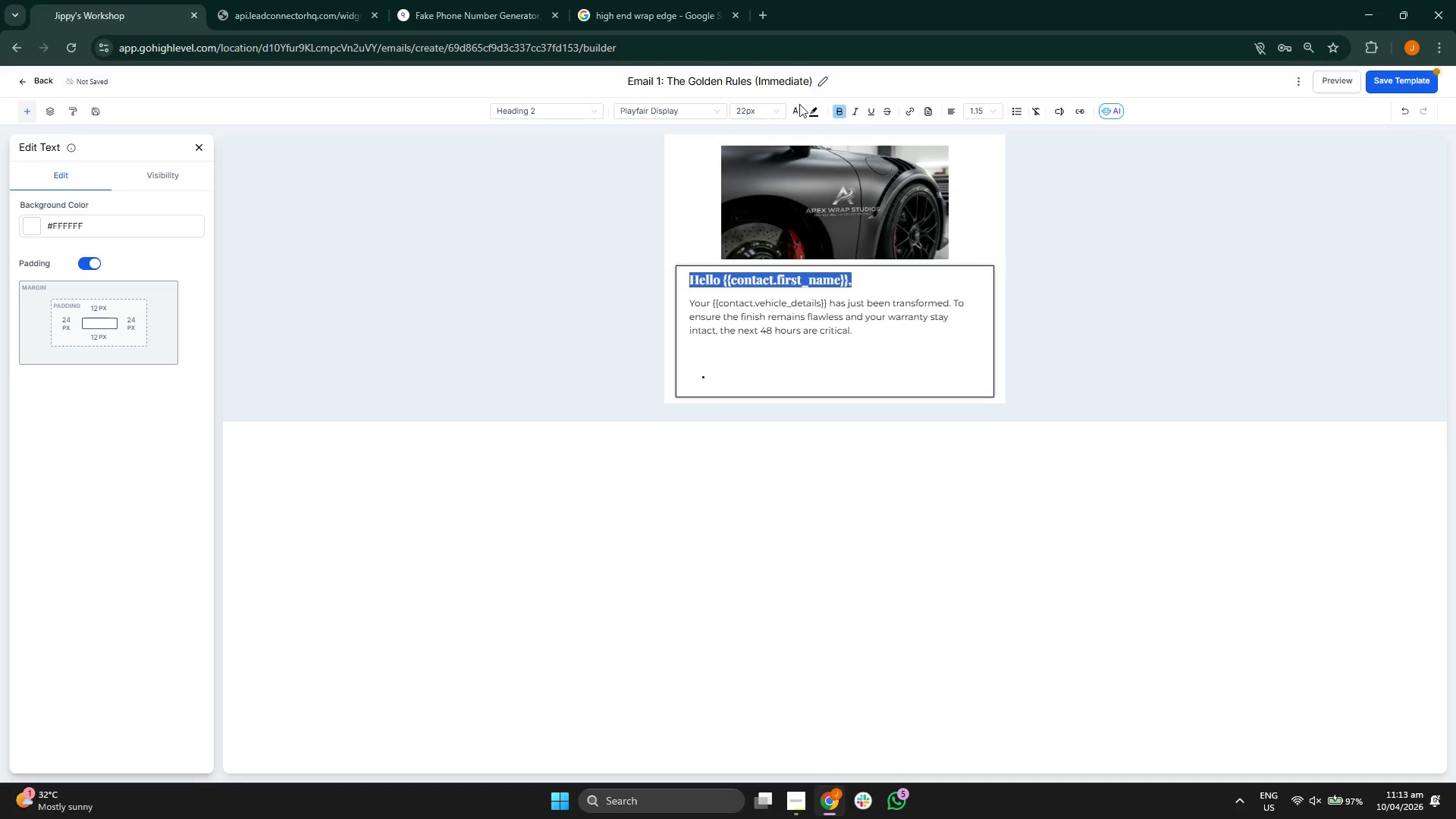 
left_click([795, 109])
 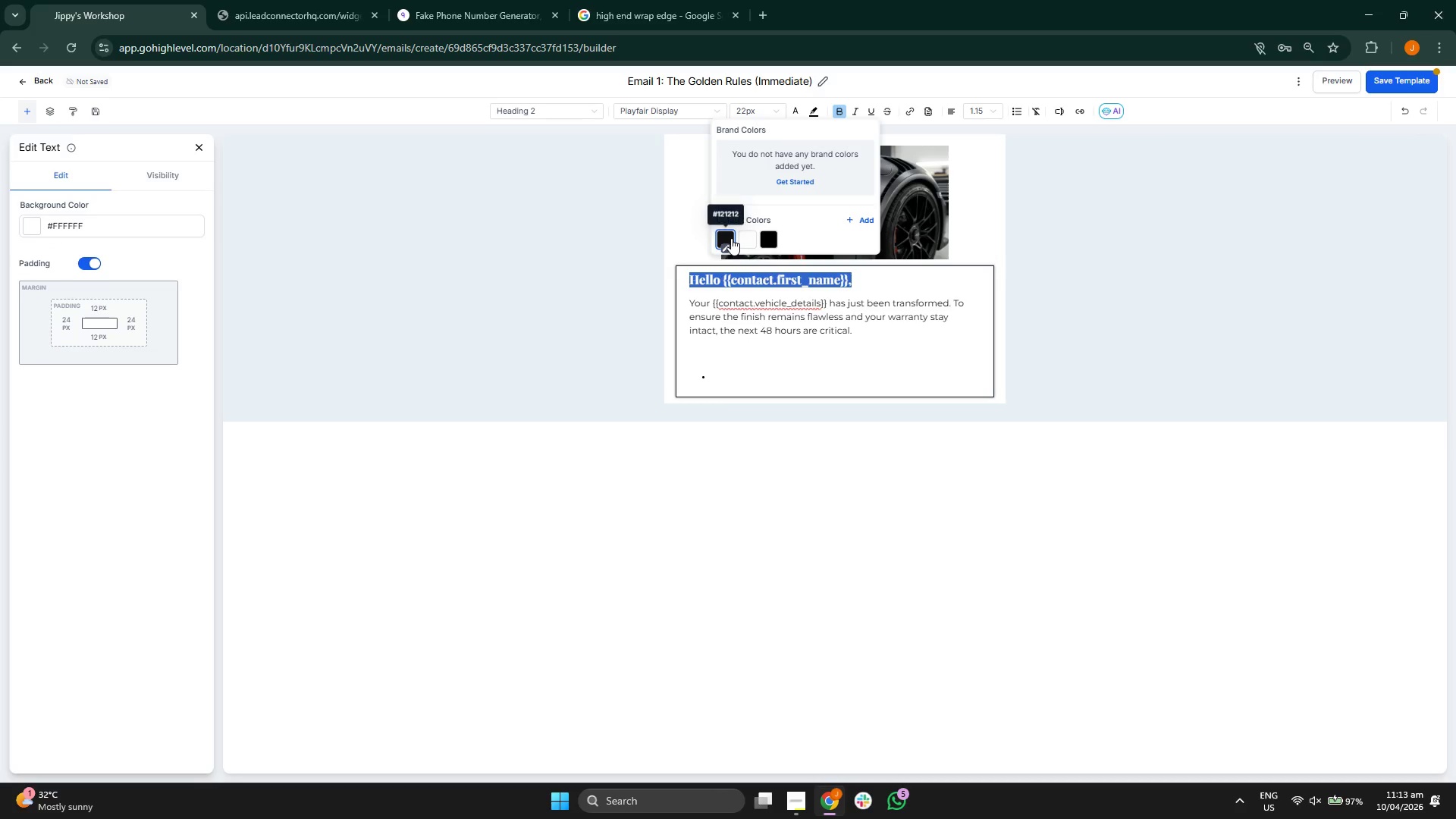 
left_click([727, 237])
 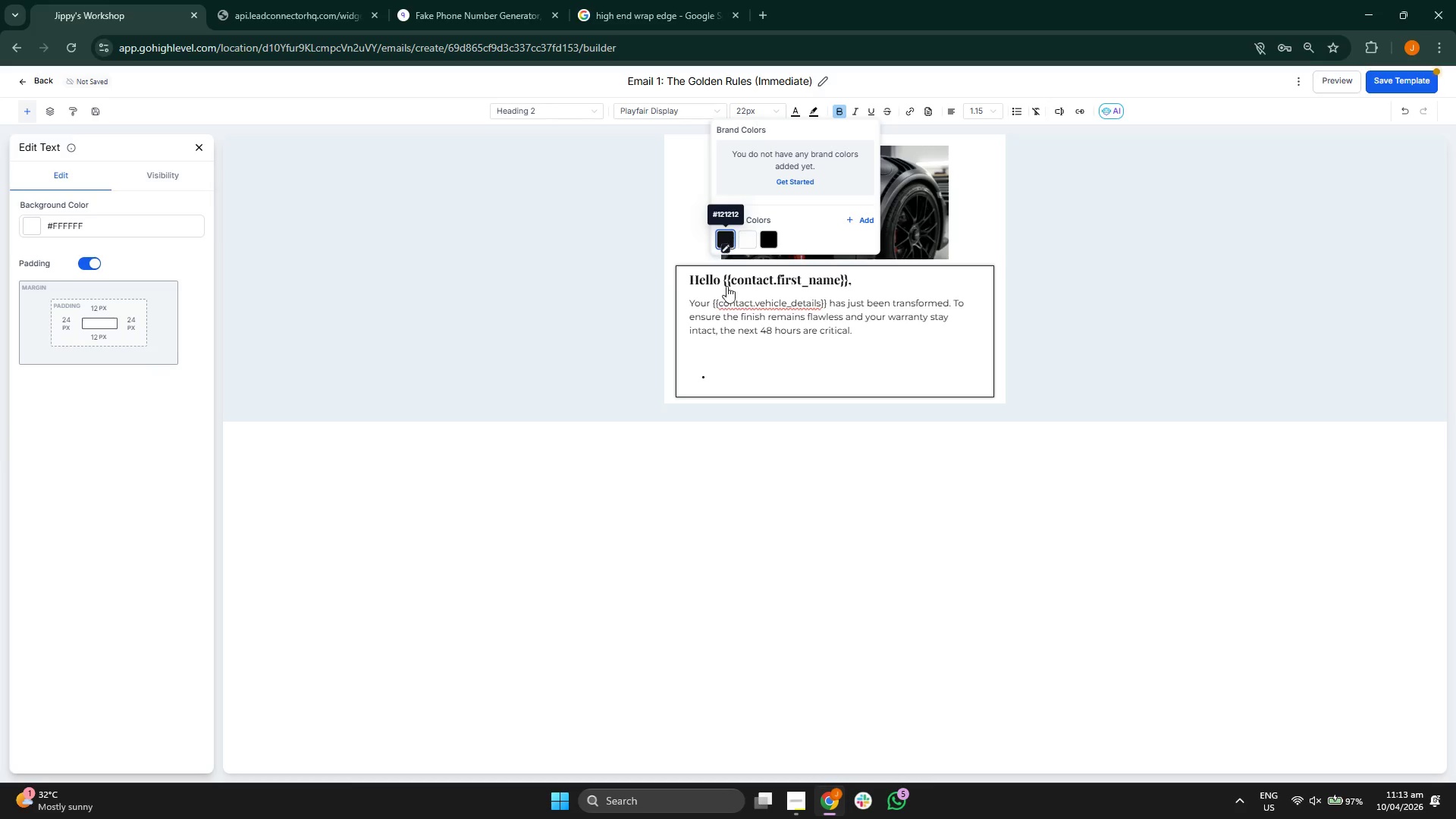 
left_click([731, 366])
 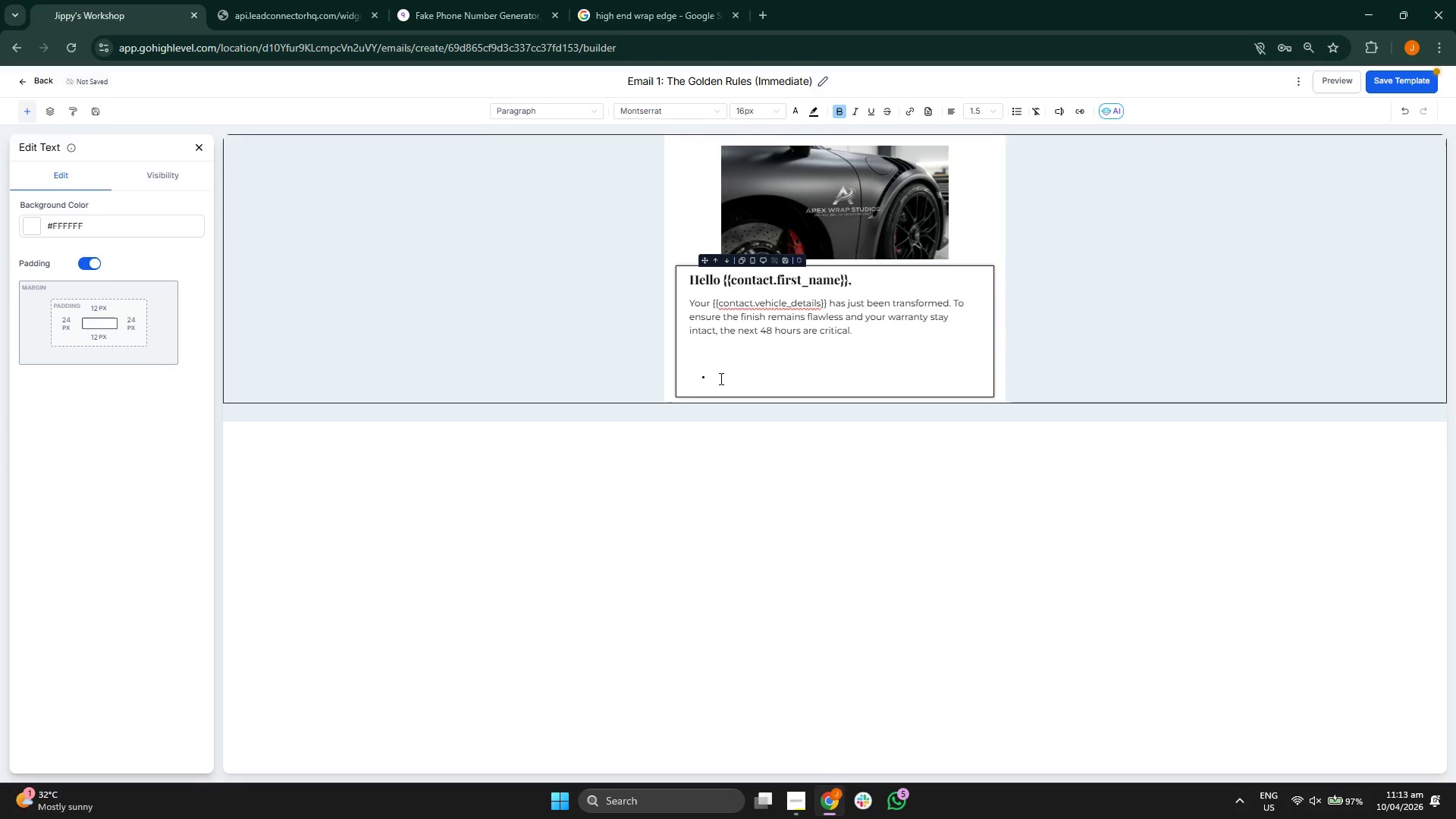 
double_click([720, 378])
 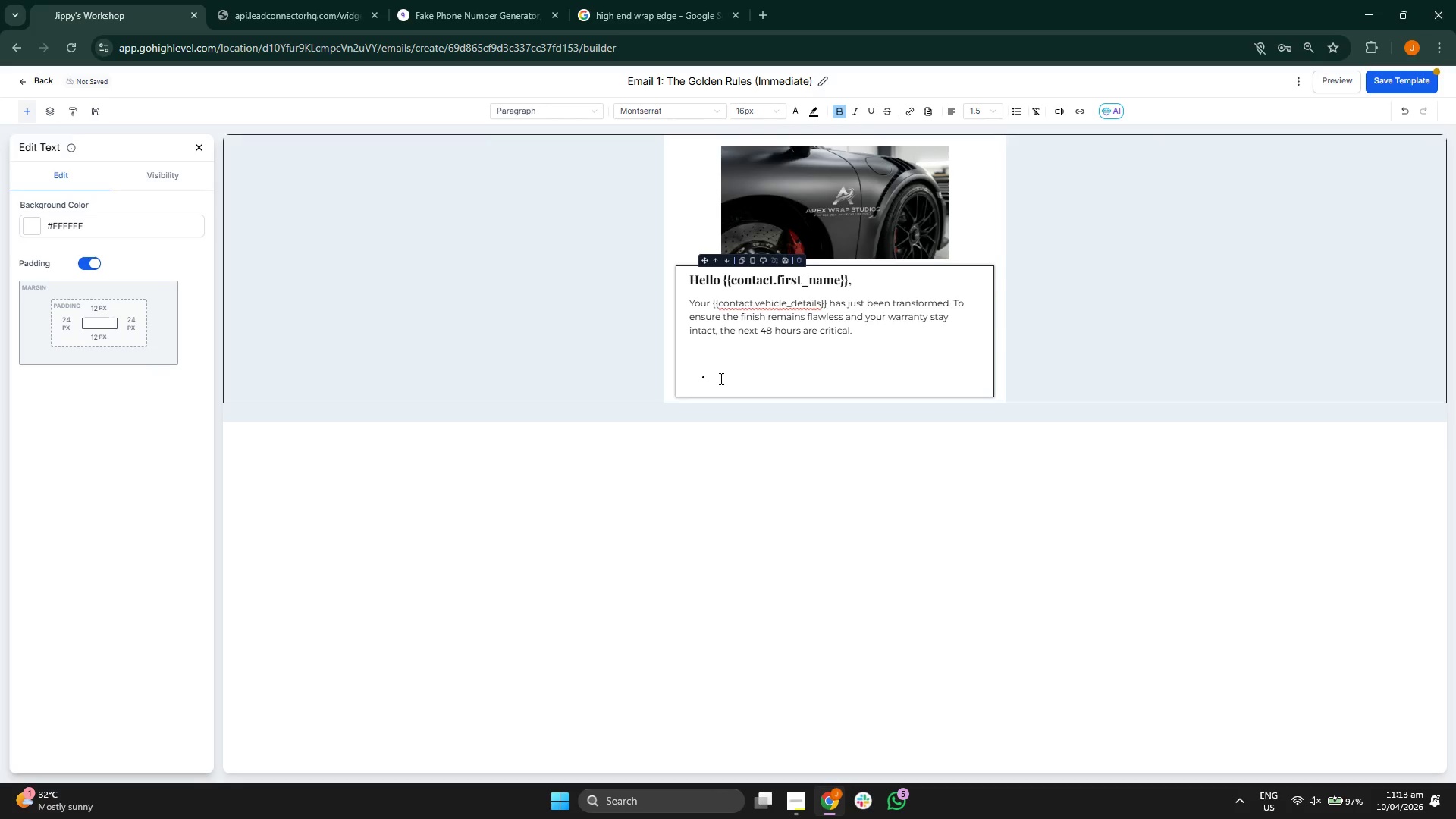 
triple_click([720, 378])
 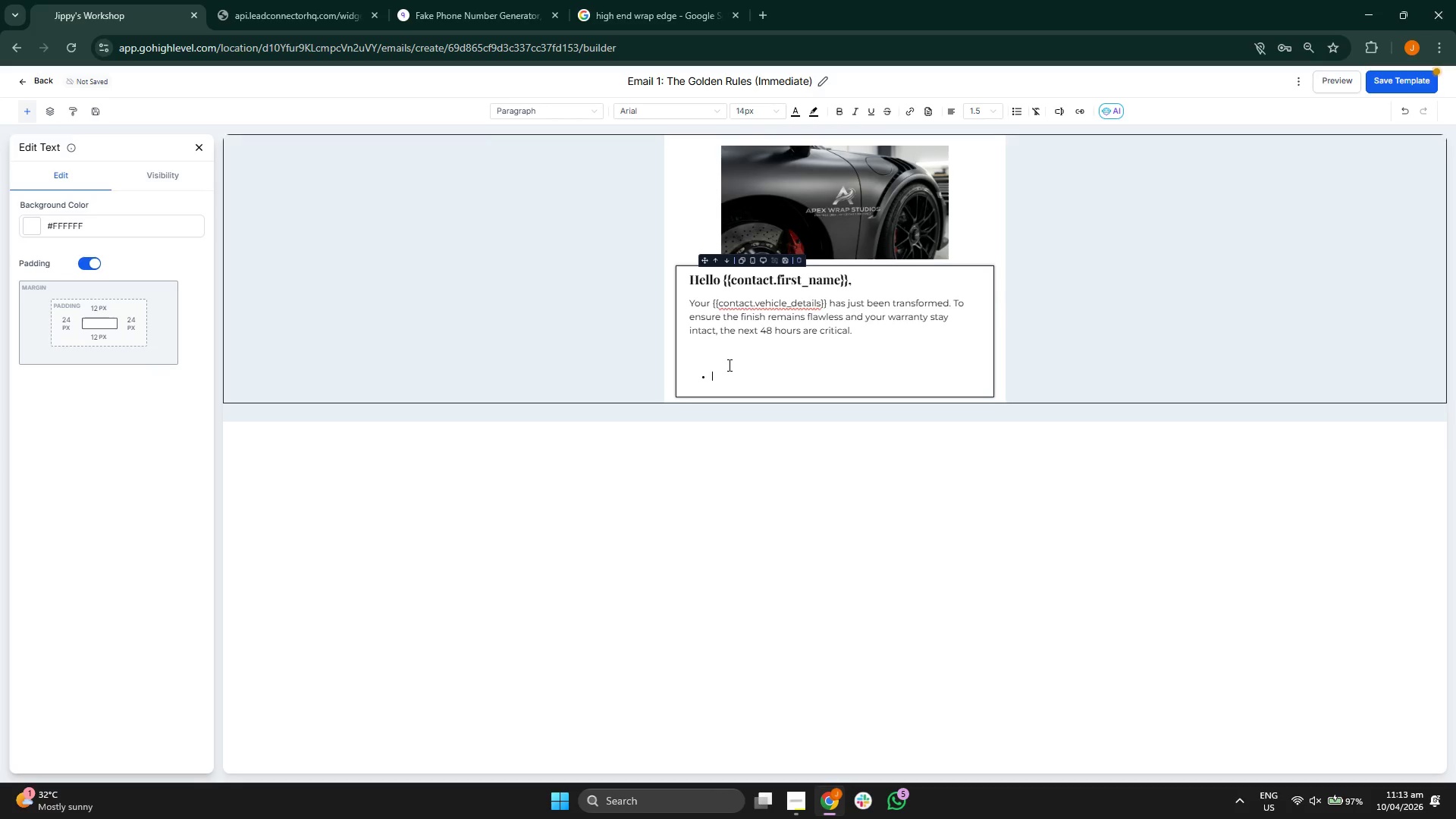 
double_click([728, 365])
 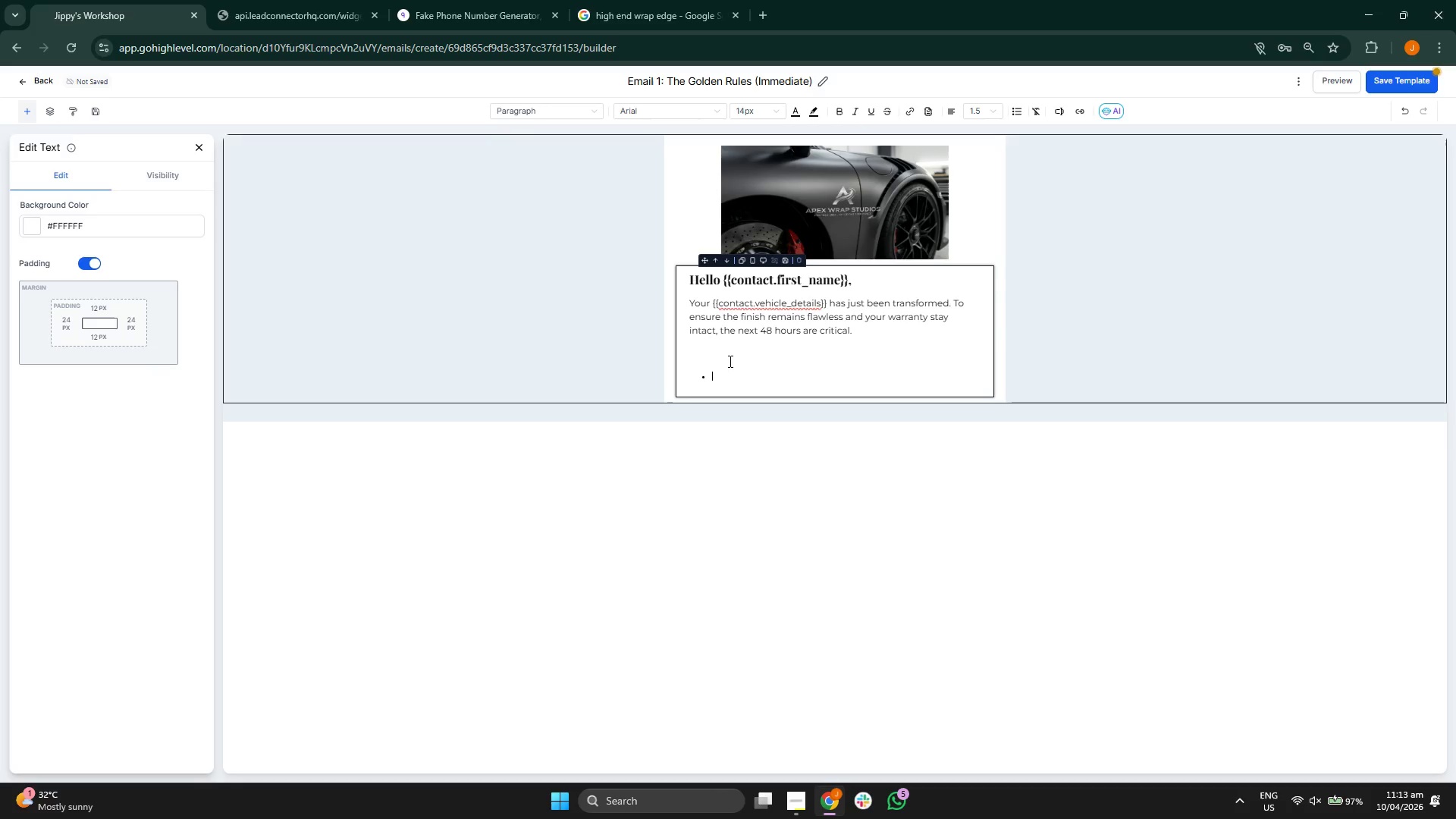 
double_click([729, 362])
 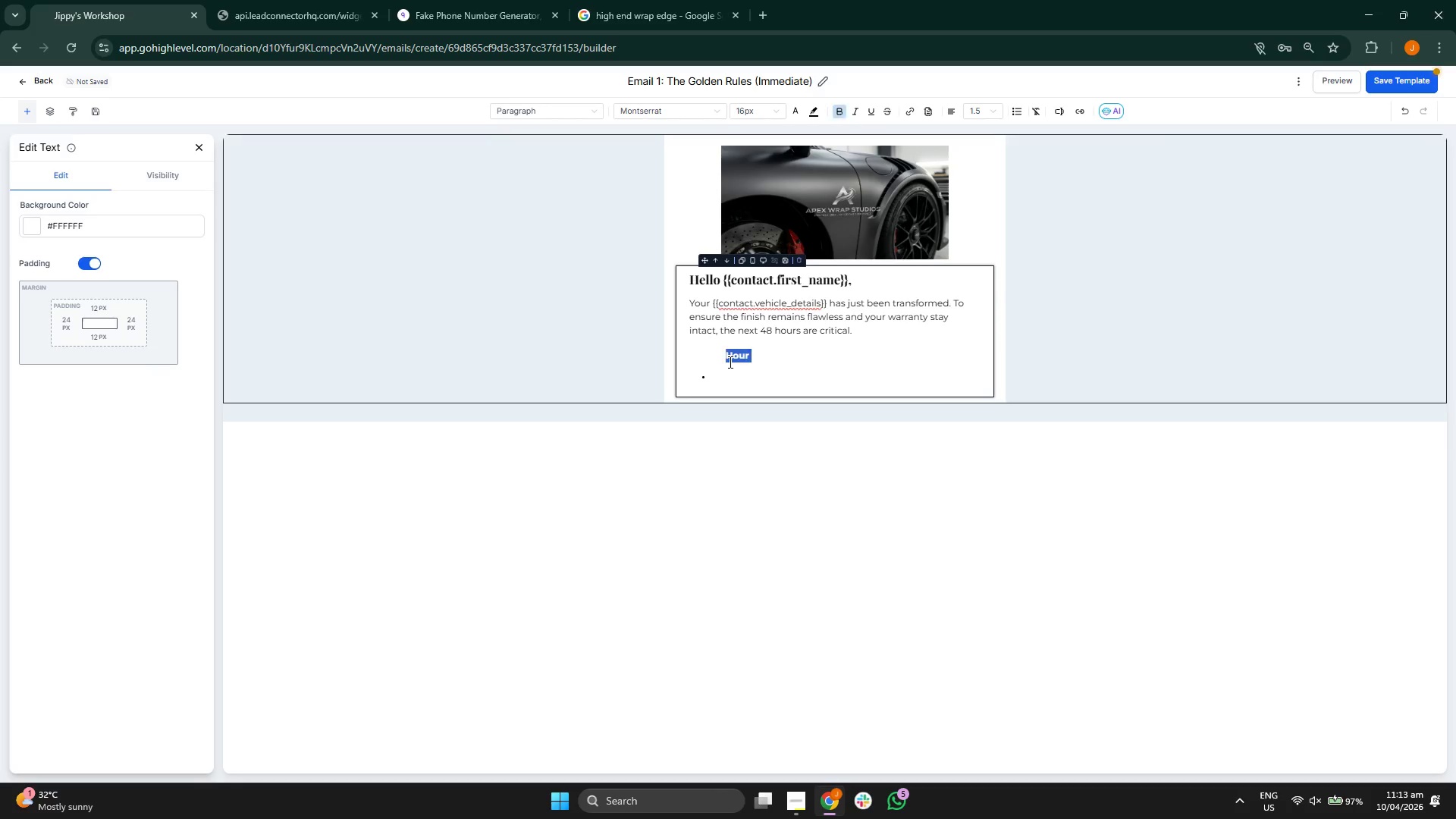 
triple_click([729, 362])
 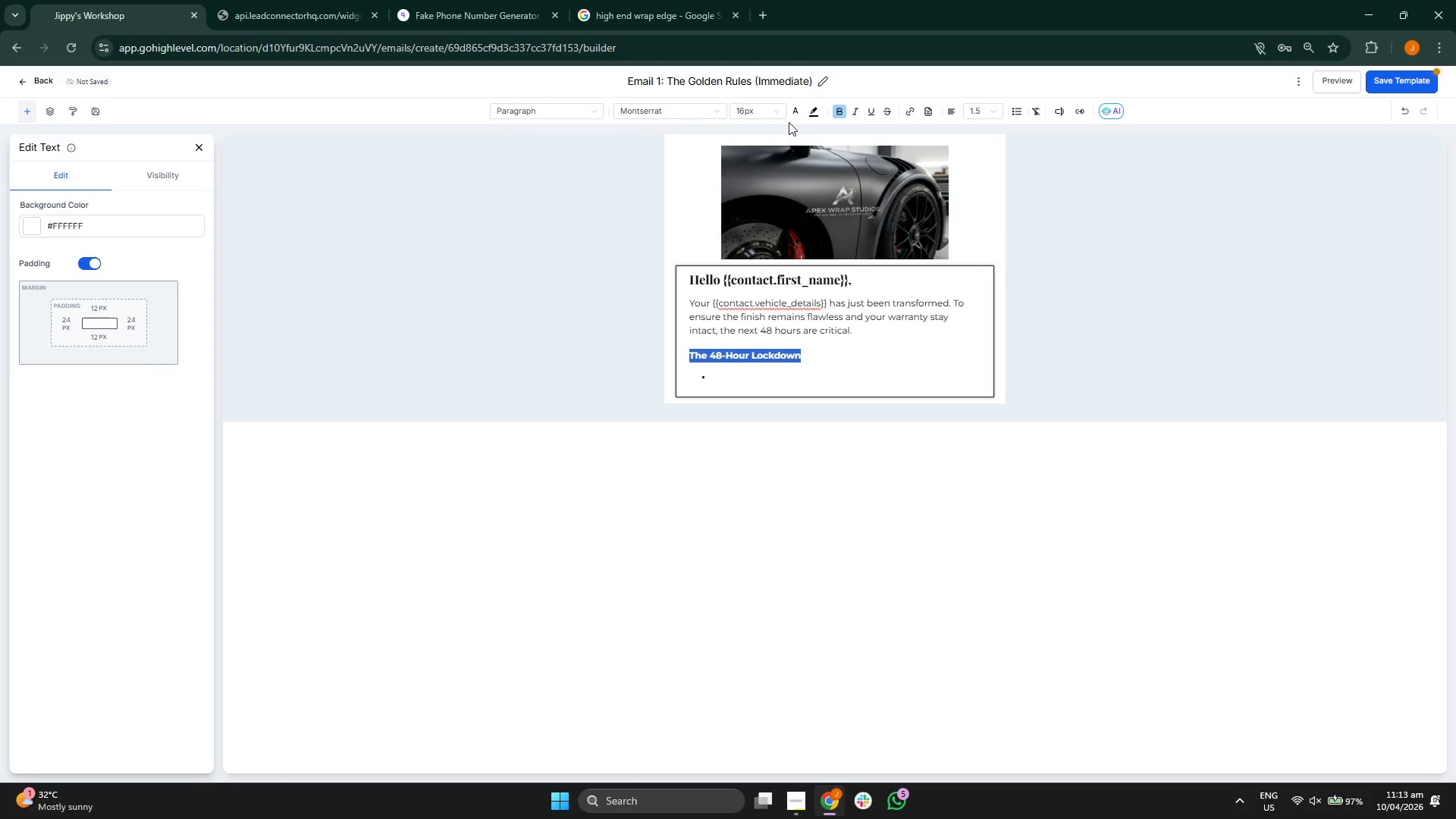 
left_click([791, 107])
 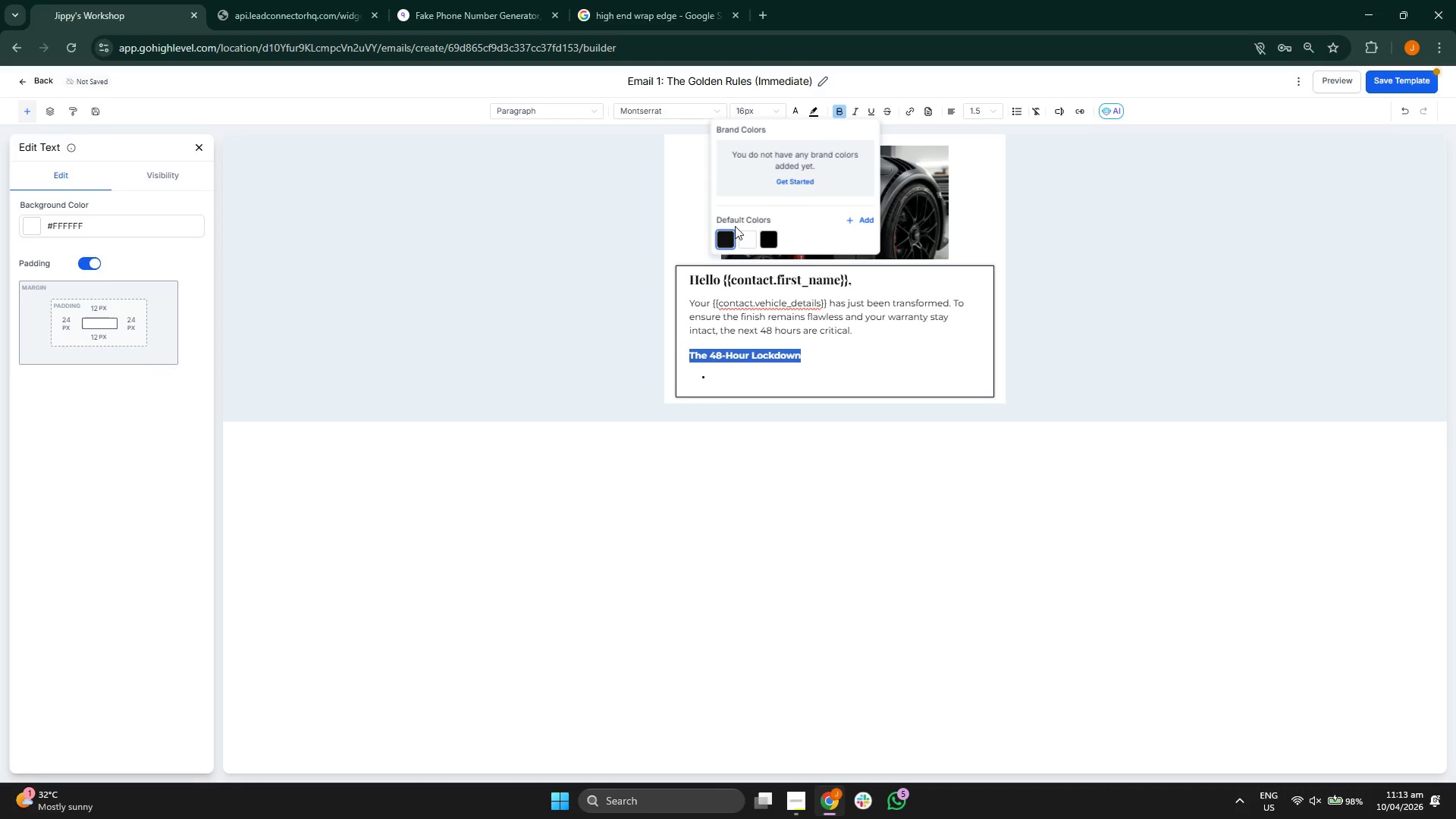 
left_click([726, 240])
 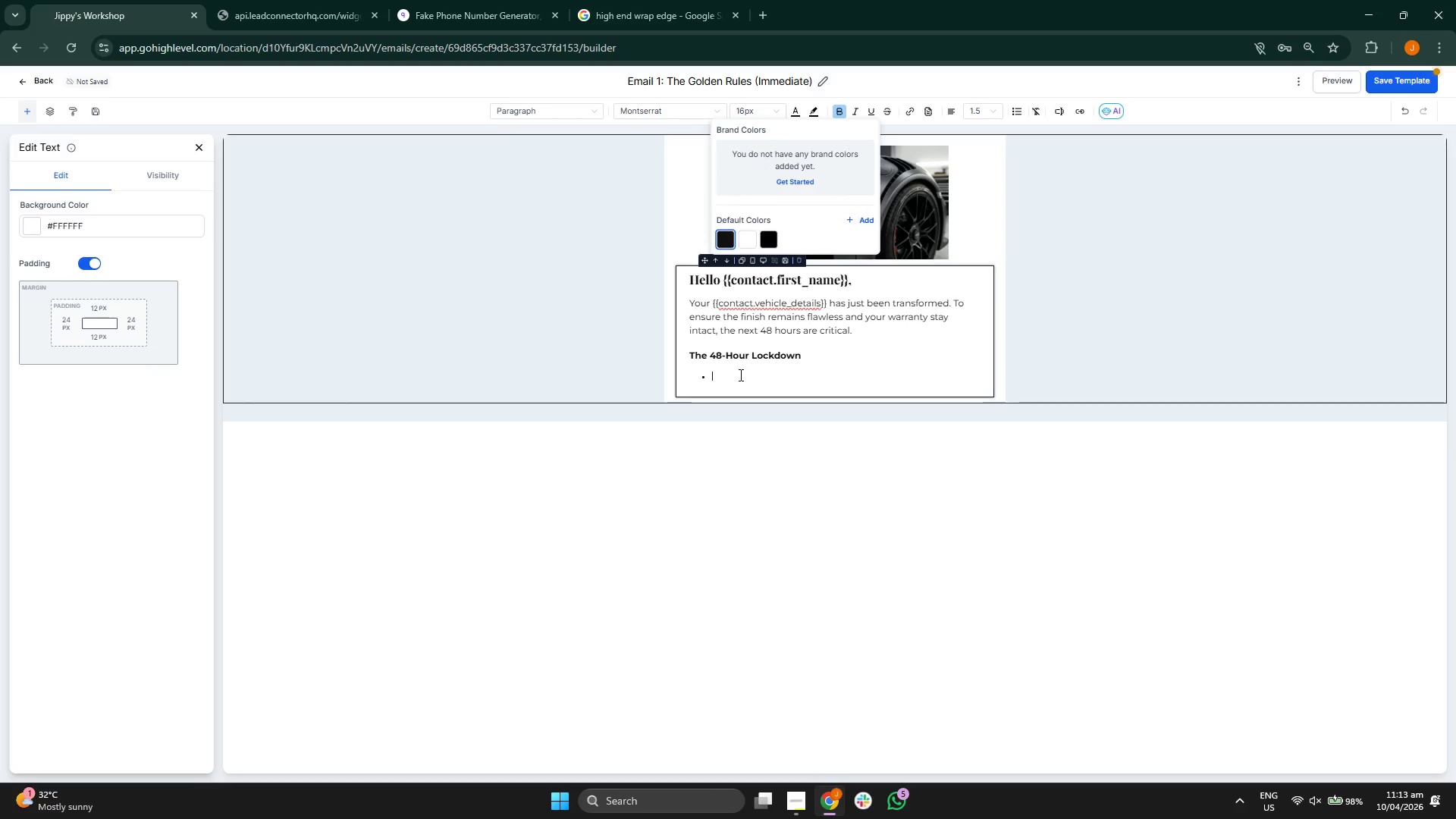 
triple_click([739, 375])
 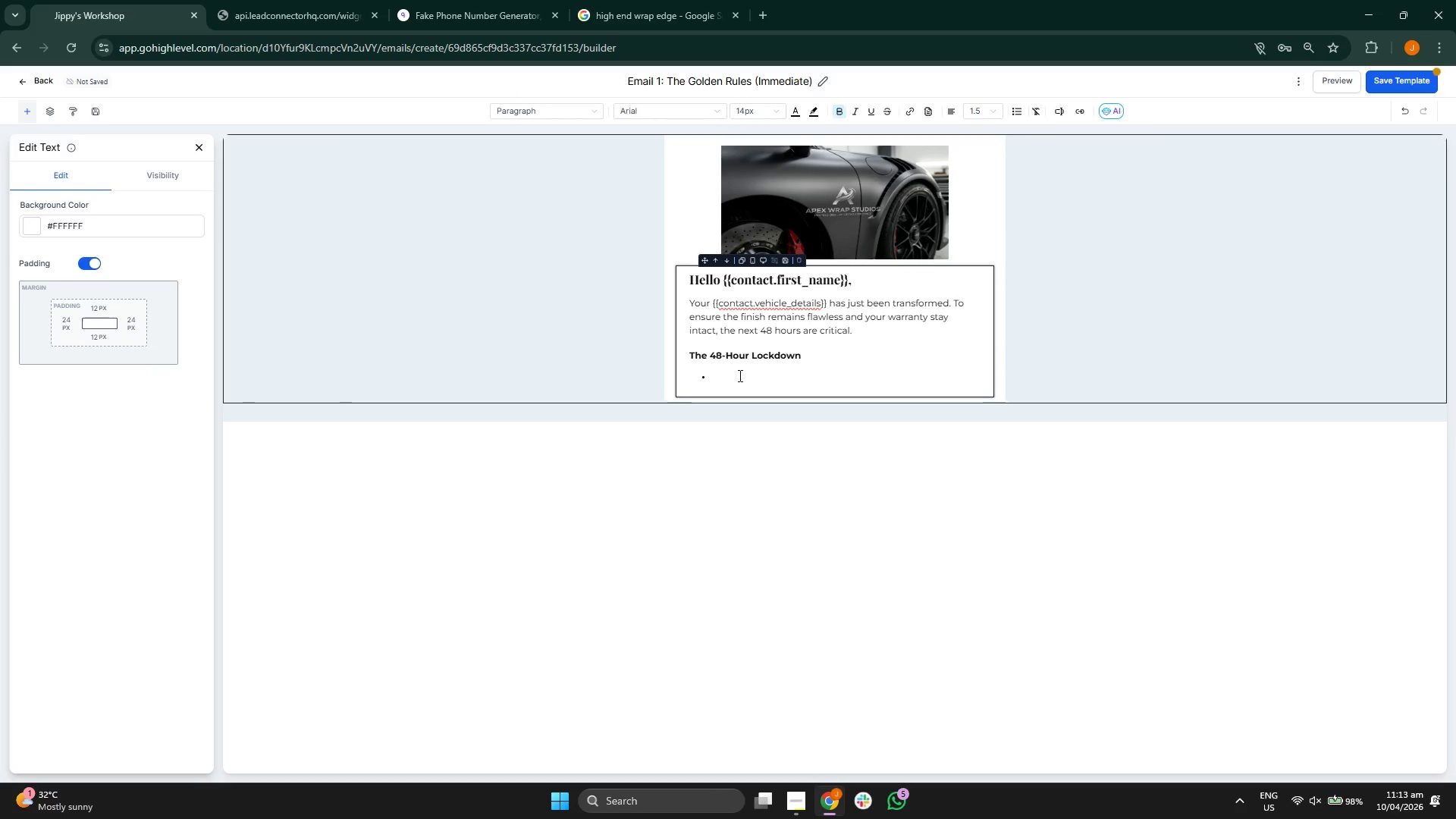 
double_click([739, 375])
 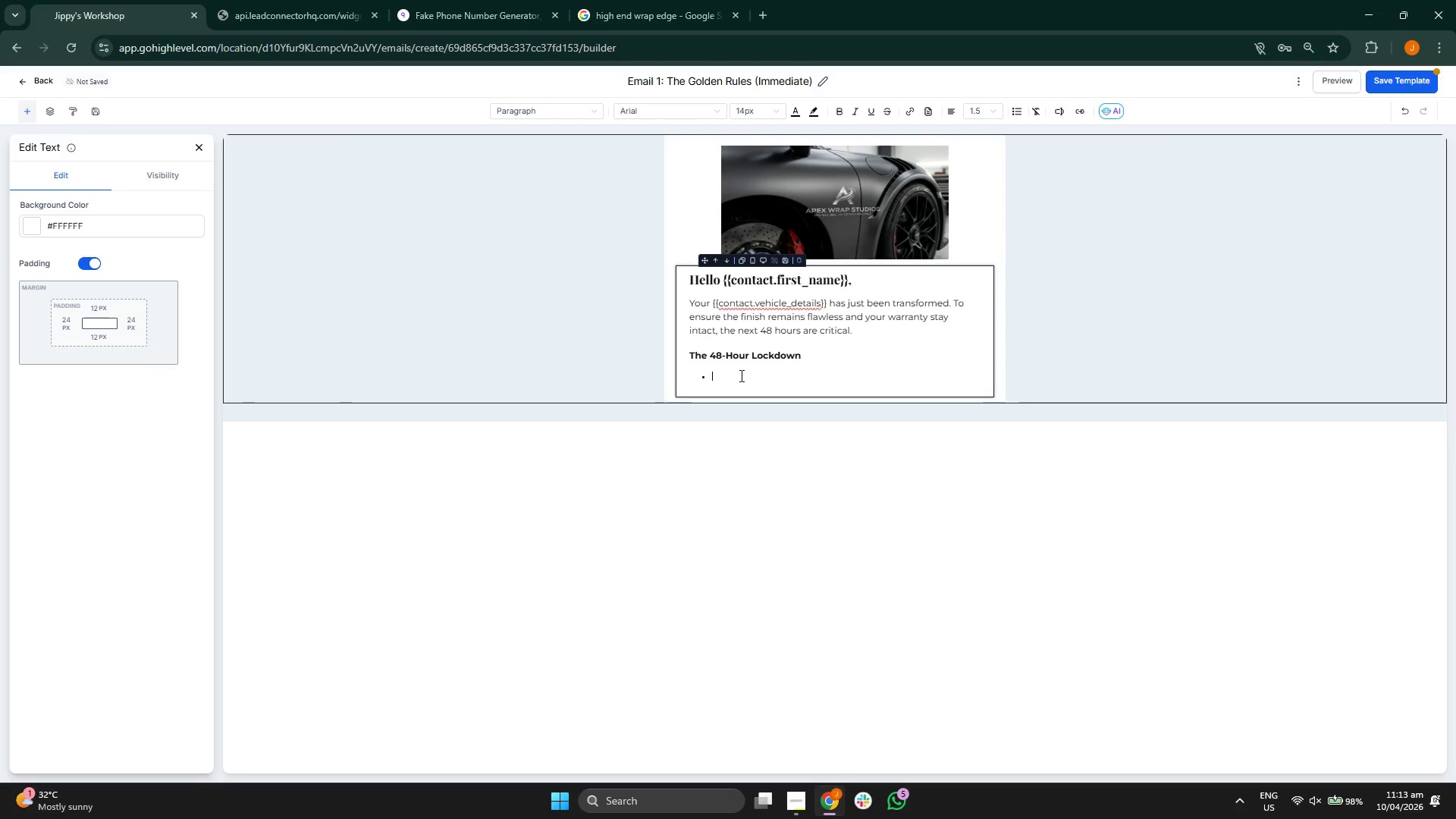 
key(Backspace)
 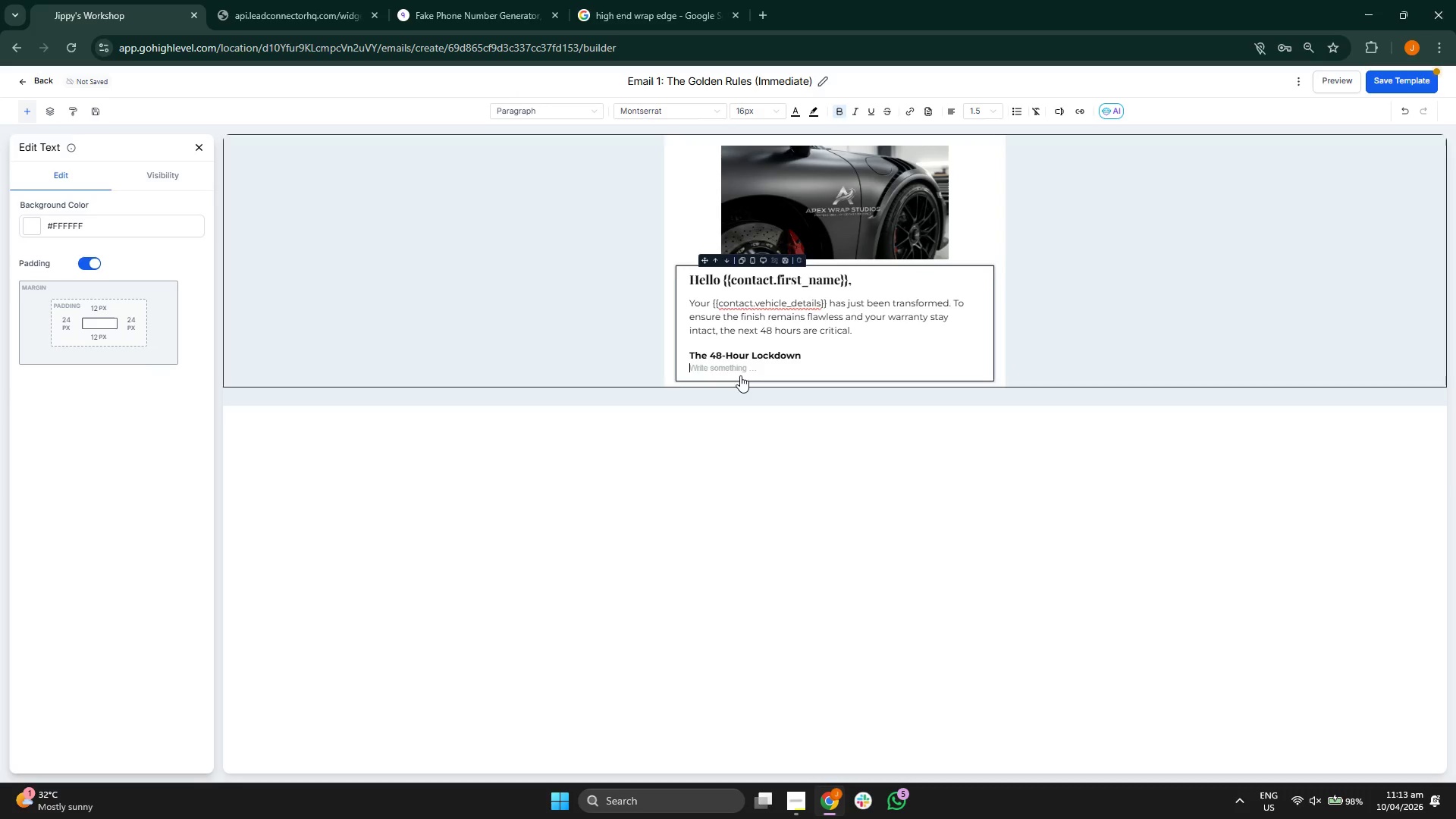 
key(Backspace)
 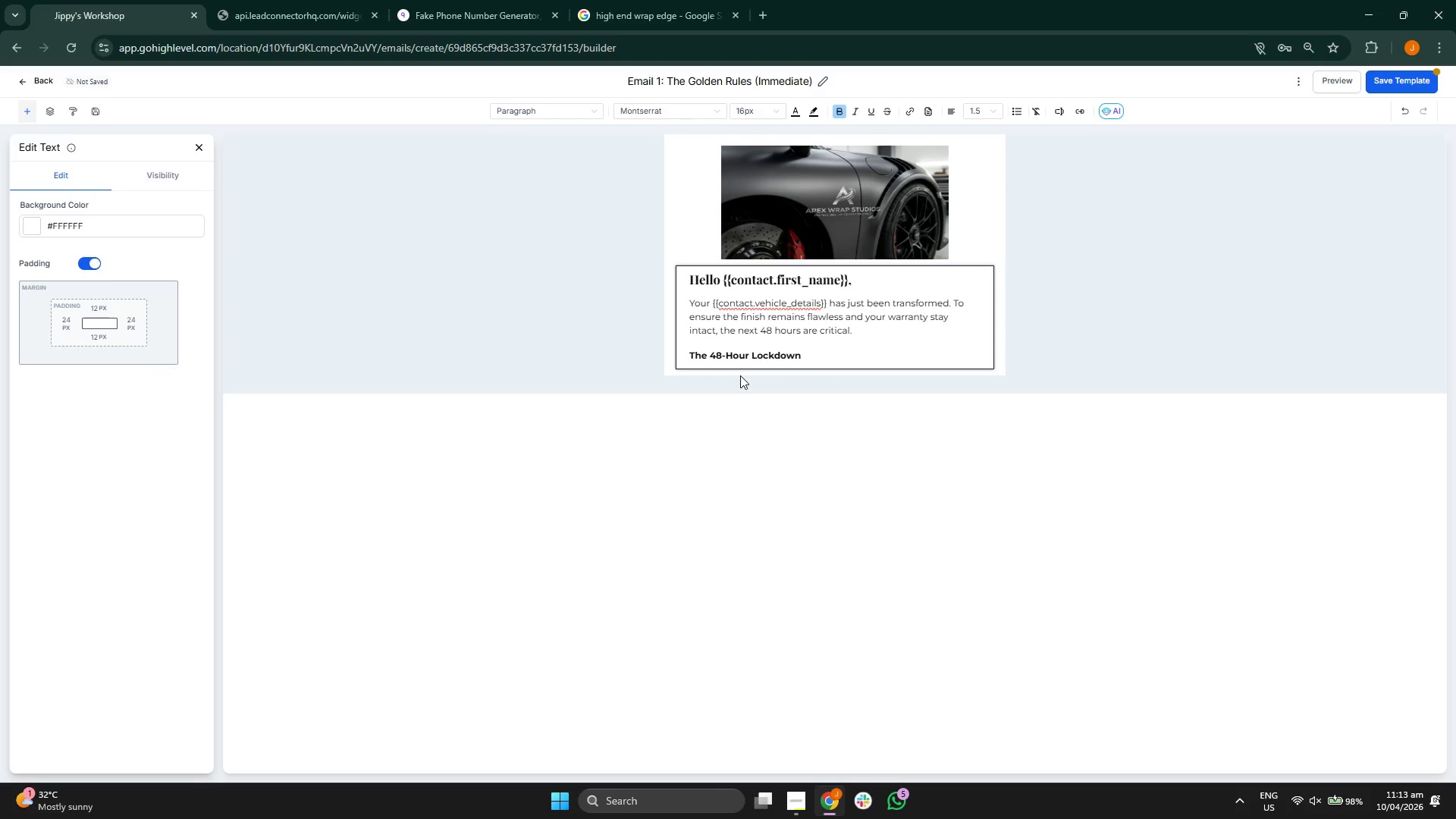 
key(Enter)
 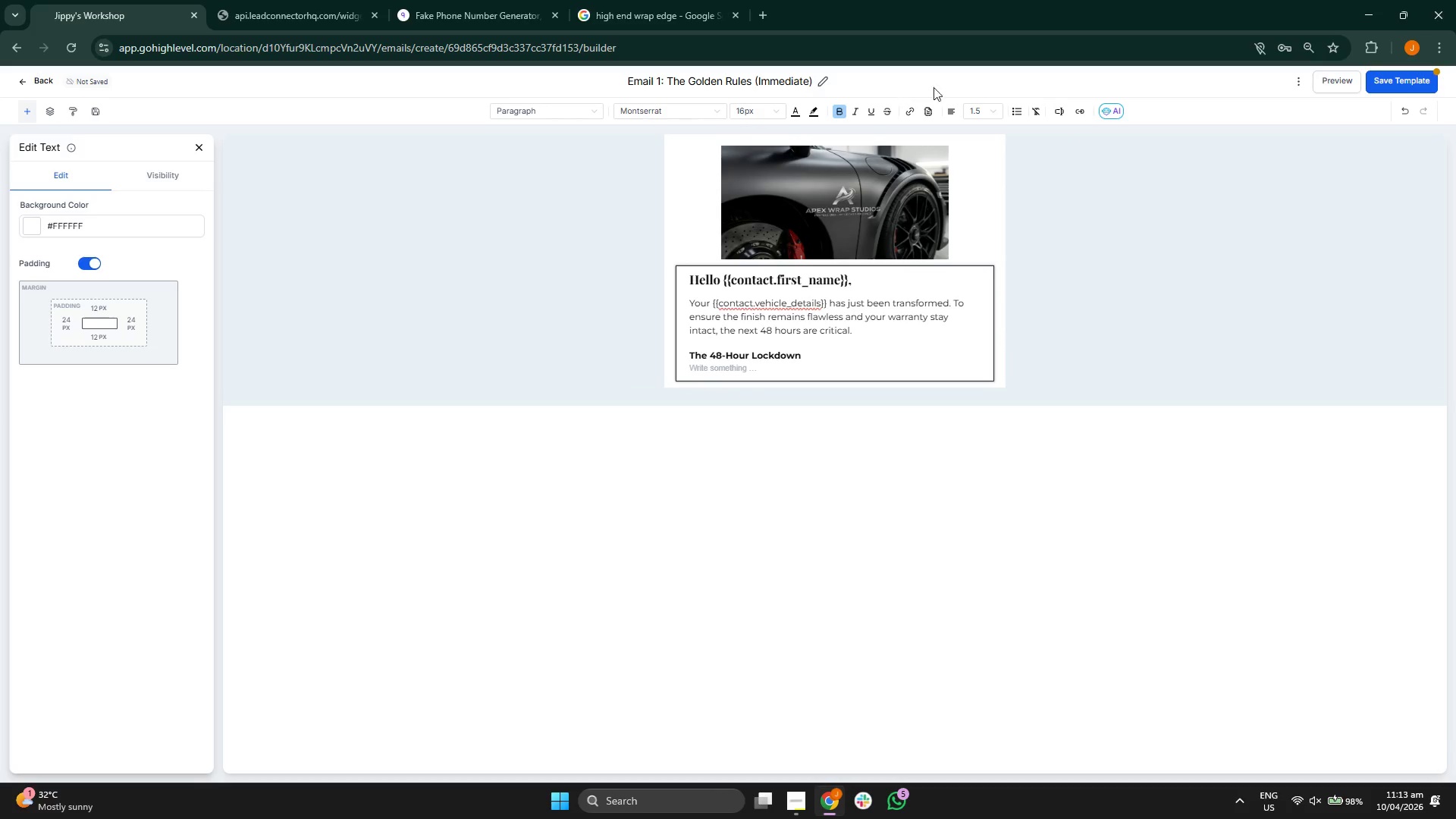 
left_click([1014, 111])
 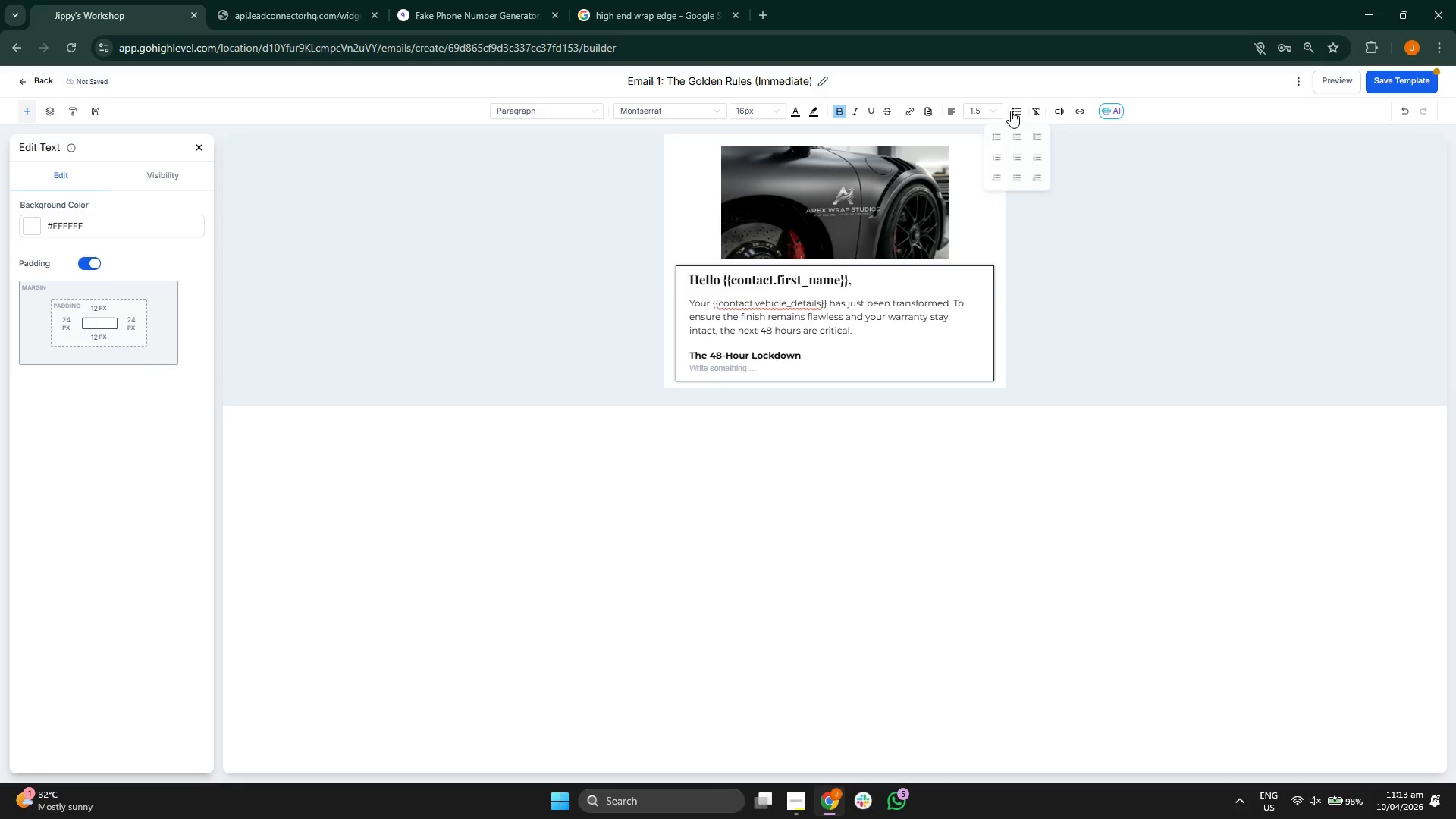 
left_click([994, 133])
 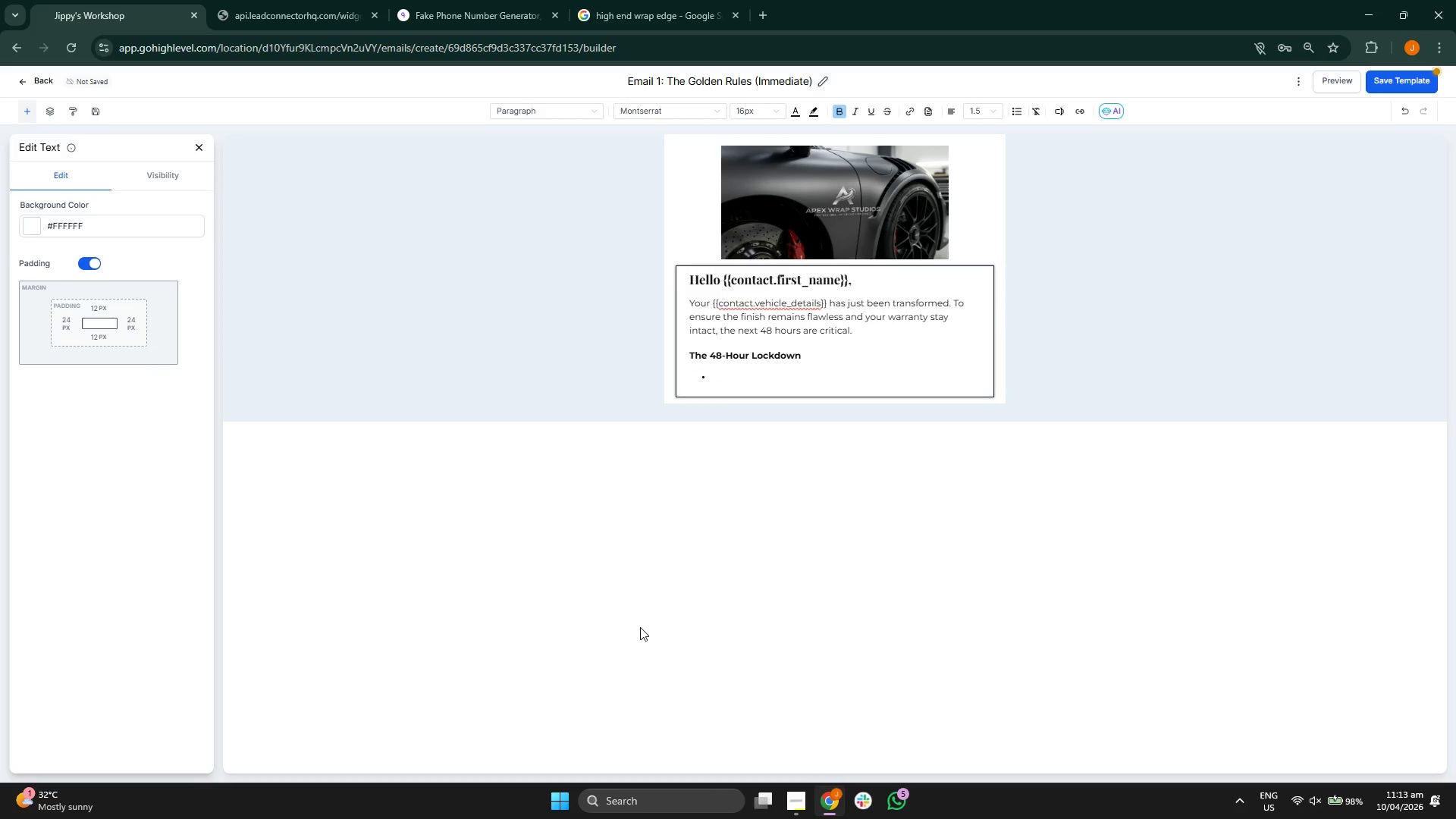 
type(d)
key(Backspace)
type(Dono)
key(Backspace)
type( n)
key(Backspace)
key(Backspace)
key(Backspace)
type( Not Wash: )
 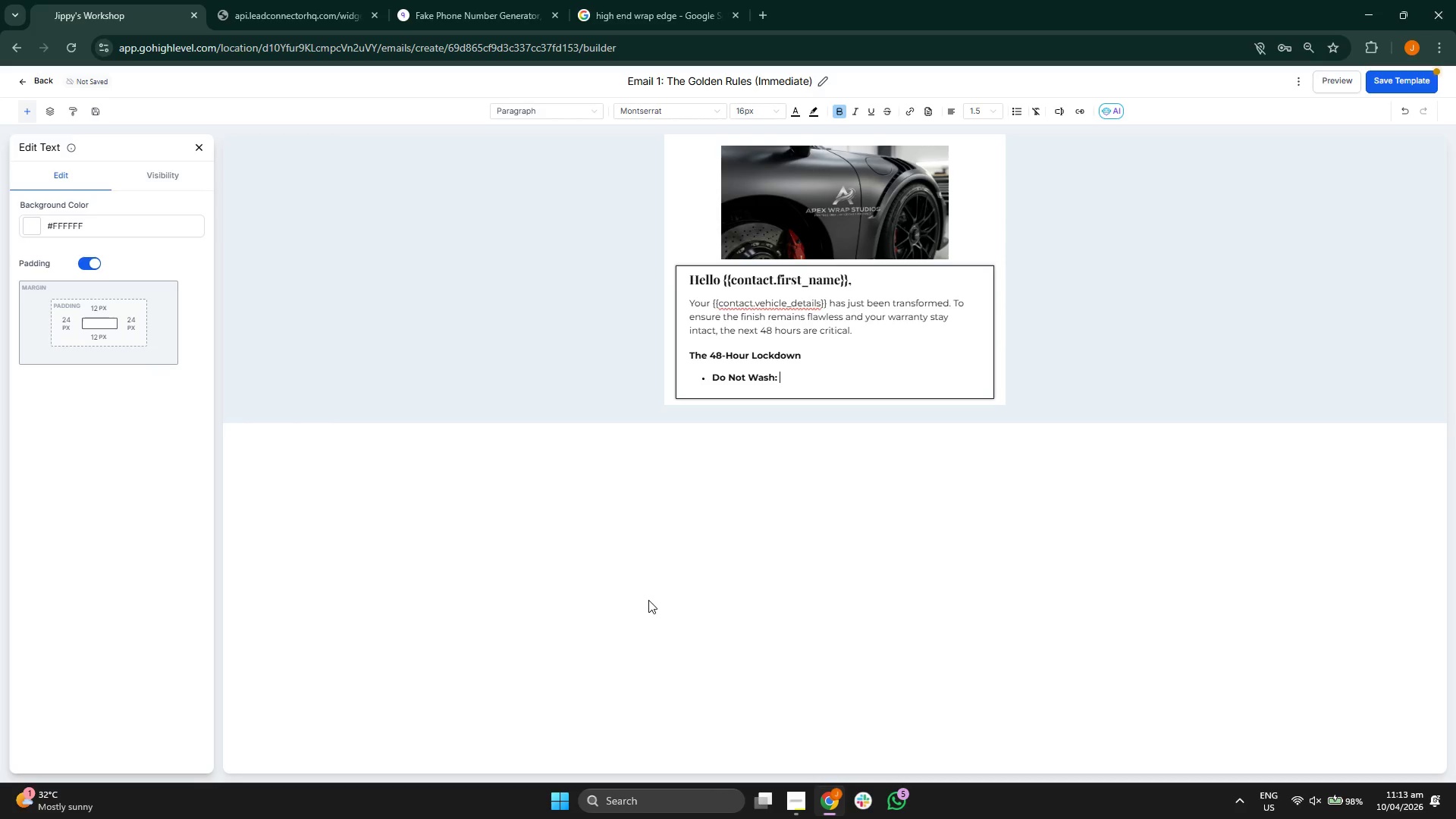 
left_click([838, 109])
 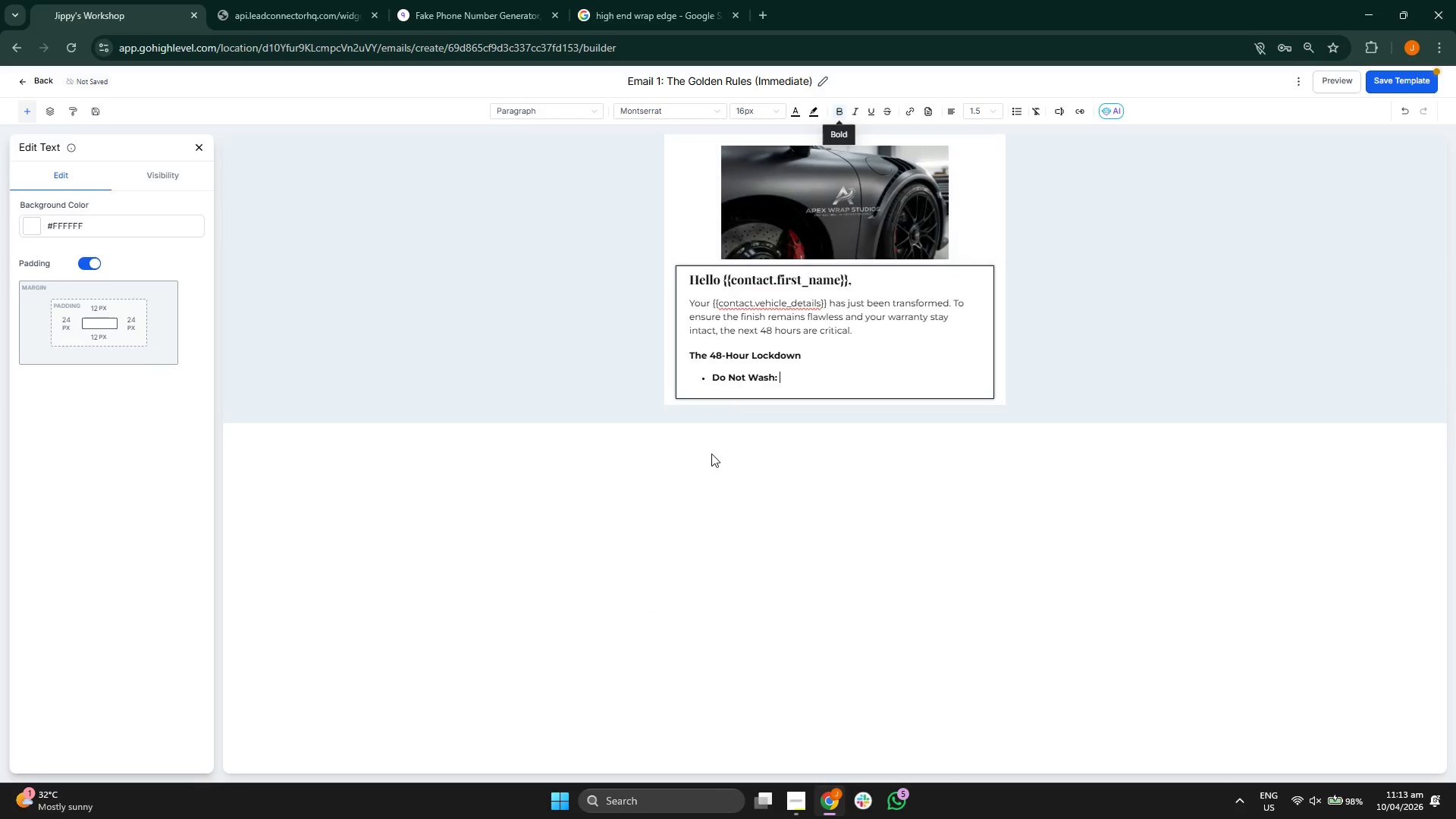 
type(The adhesive )
key(Backspace)
type( )
key(Backspace)
type( )
key(Backspace)
type( nne)
key(Backspace)
key(Backspace)
type(eeds 5)
key(Backspace)
type(48)
 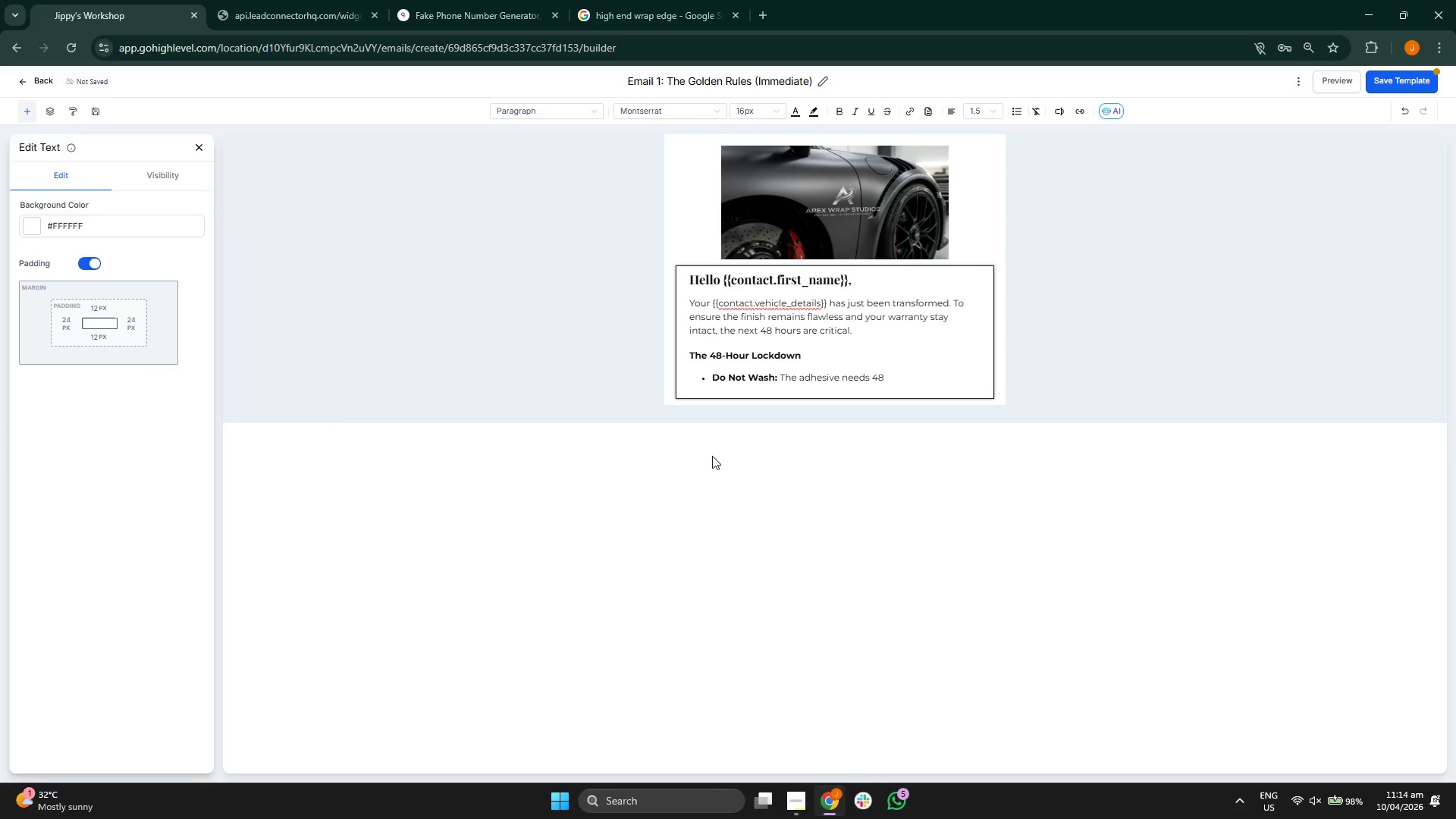 
key(Backspace)
key(Backspace)
type(48 hours )
 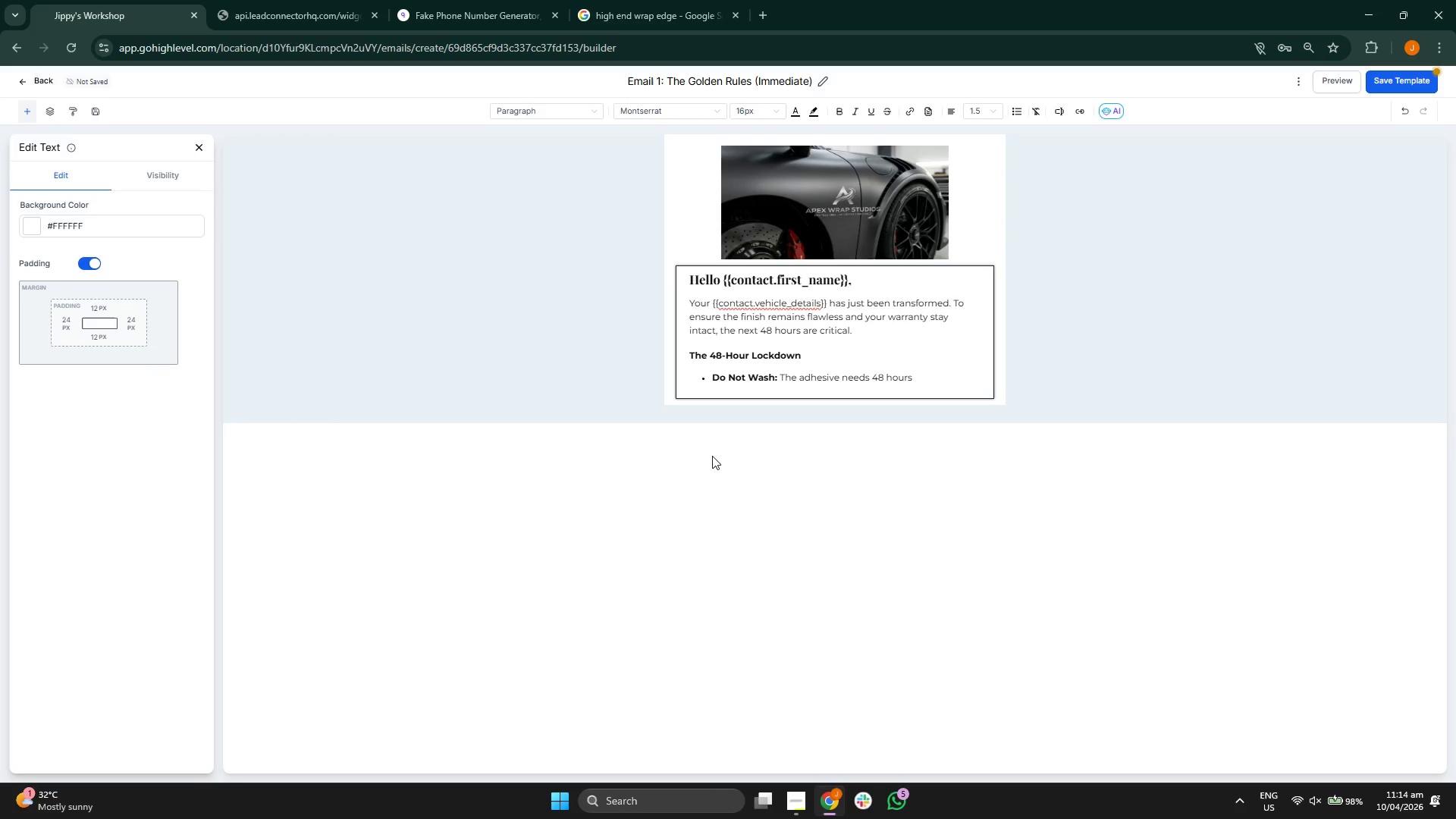 
mouse_move([808, 312])
 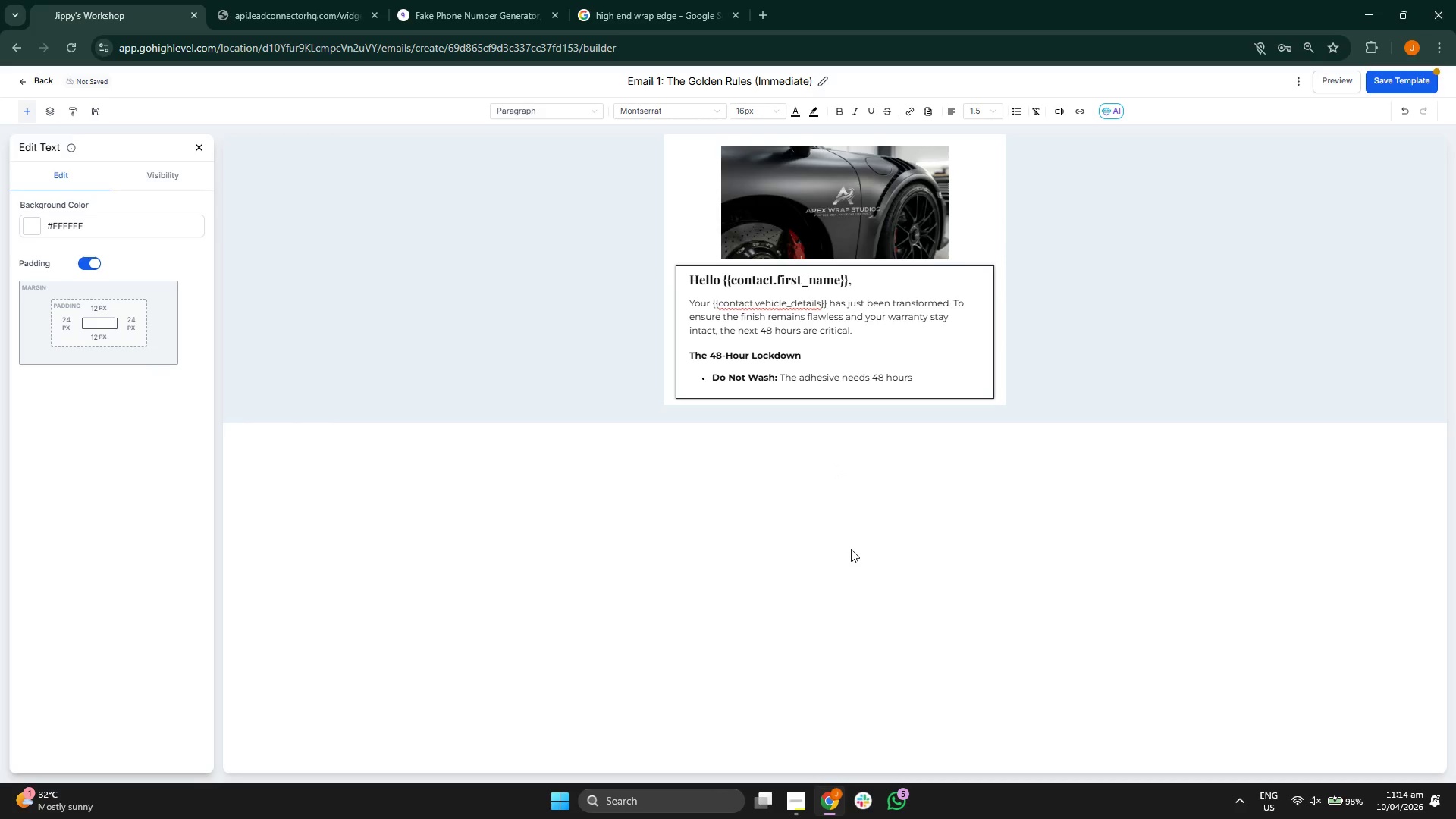 
key(T)
 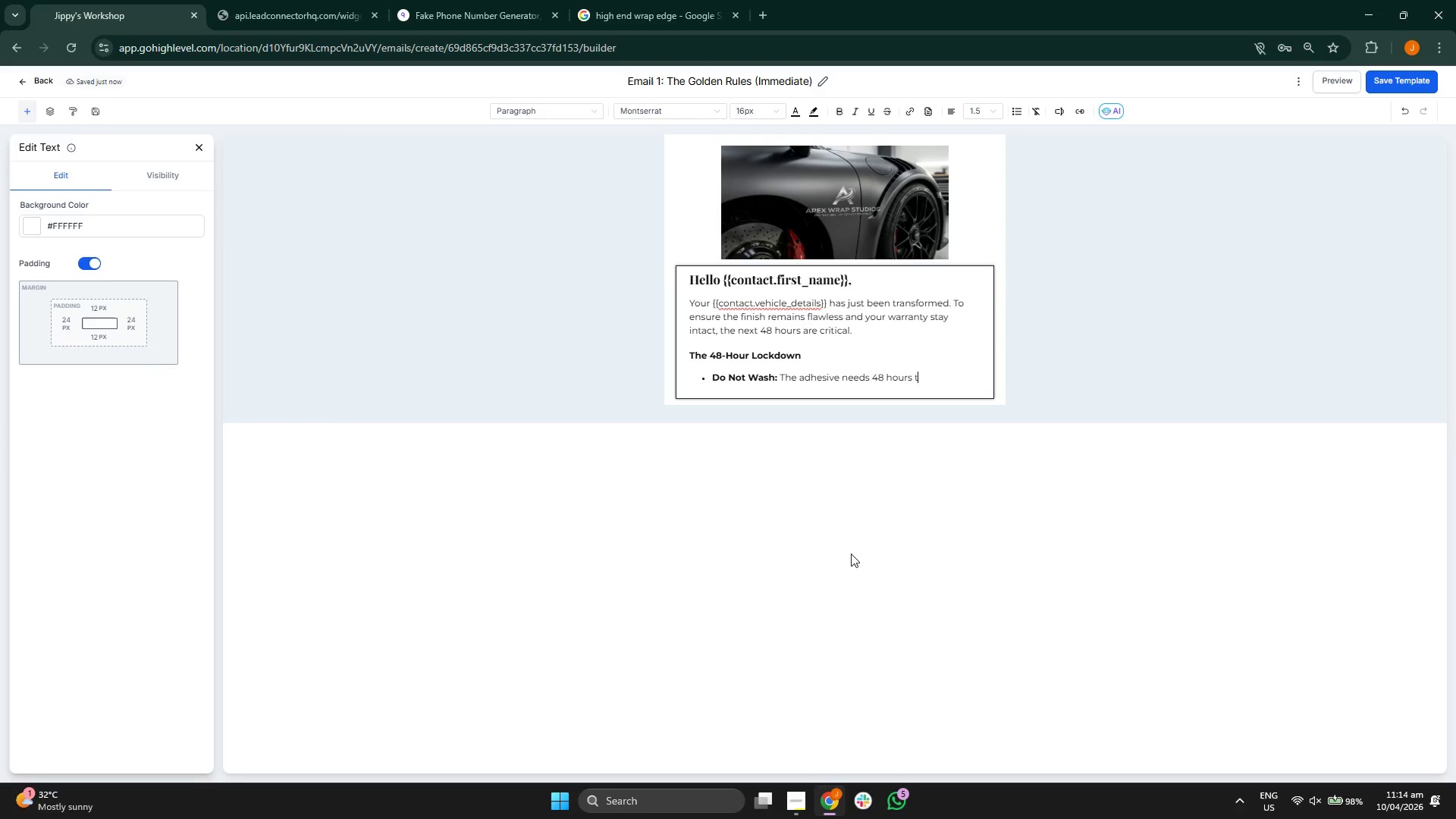 
key(O)
 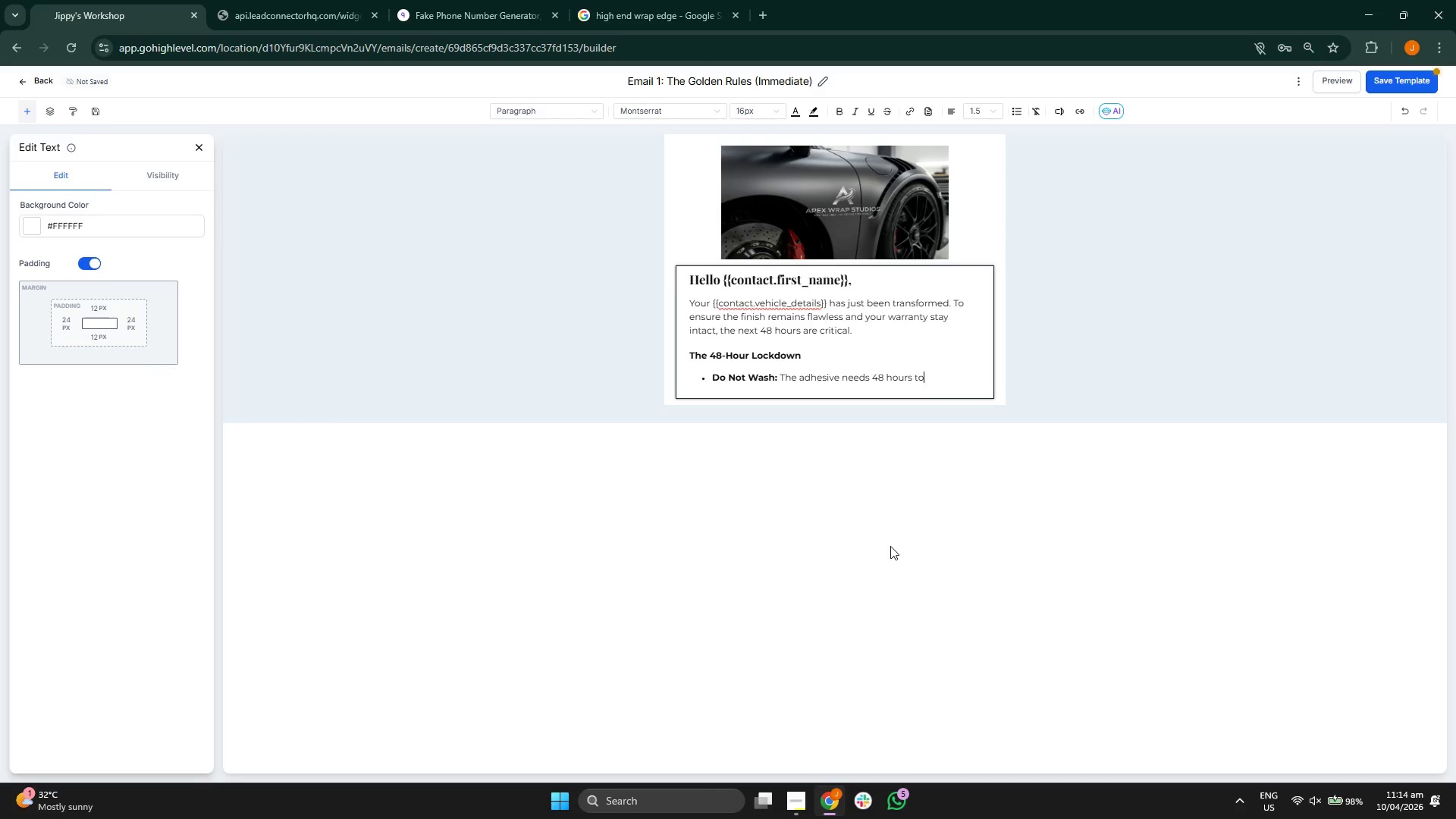 
key(Space)
 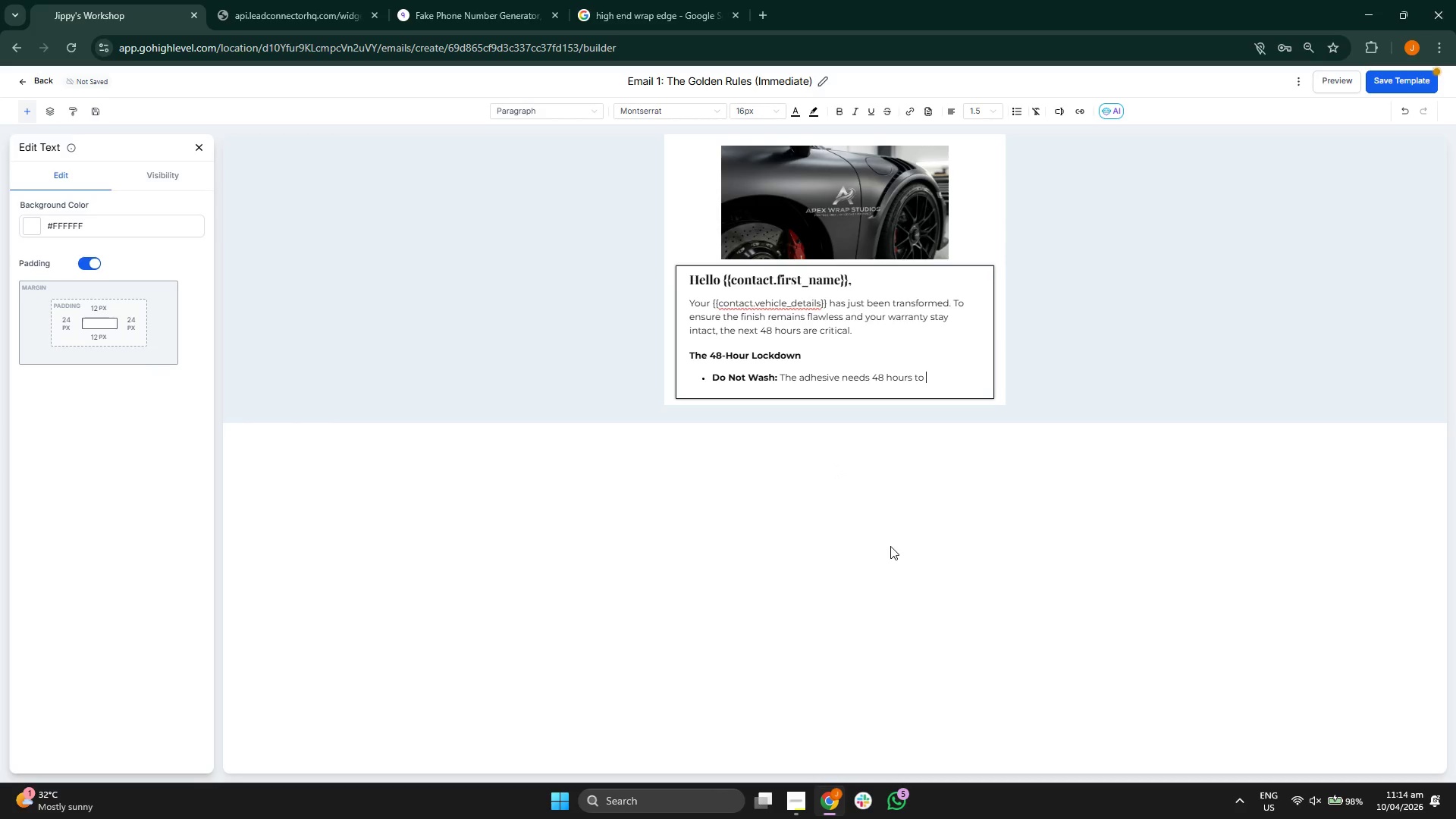 
key(F)
 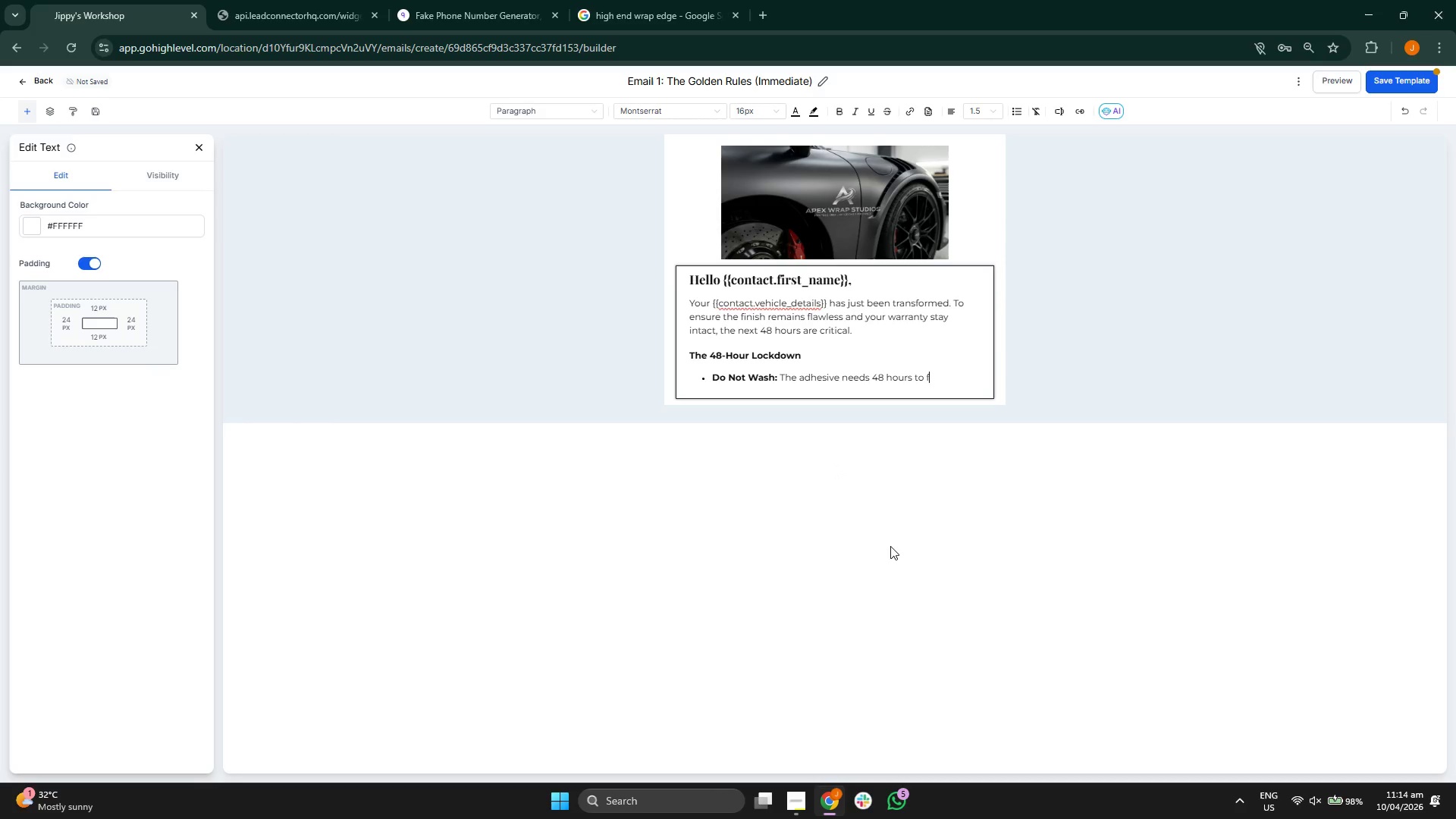 
type(illy)
key(Backspace)
key(Backspace)
key(Backspace)
key(Backspace)
type(ully )
key(Backspace)
 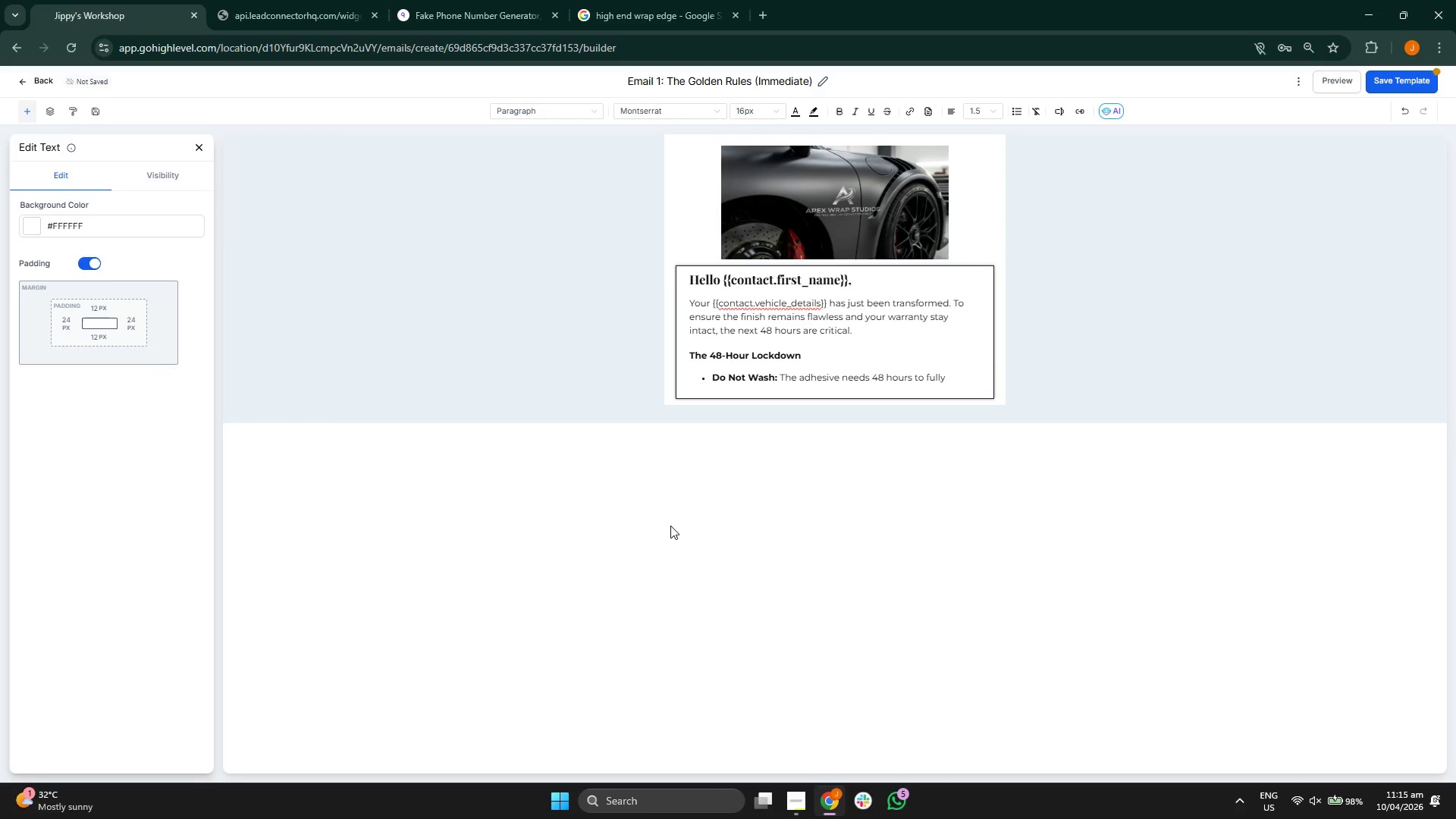 
type( cure. Avoid all water, i)
 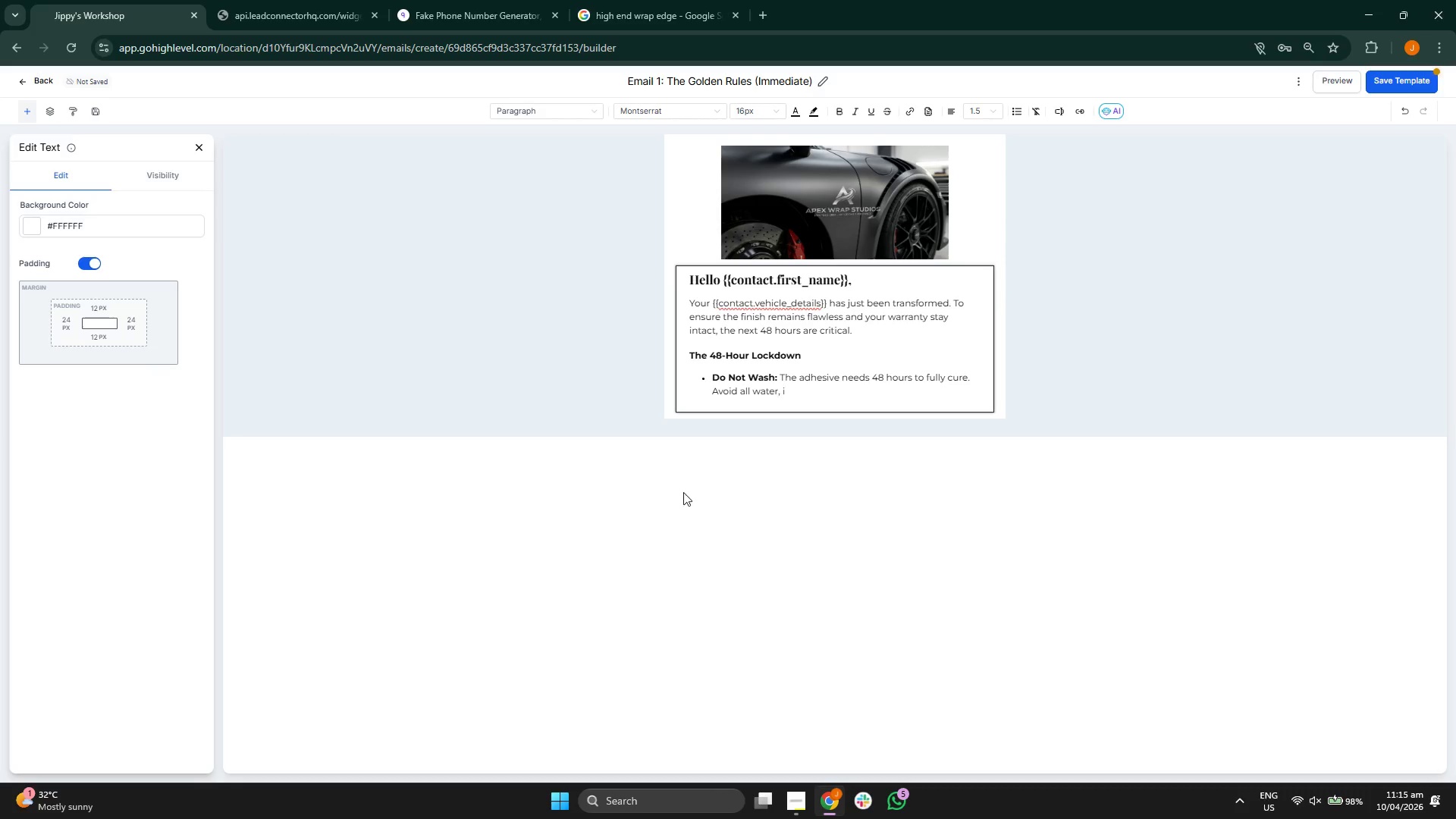 
type(ncl)
 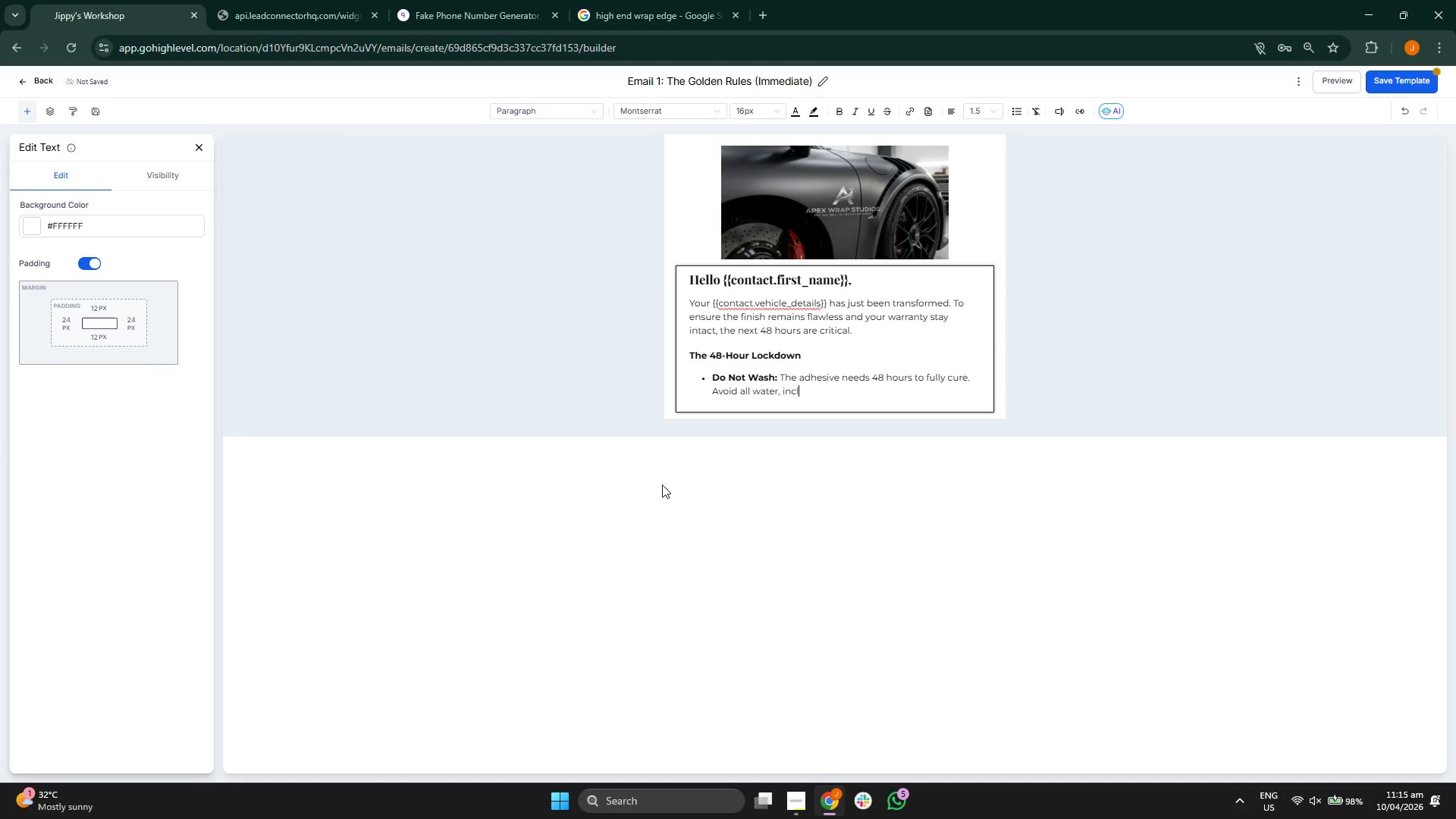 
type(uding heavy )
 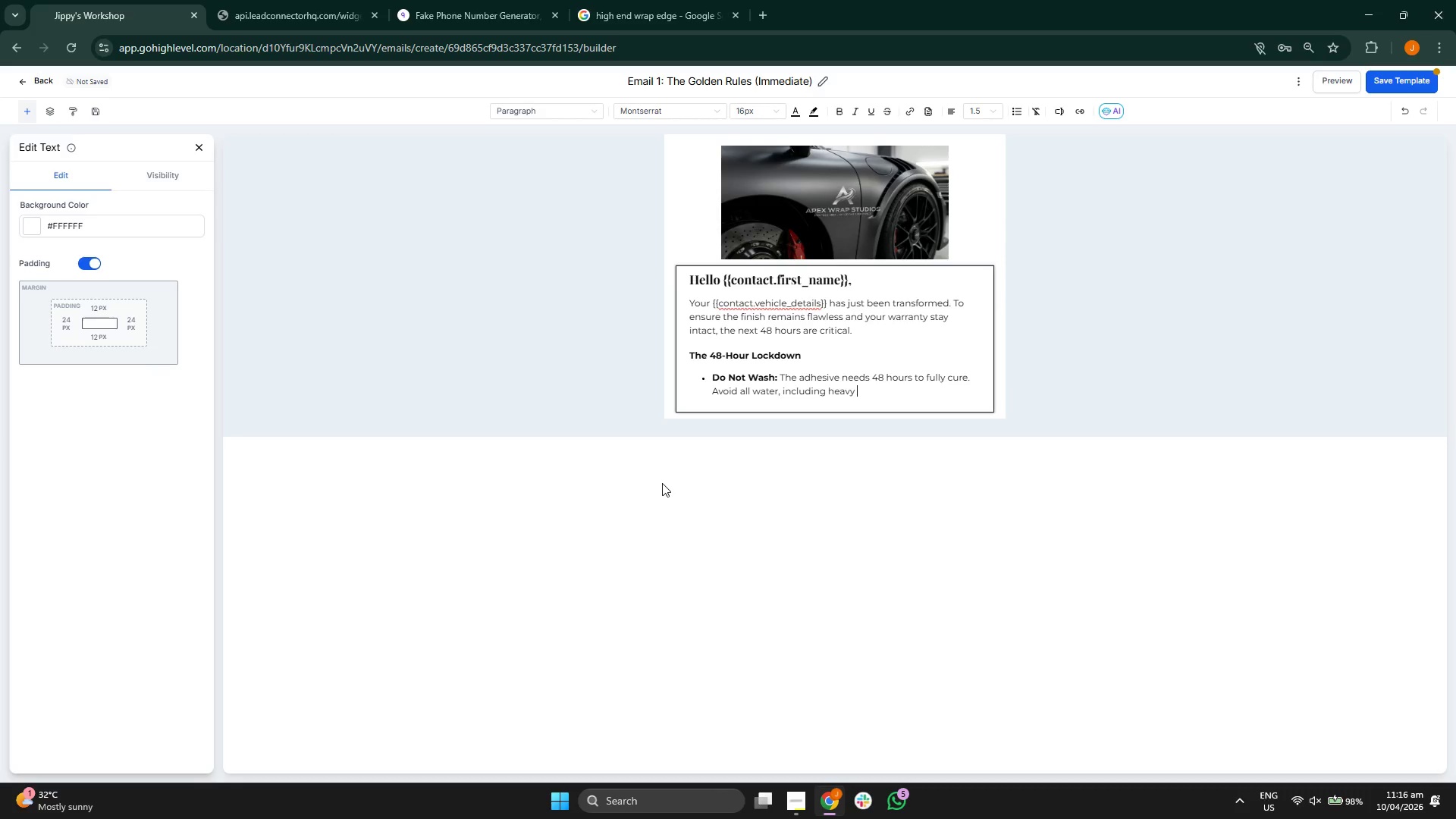 
type(rain, if possible.)
 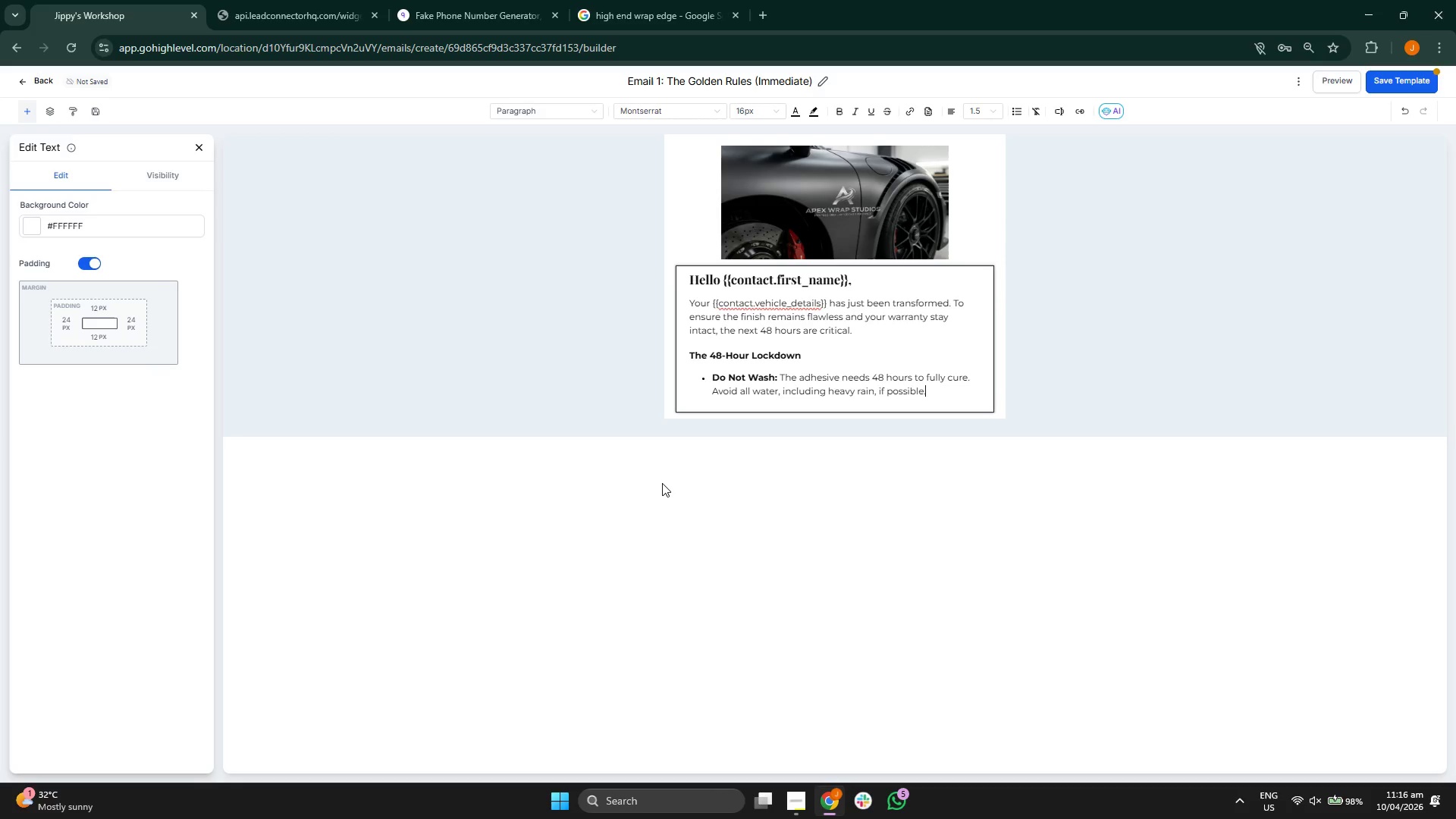 
key(Enter)
 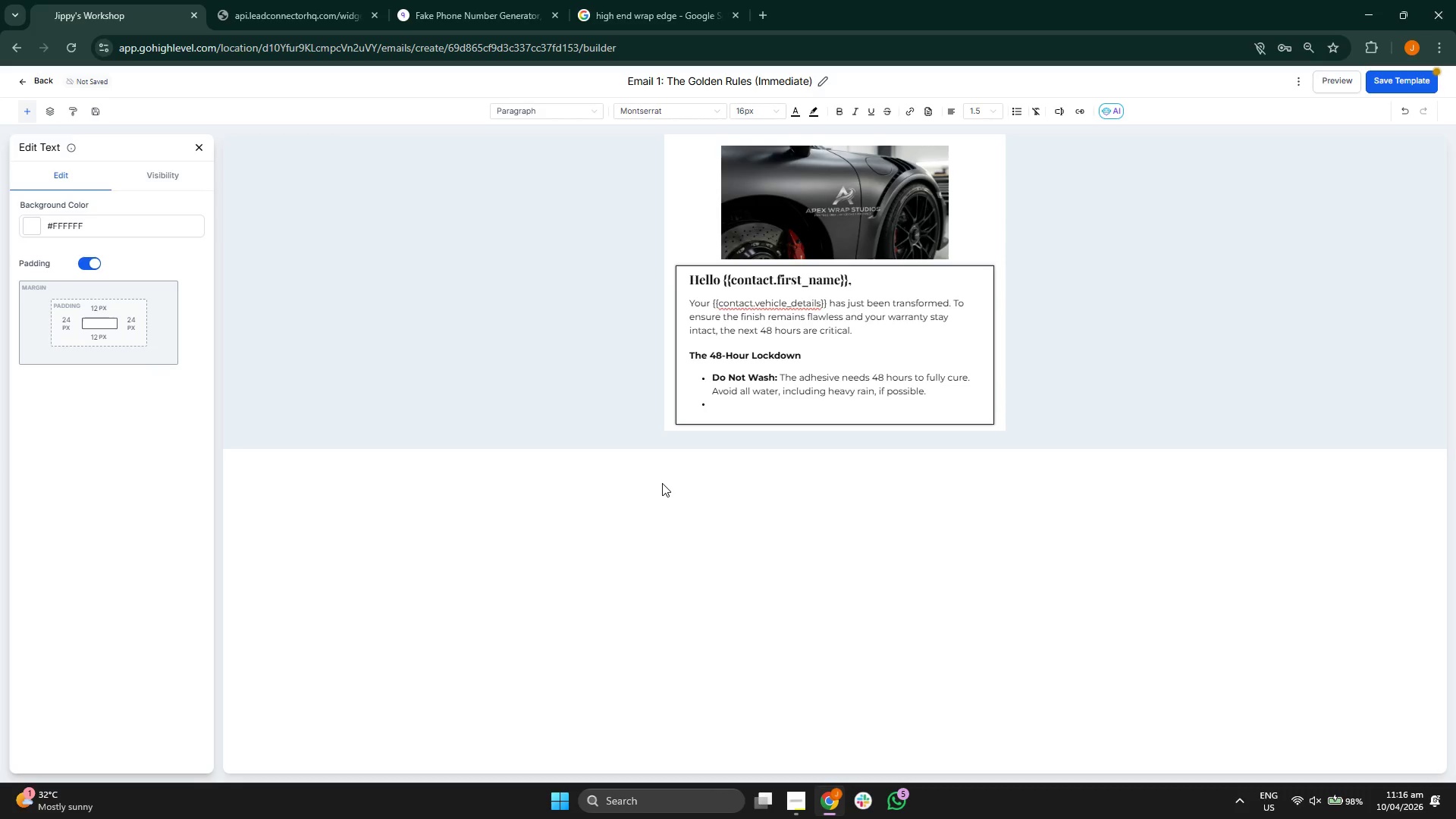 
wait(6.81)
 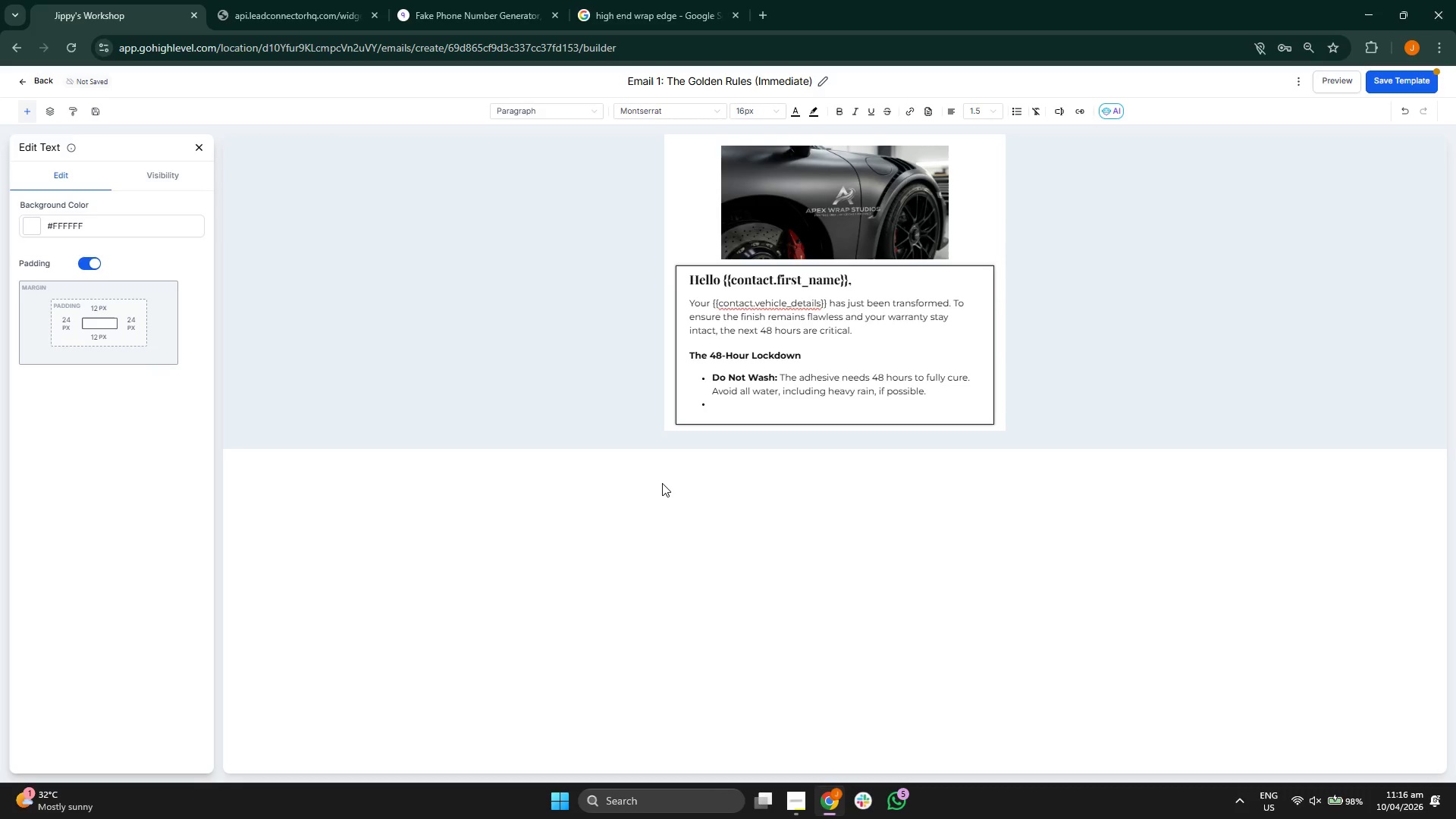 
left_click([837, 105])
 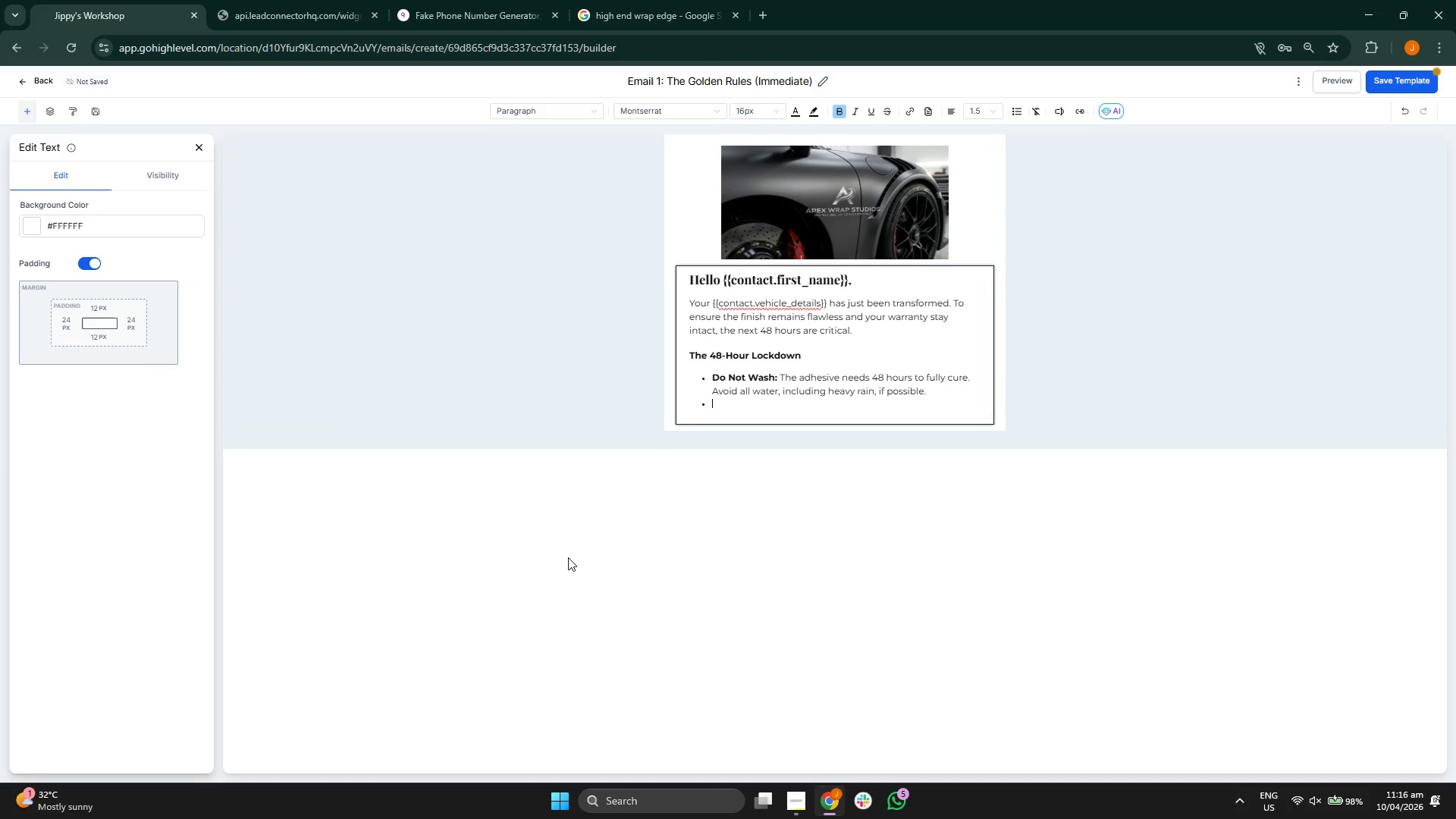 
key(CapsLock)
 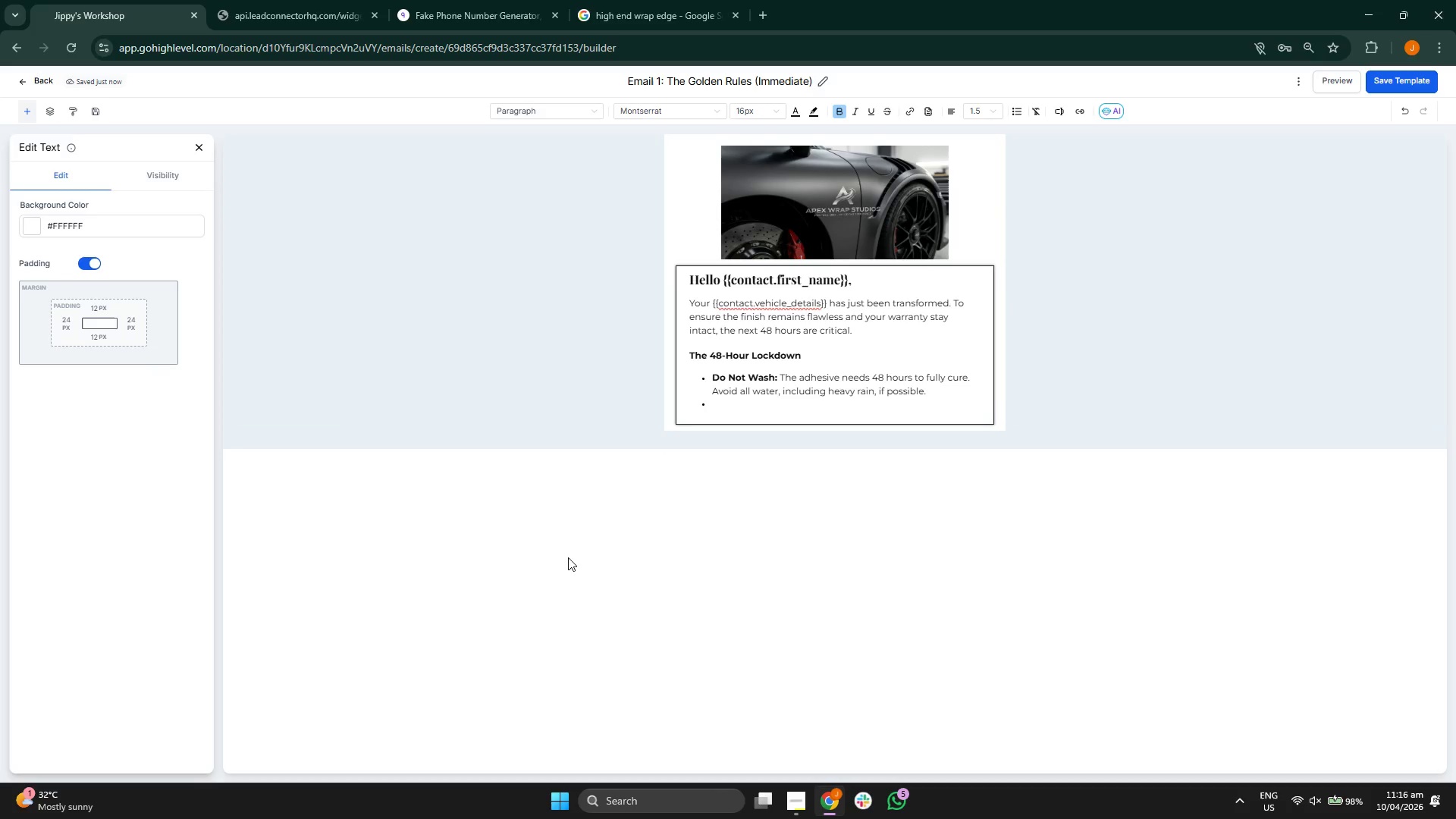 
key(P)
 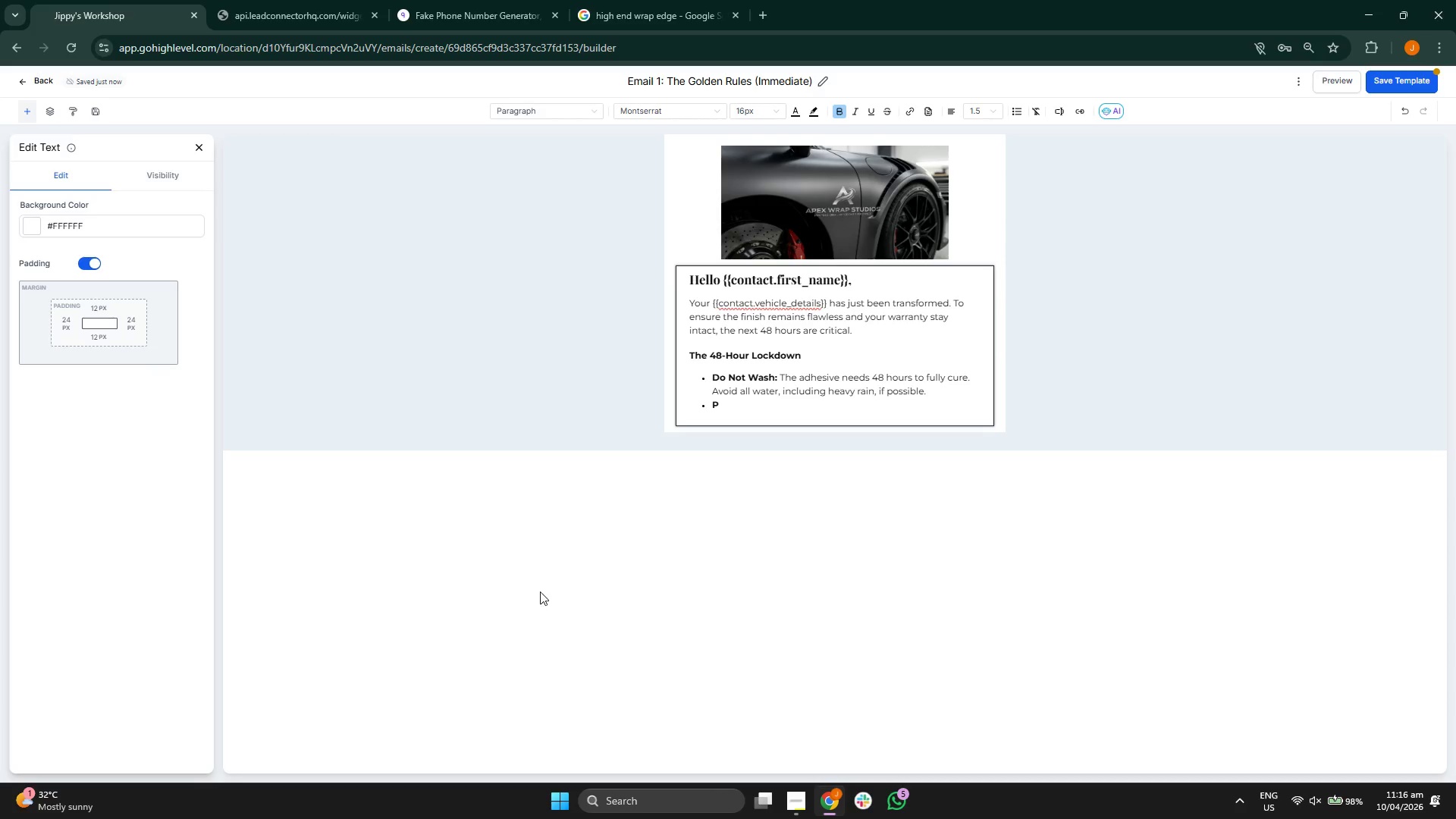 
type(ark Sm)
 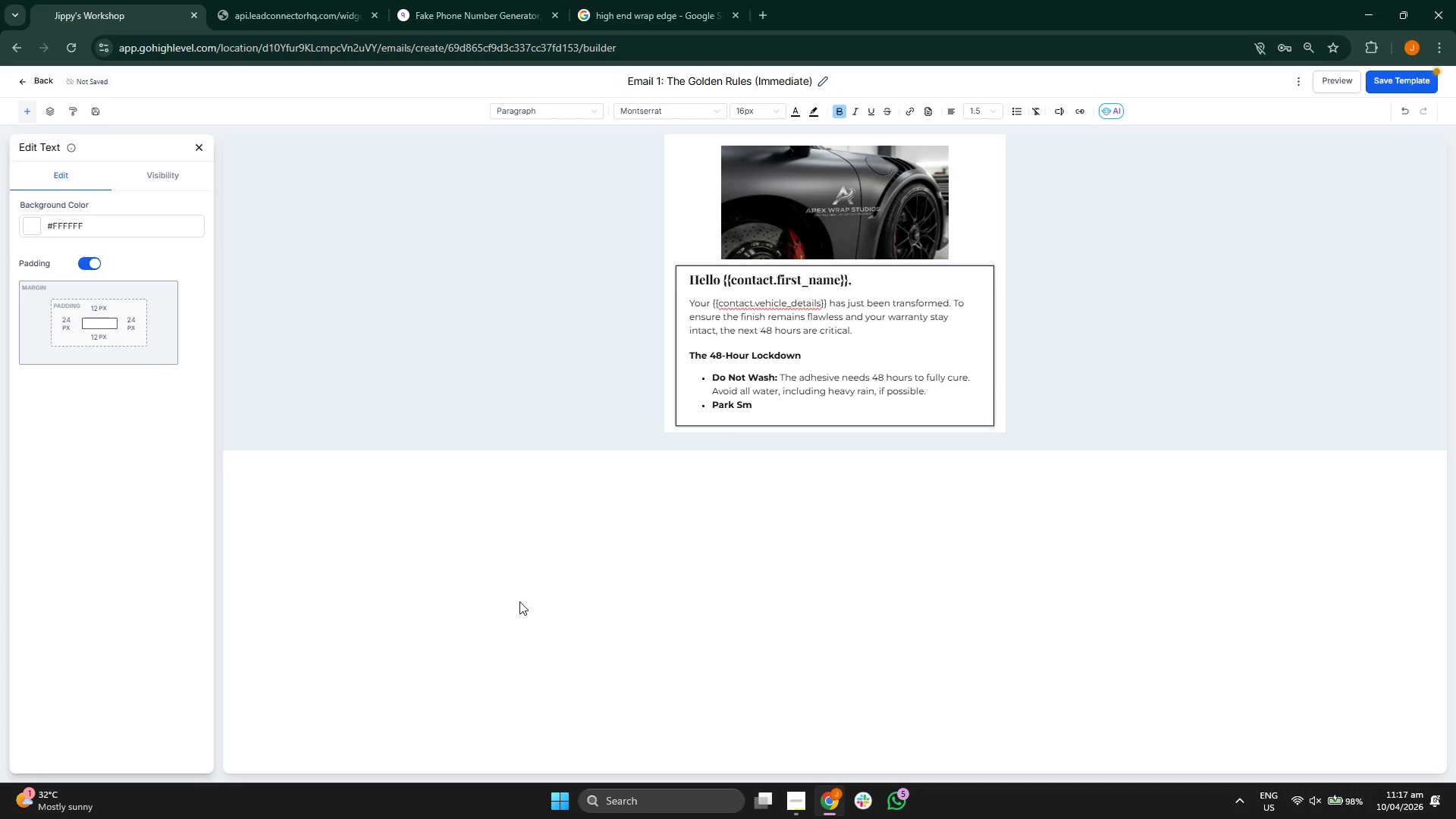 
type(ar)
 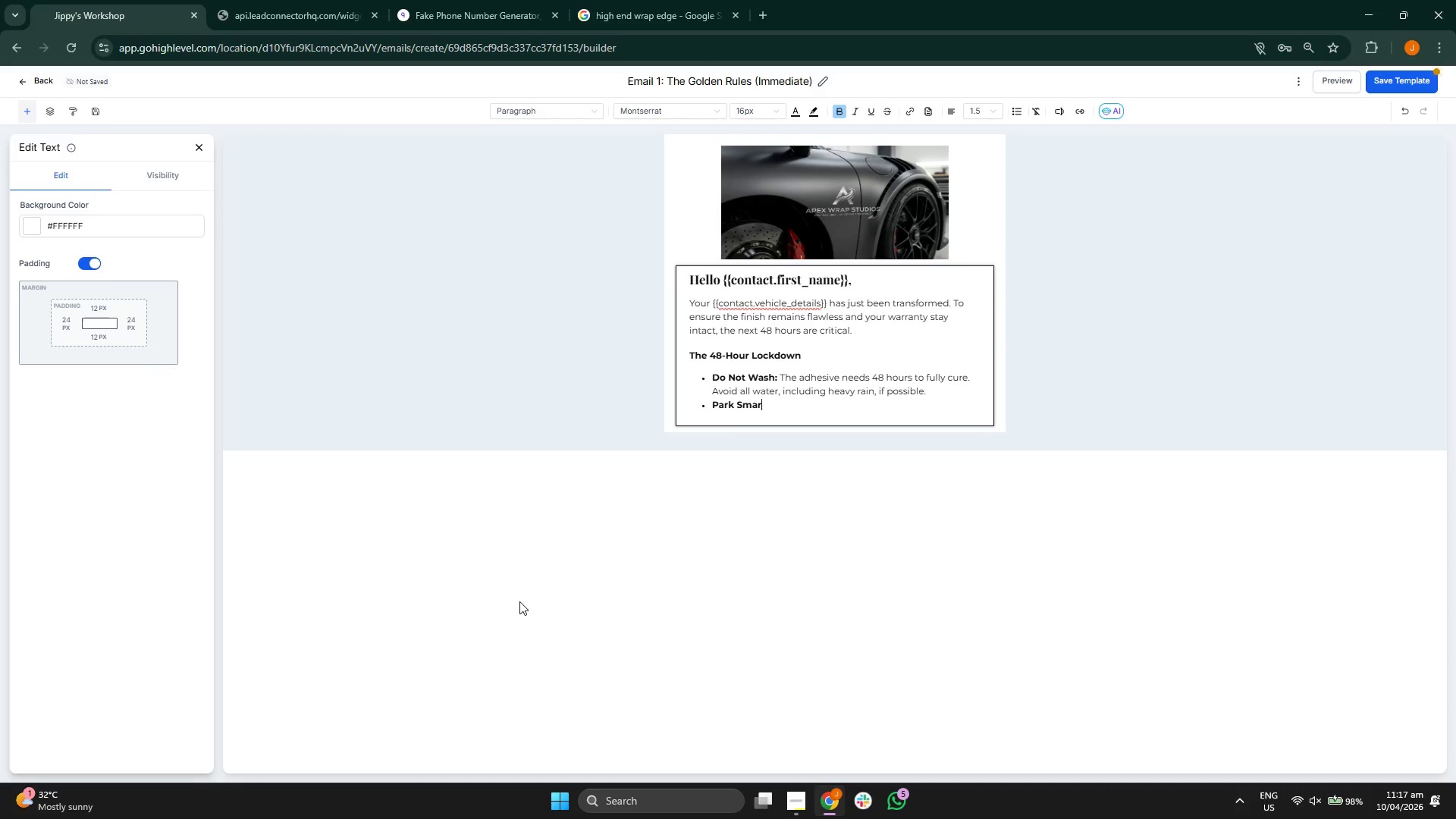 
key(T)
 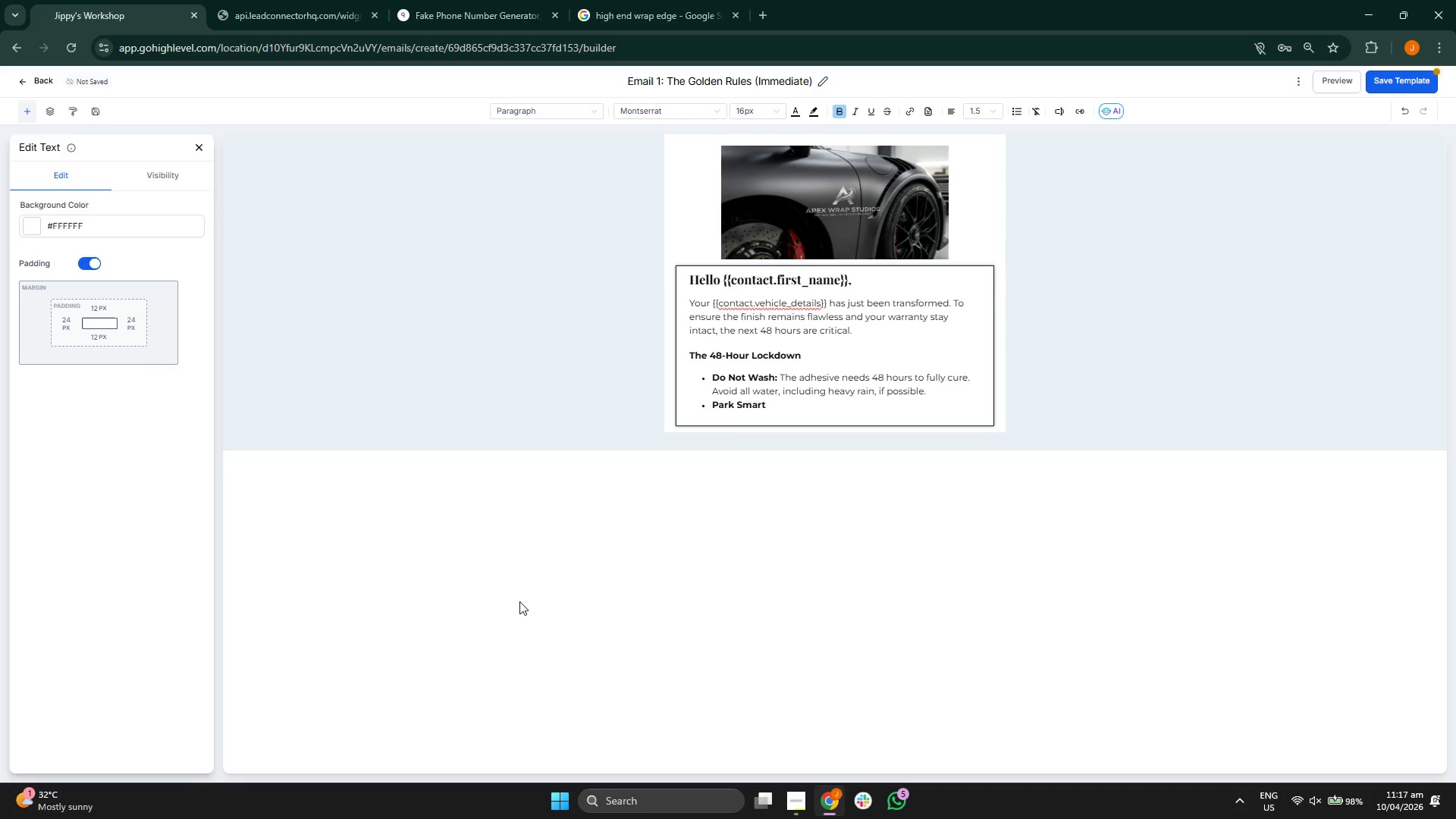 
key(Shift+Semicolon)
 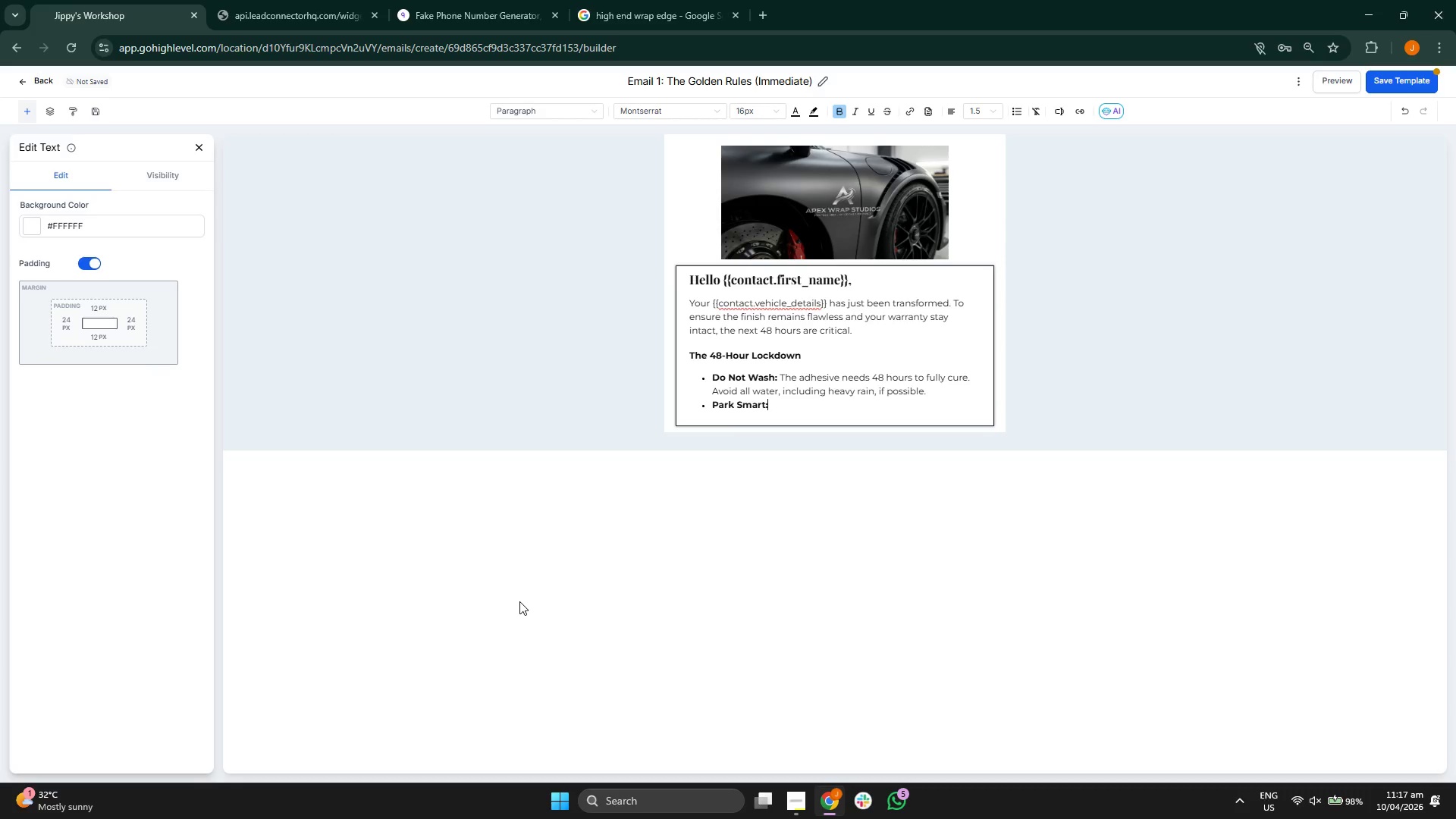 
key(Space)
 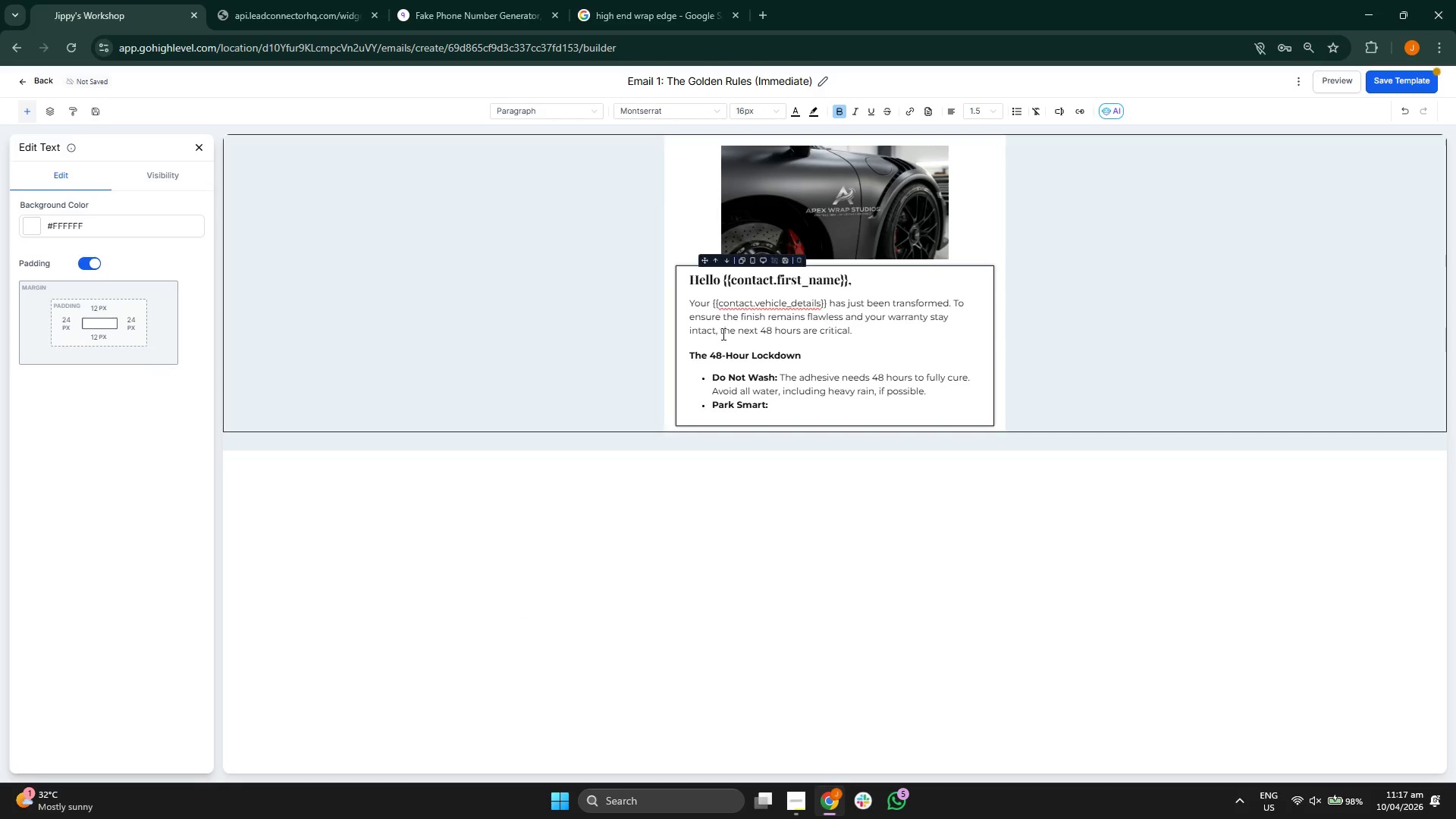 
wait(5.05)
 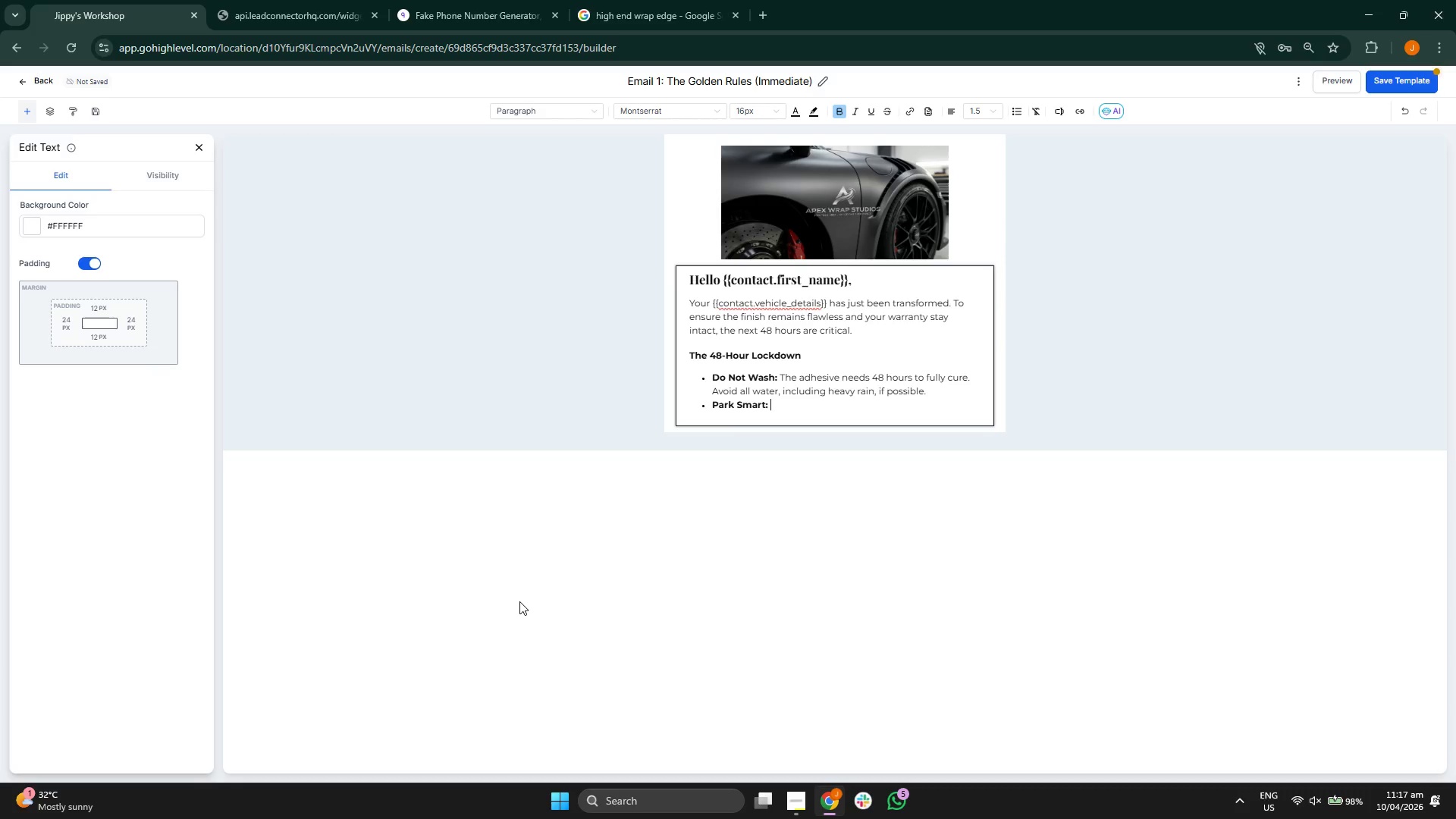 
left_click([837, 114])
 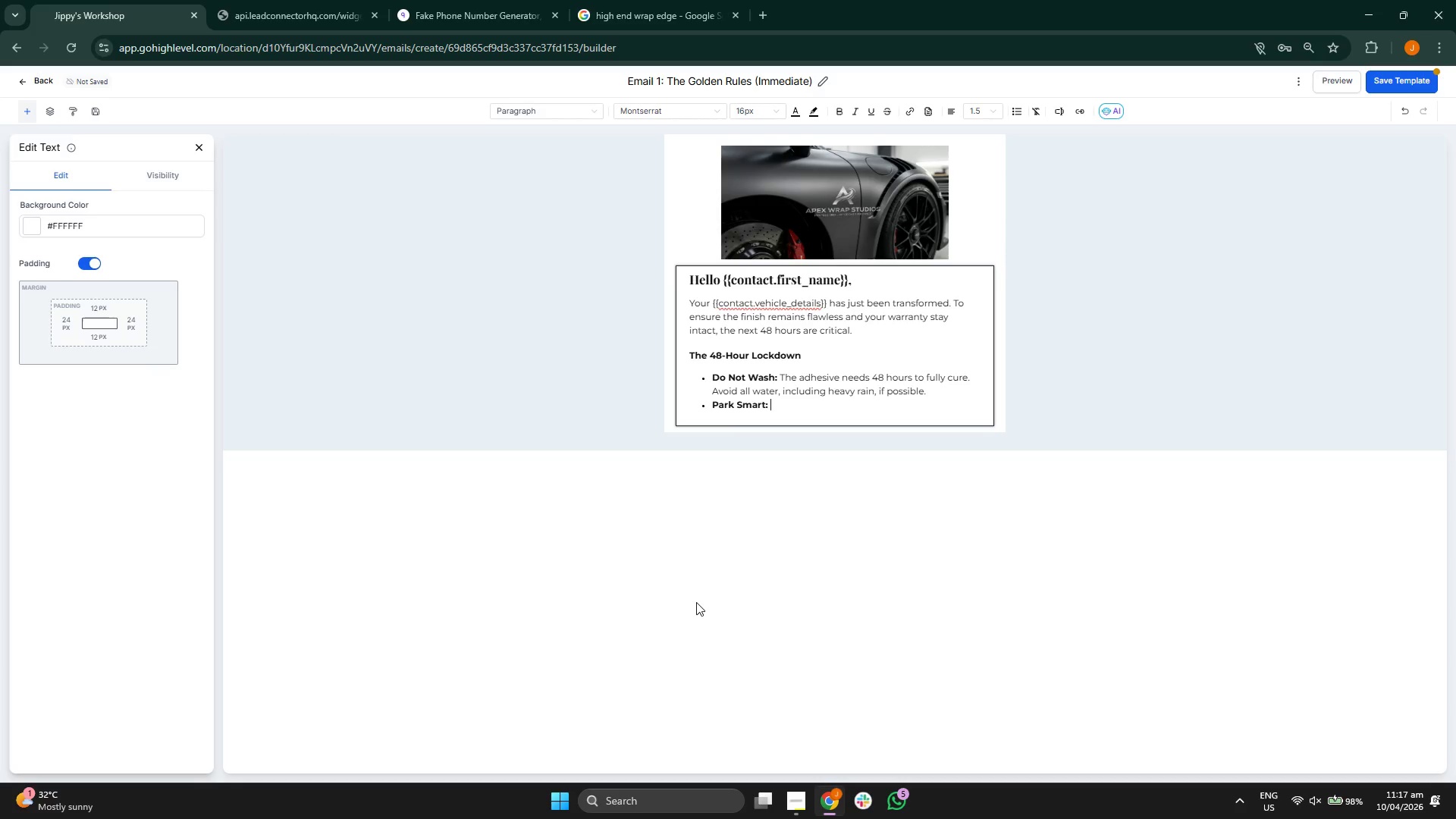 
key(CapsLock)
 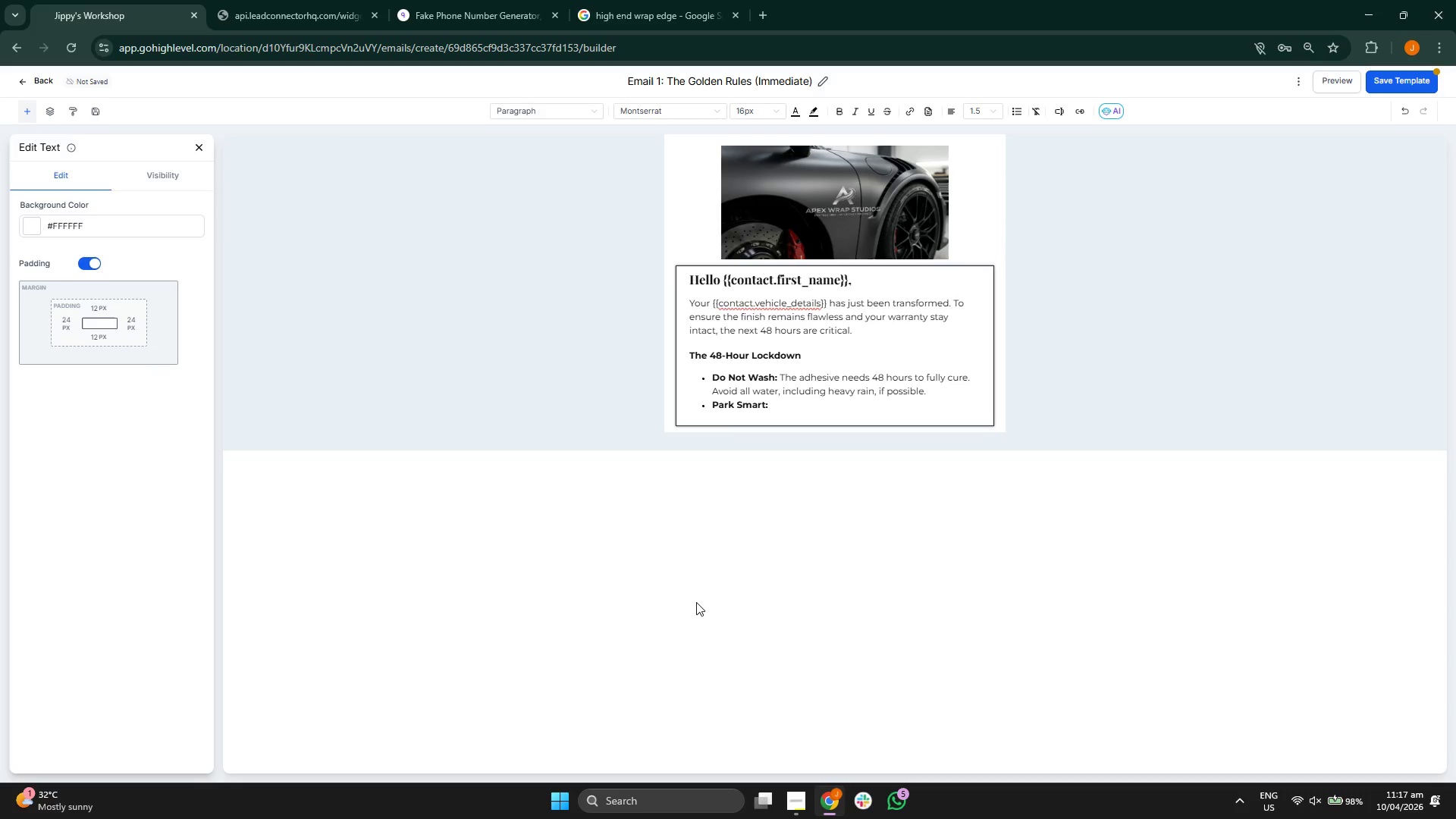 
key(K)
 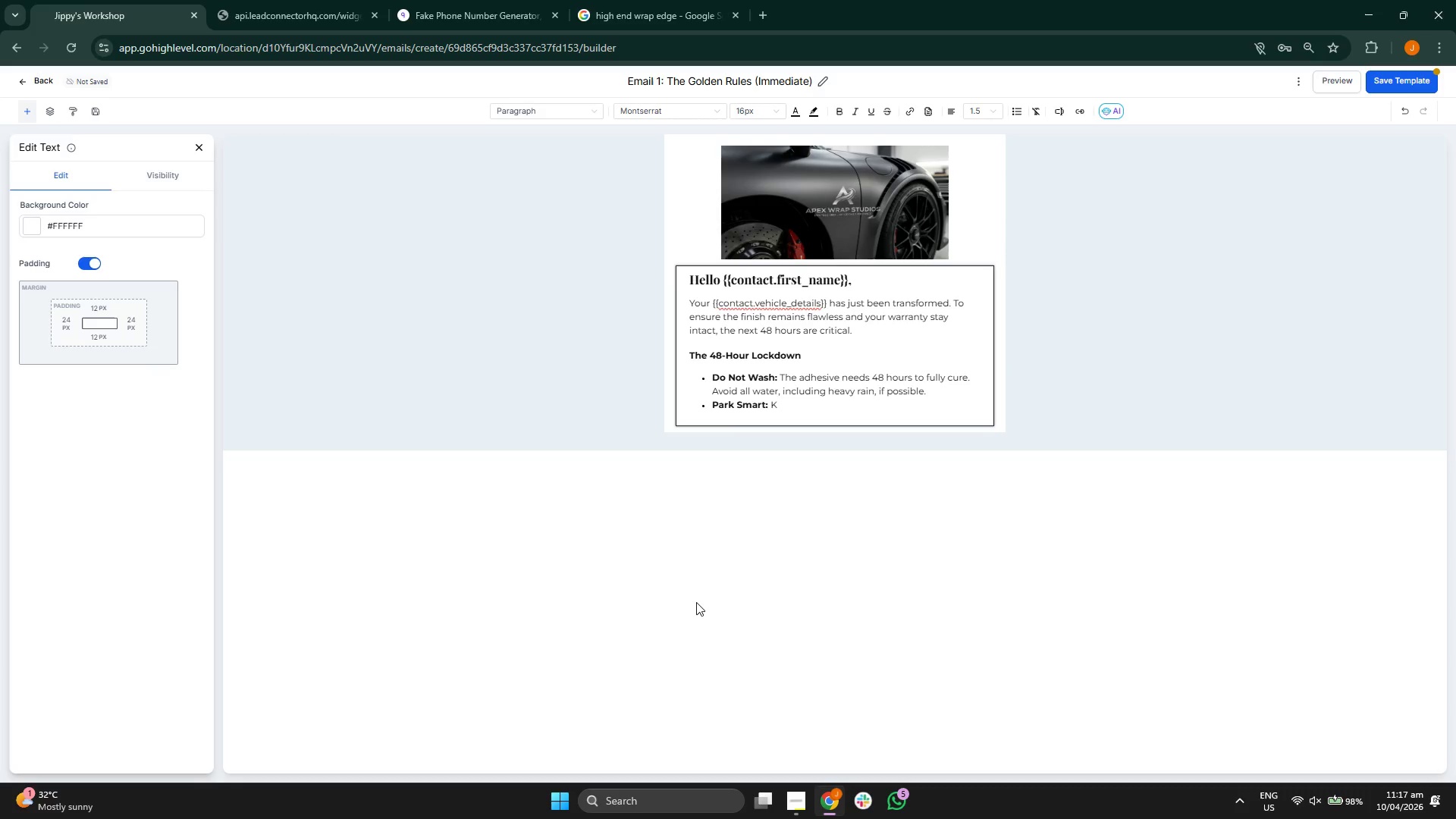 
key(CapsLock)
 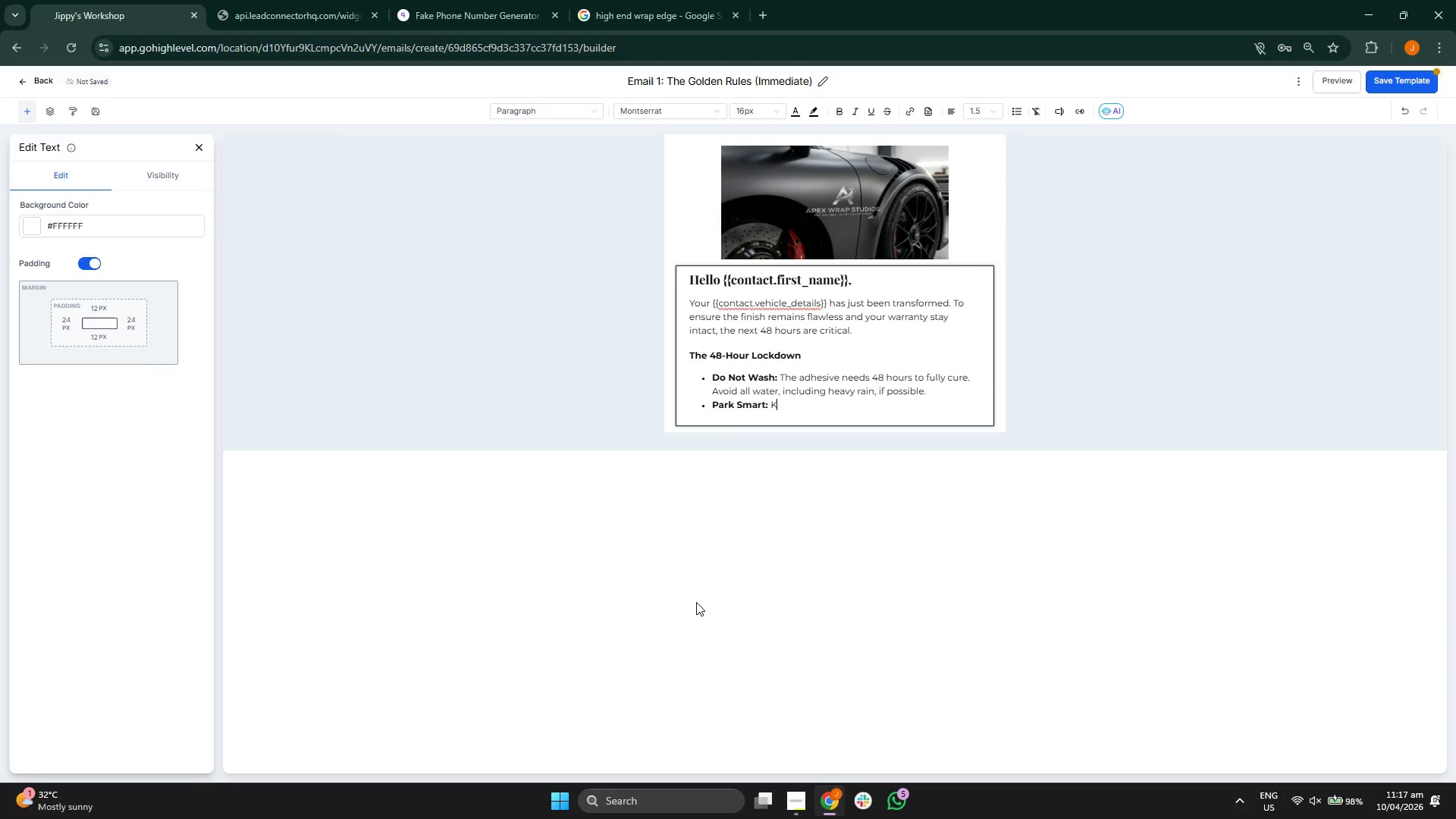 
key(E)
 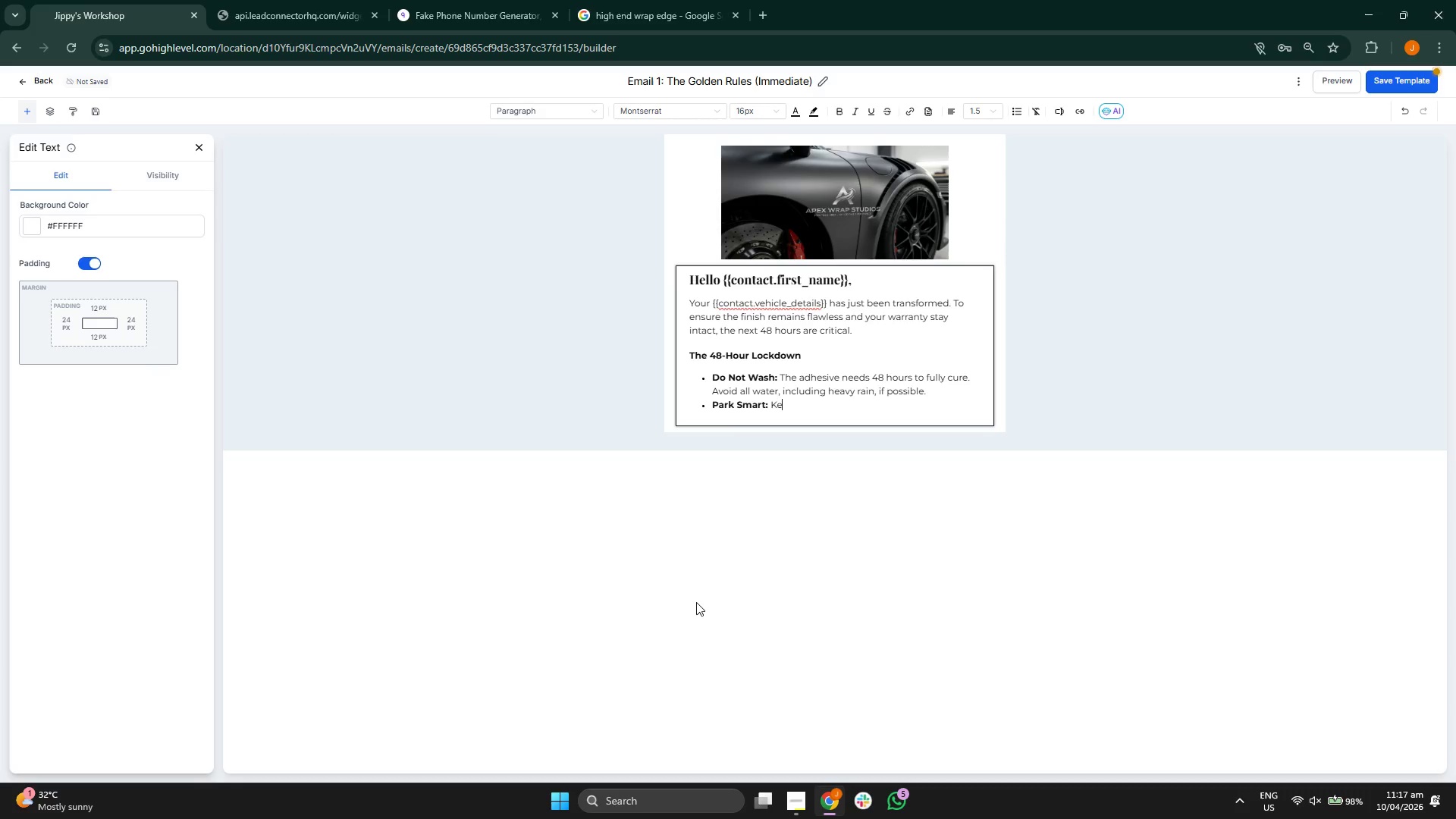 
type(ep th)
 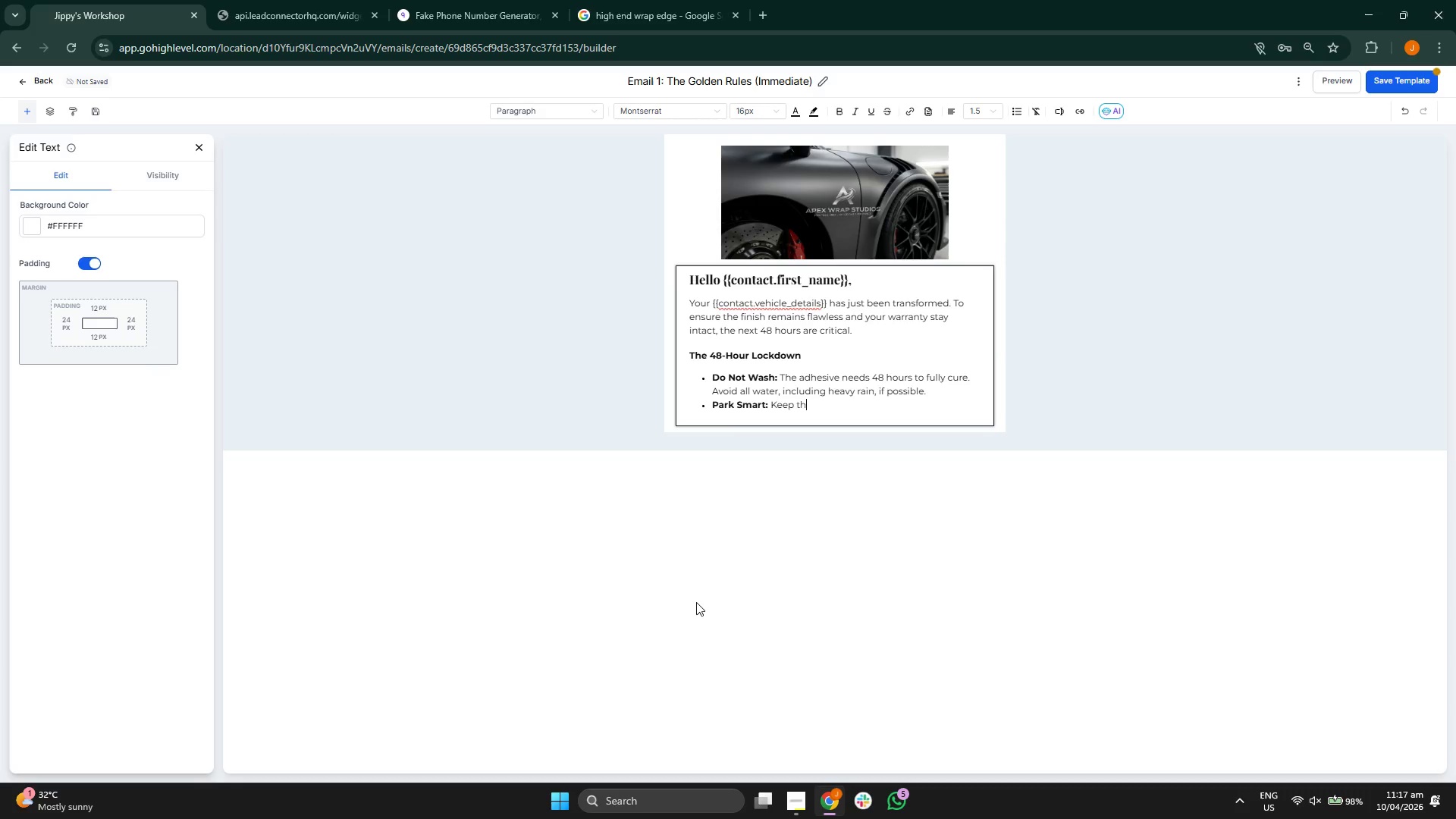 
key(E)
 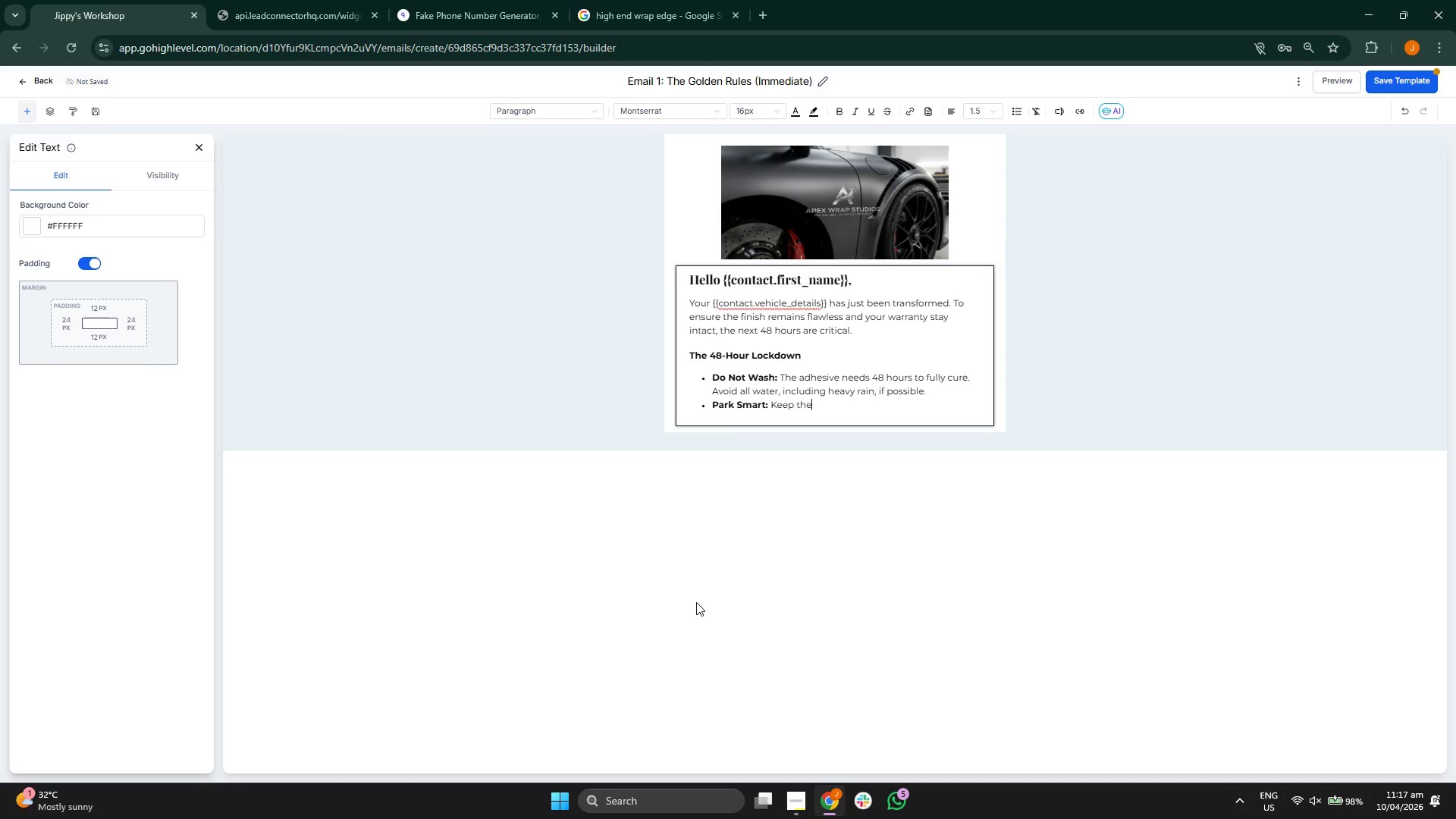 
key(Space)
 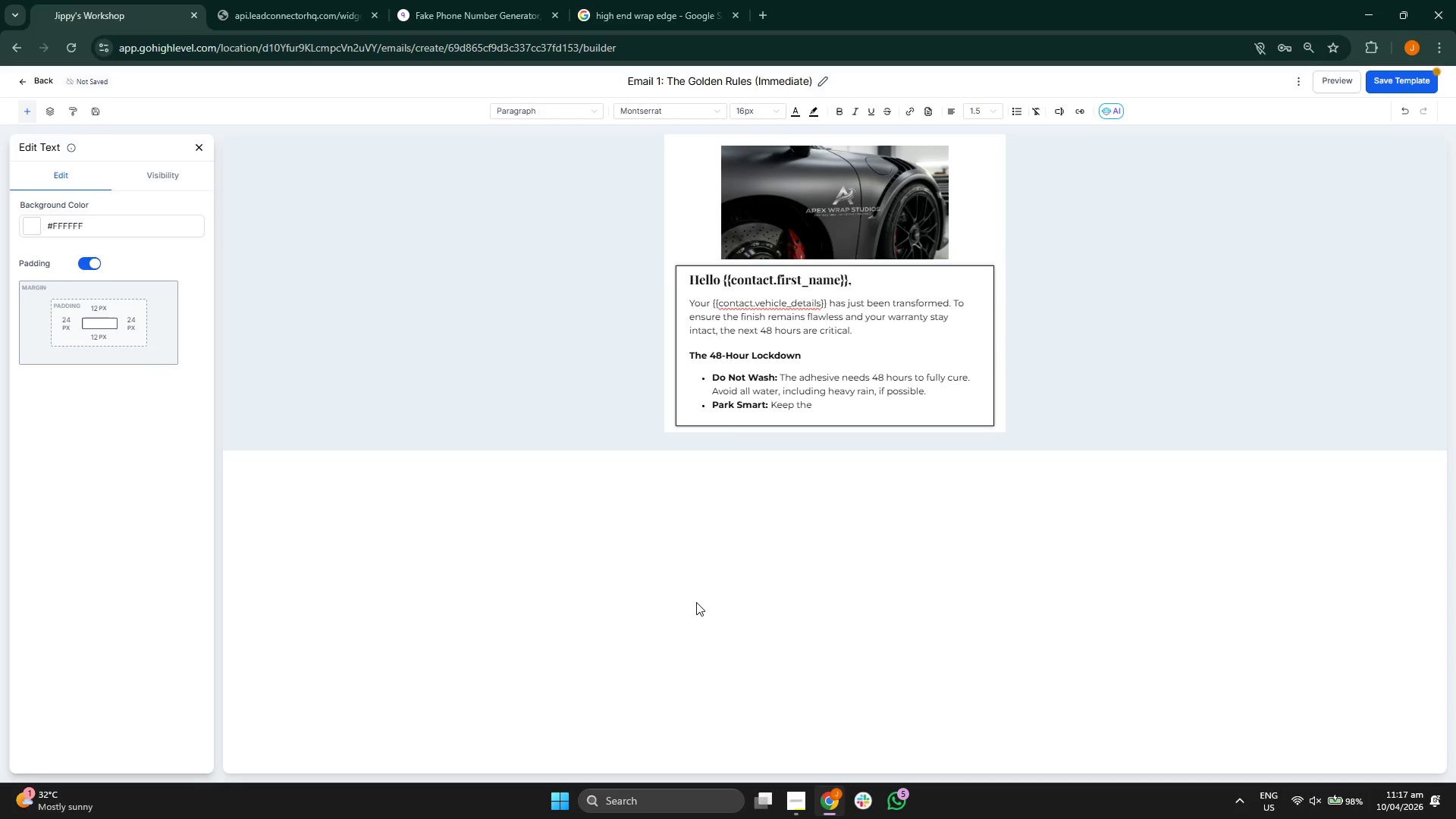 
type(the)
key(Backspace)
key(Backspace)
key(Backspace)
key(Backspace)
type( vehi)
 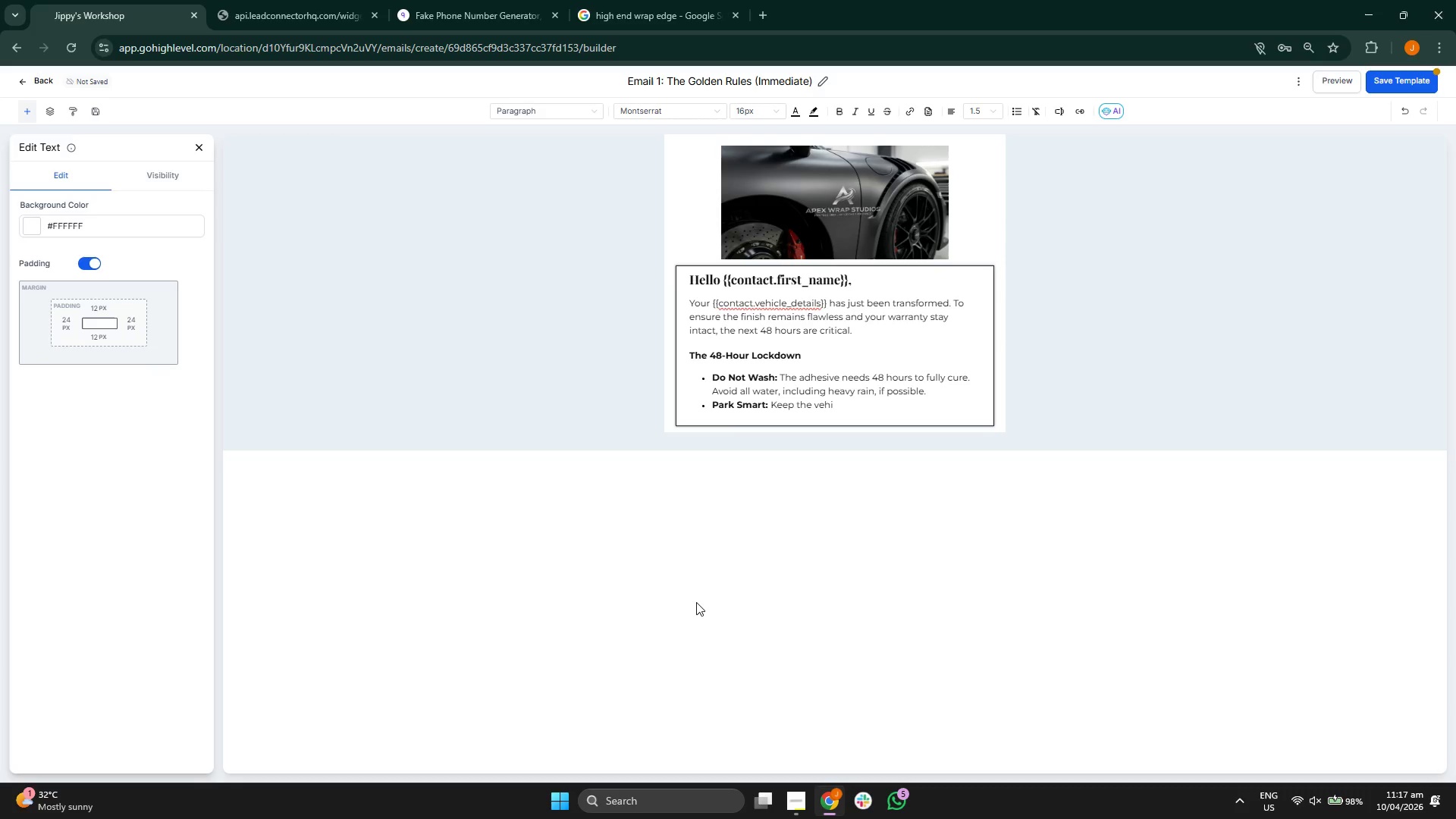 
type(cle in a sha)
 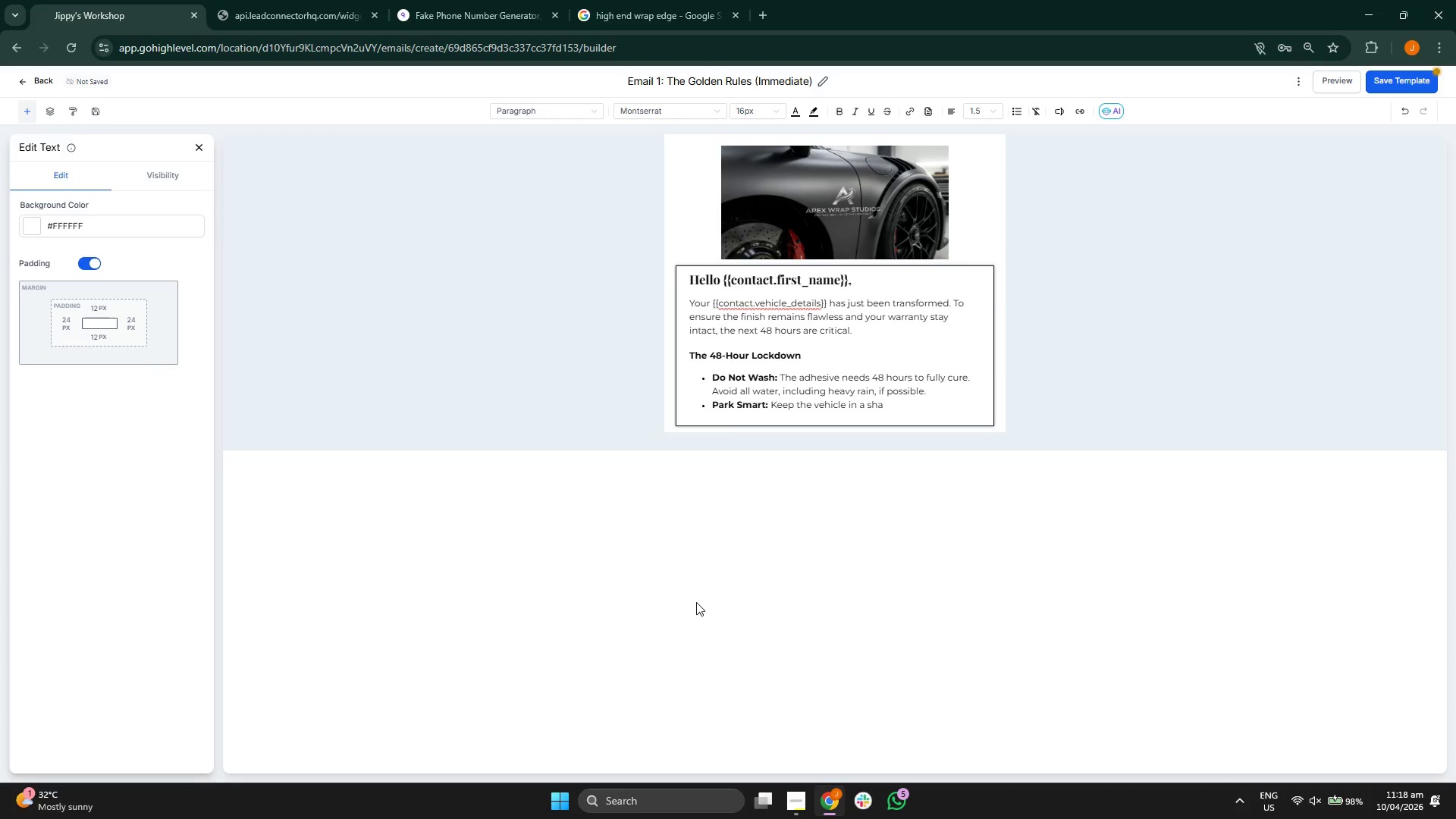 
type(ded)
 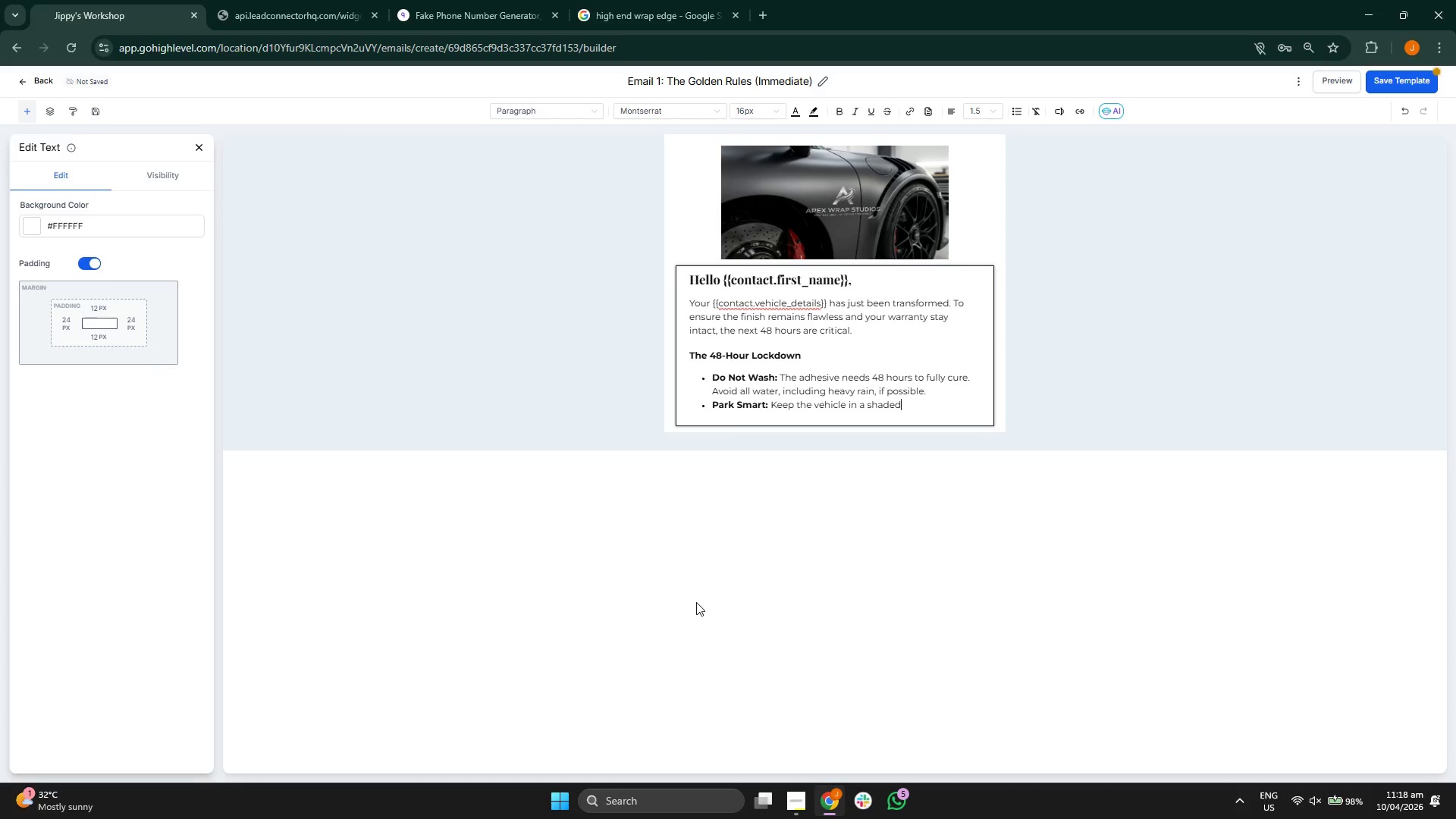 
type( or)
 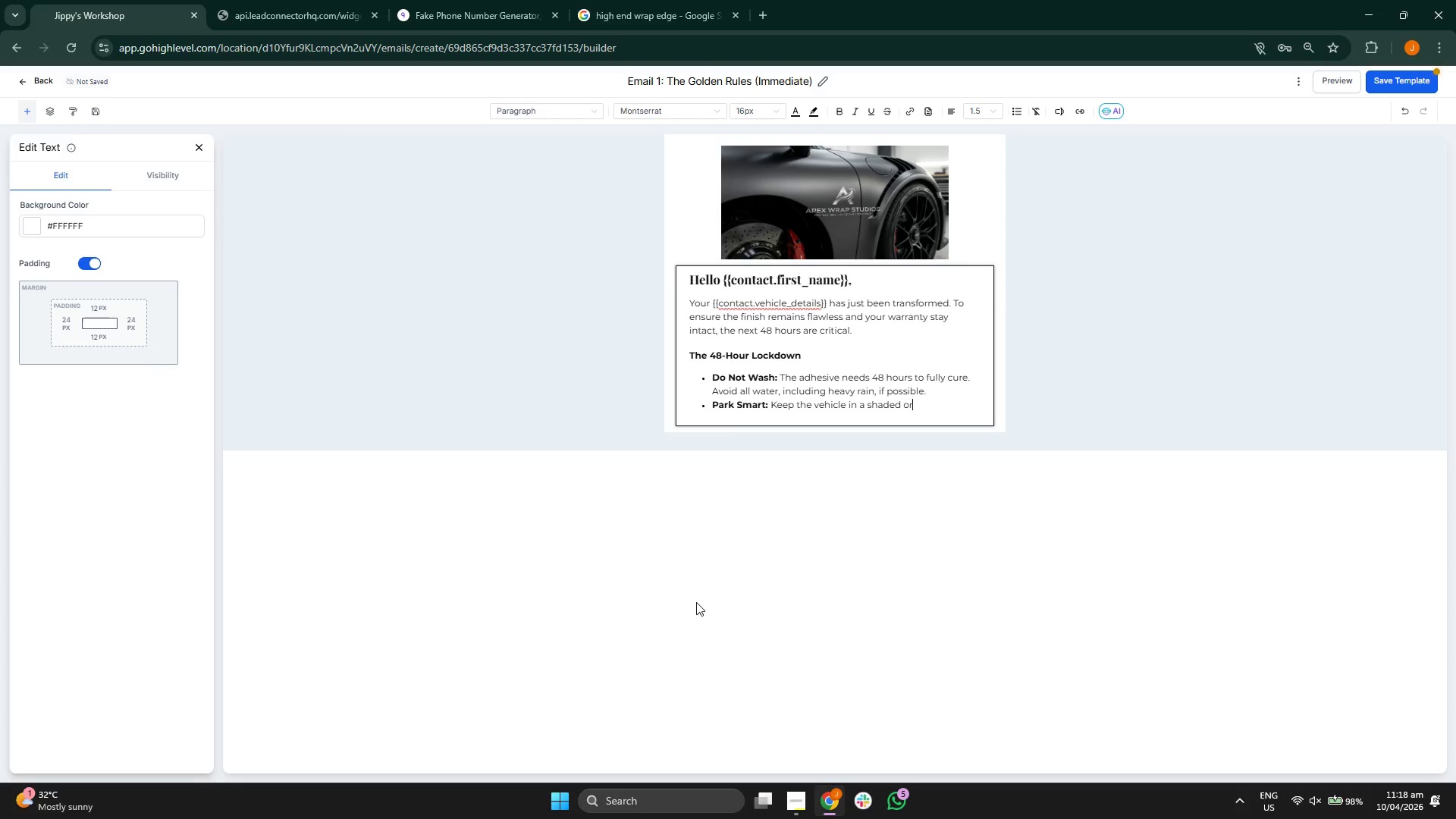 
key(Space)
 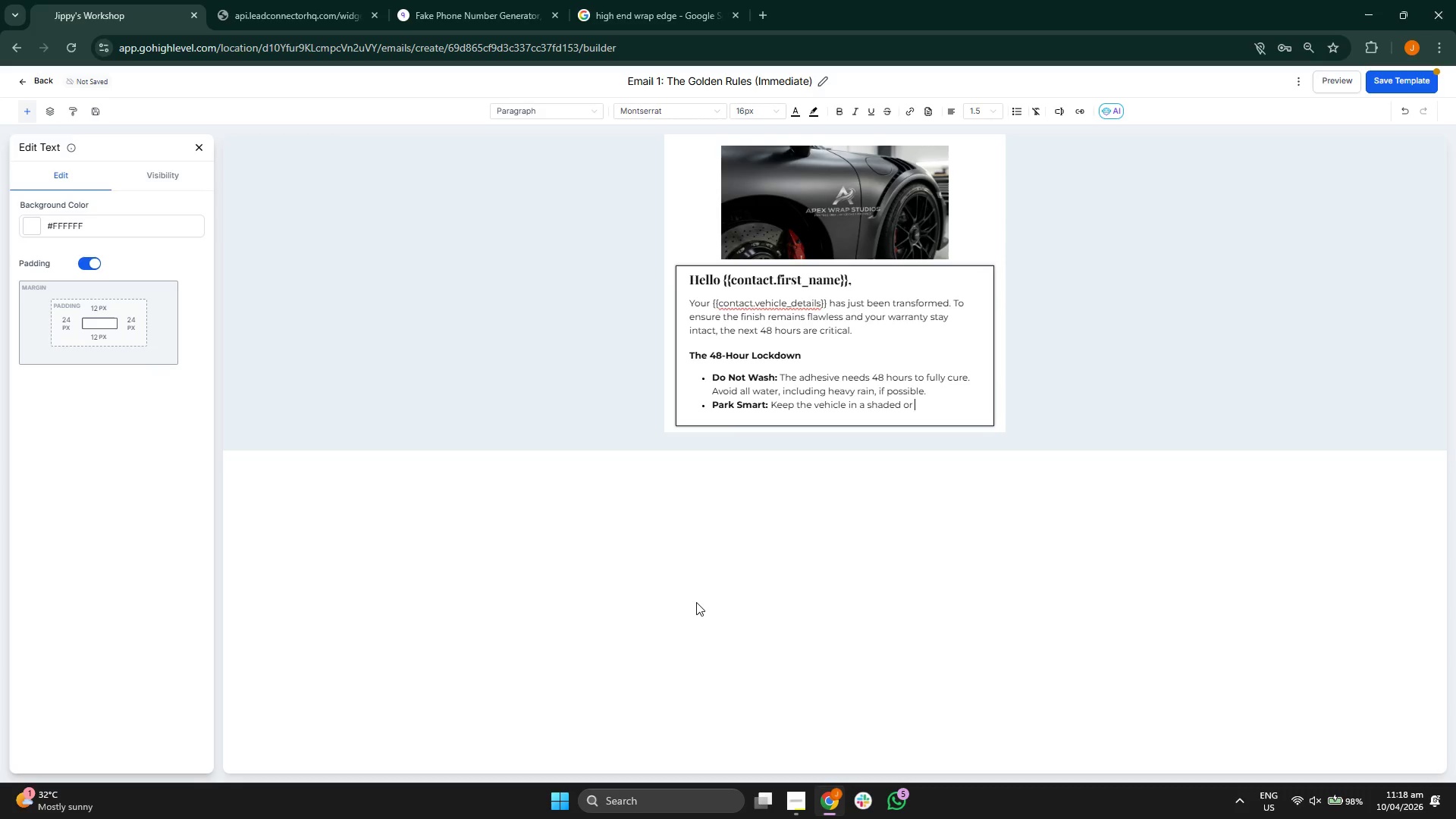 
key(I)
 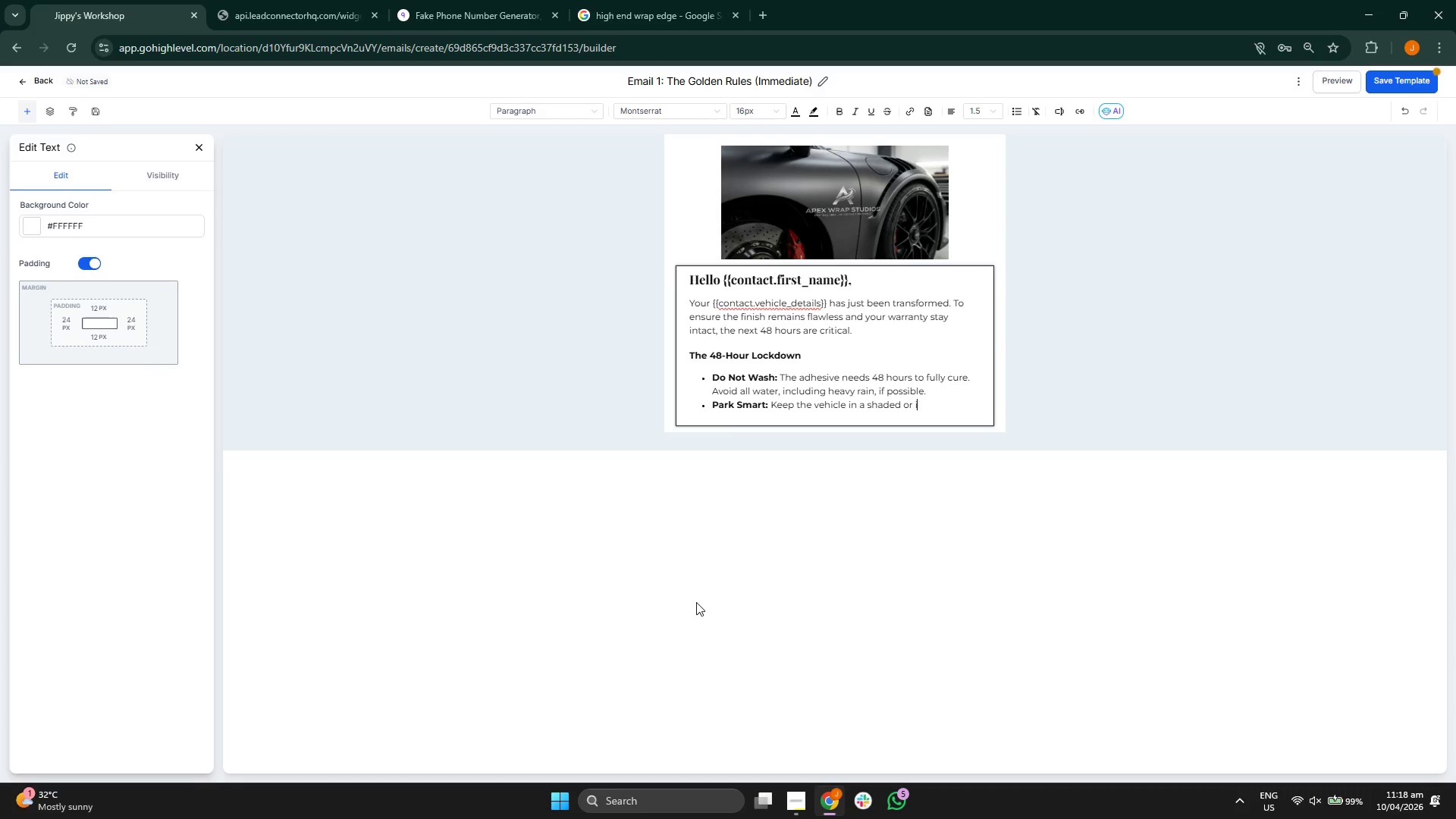 
type(nd)
 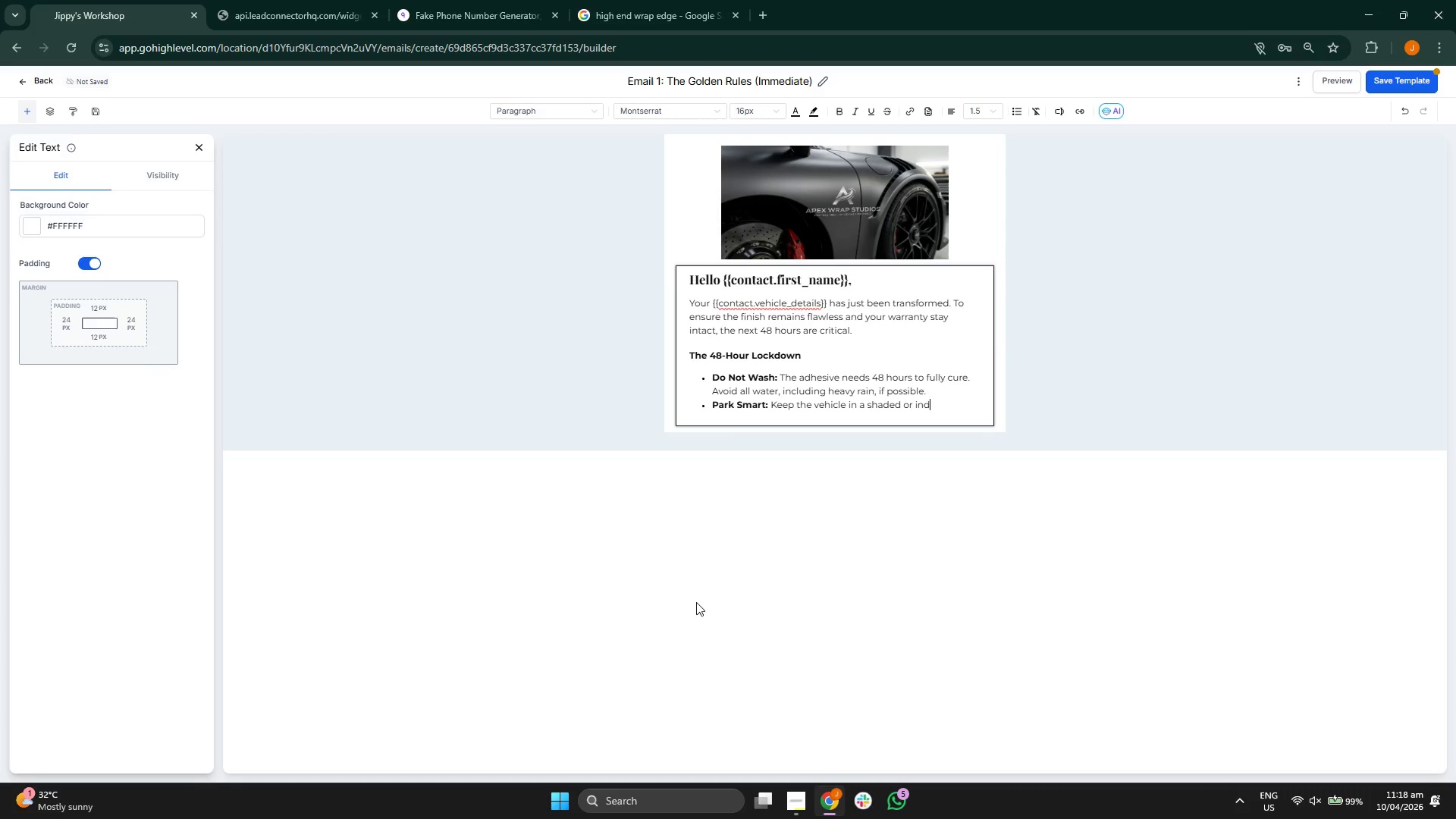 
type(oor area wh)
 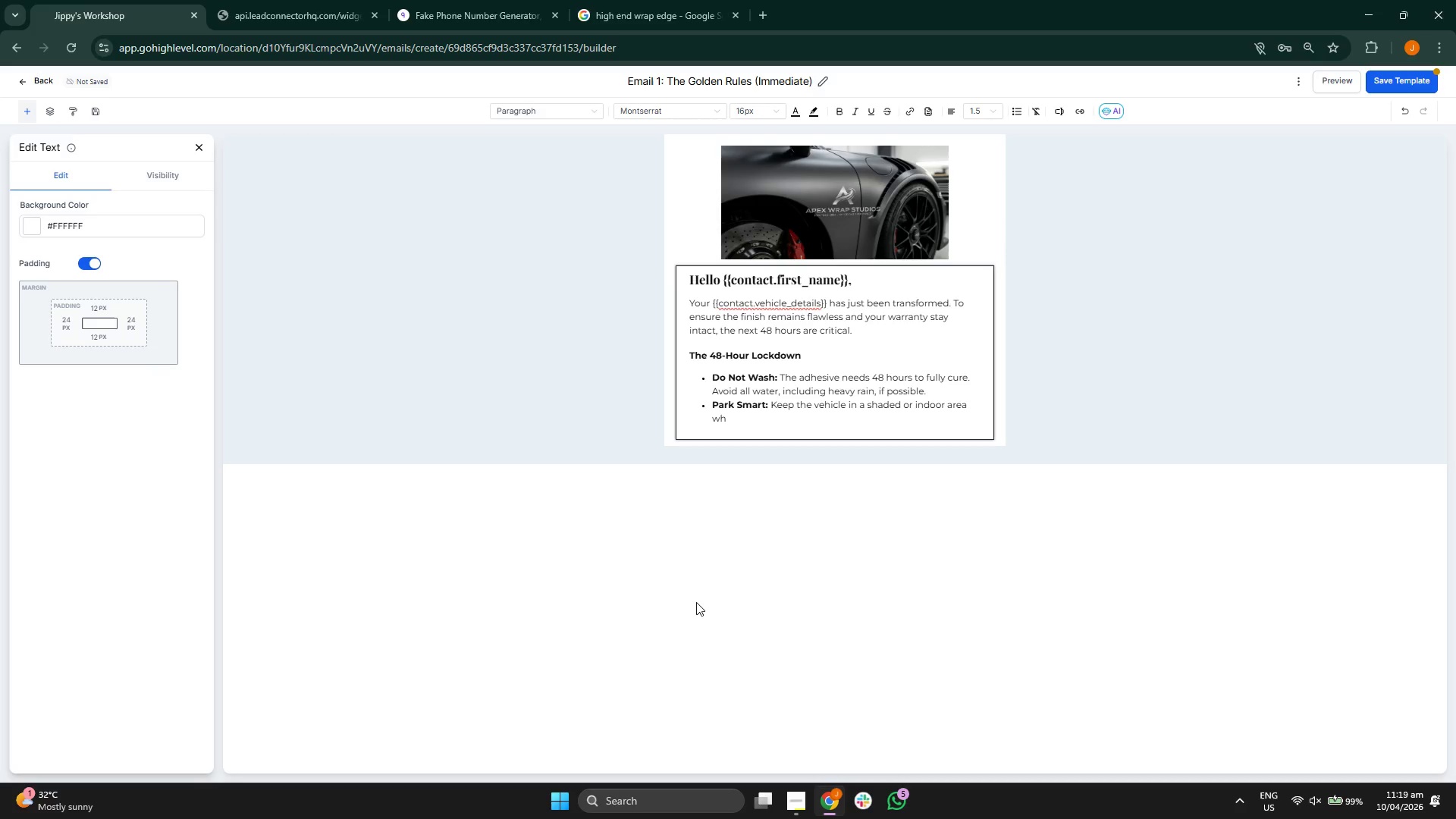 
type(ile )
 